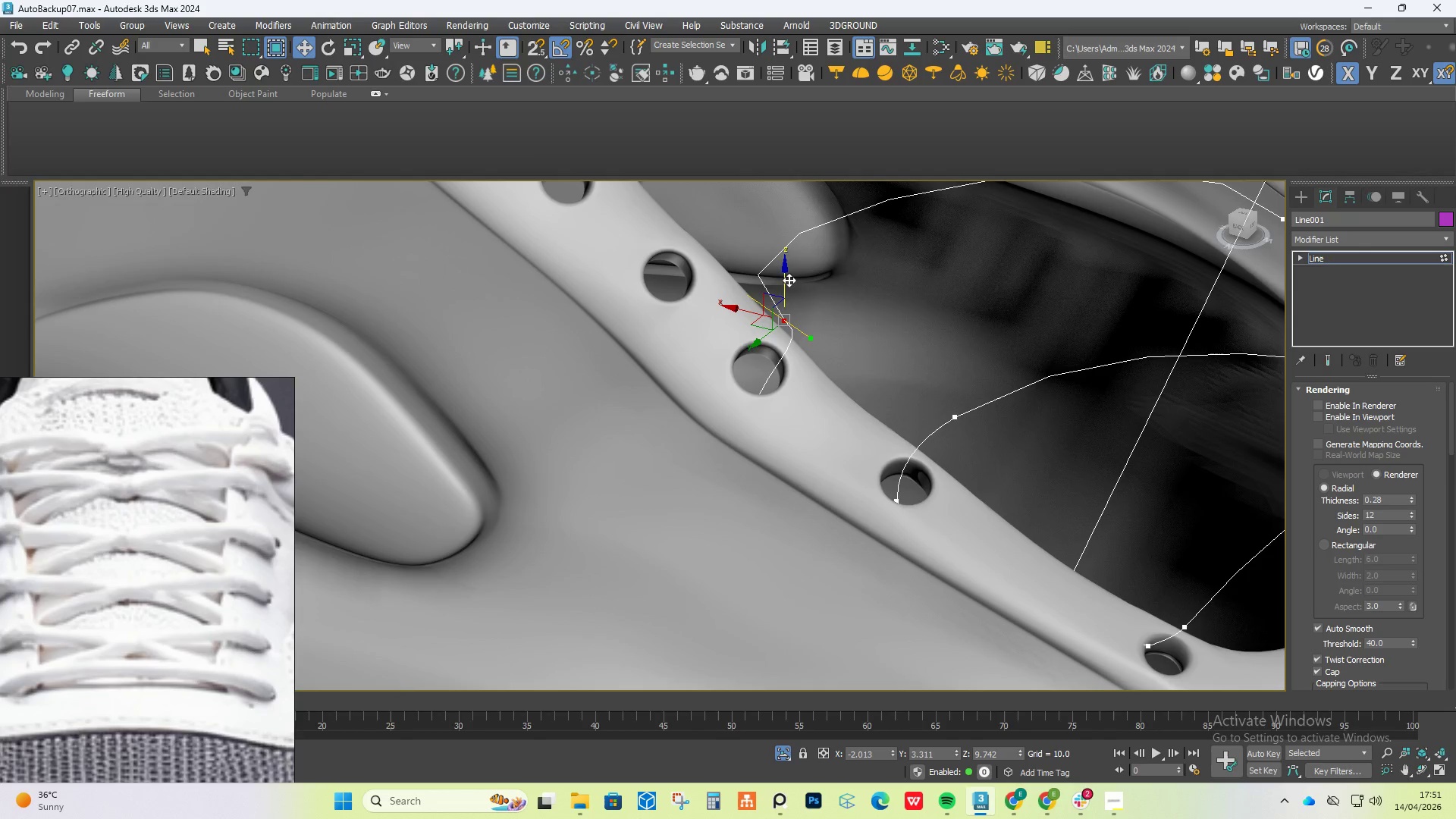 
left_click_drag(start_coordinate=[786, 276], to_coordinate=[794, 251])
 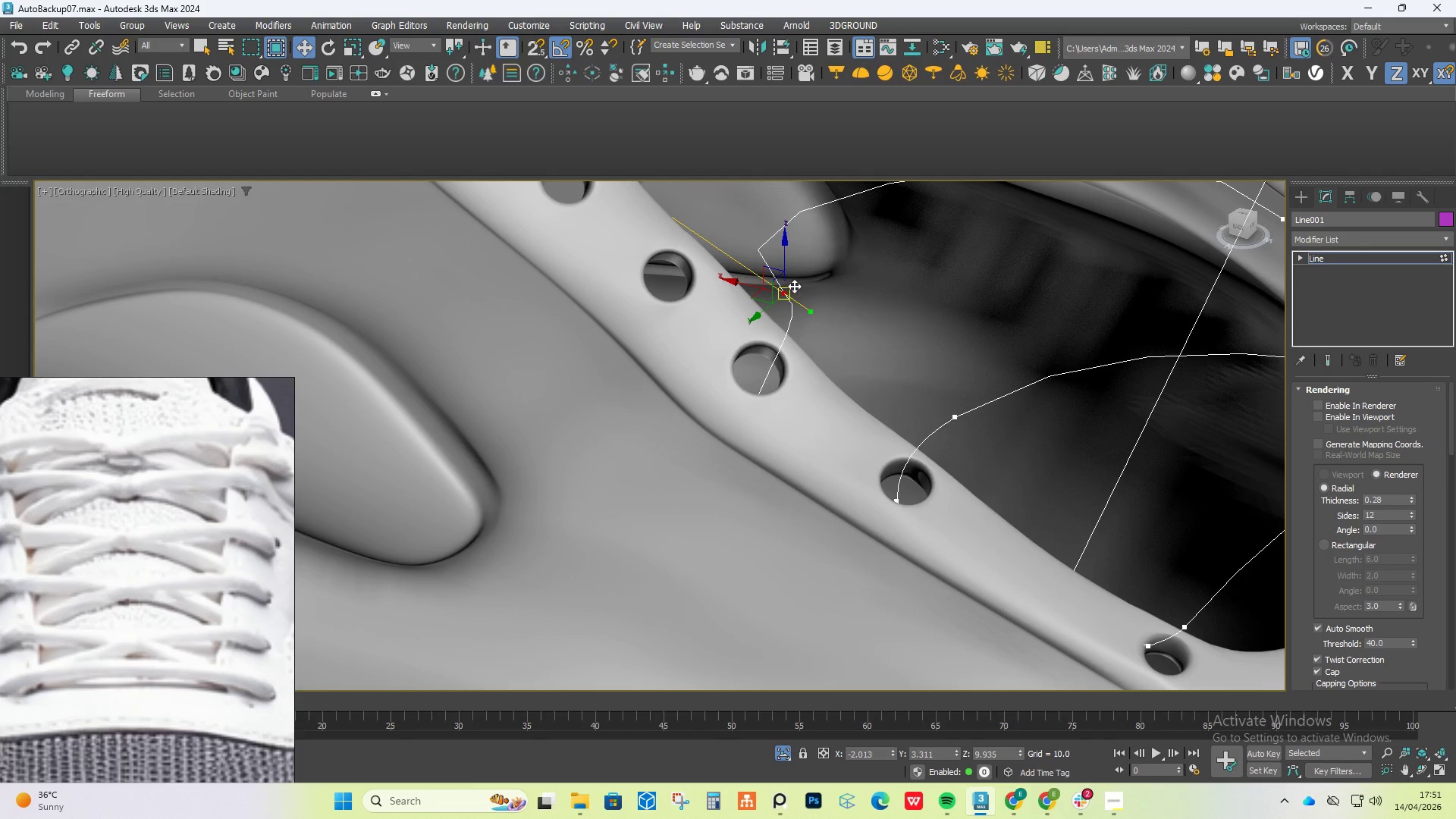 
right_click([793, 290])
 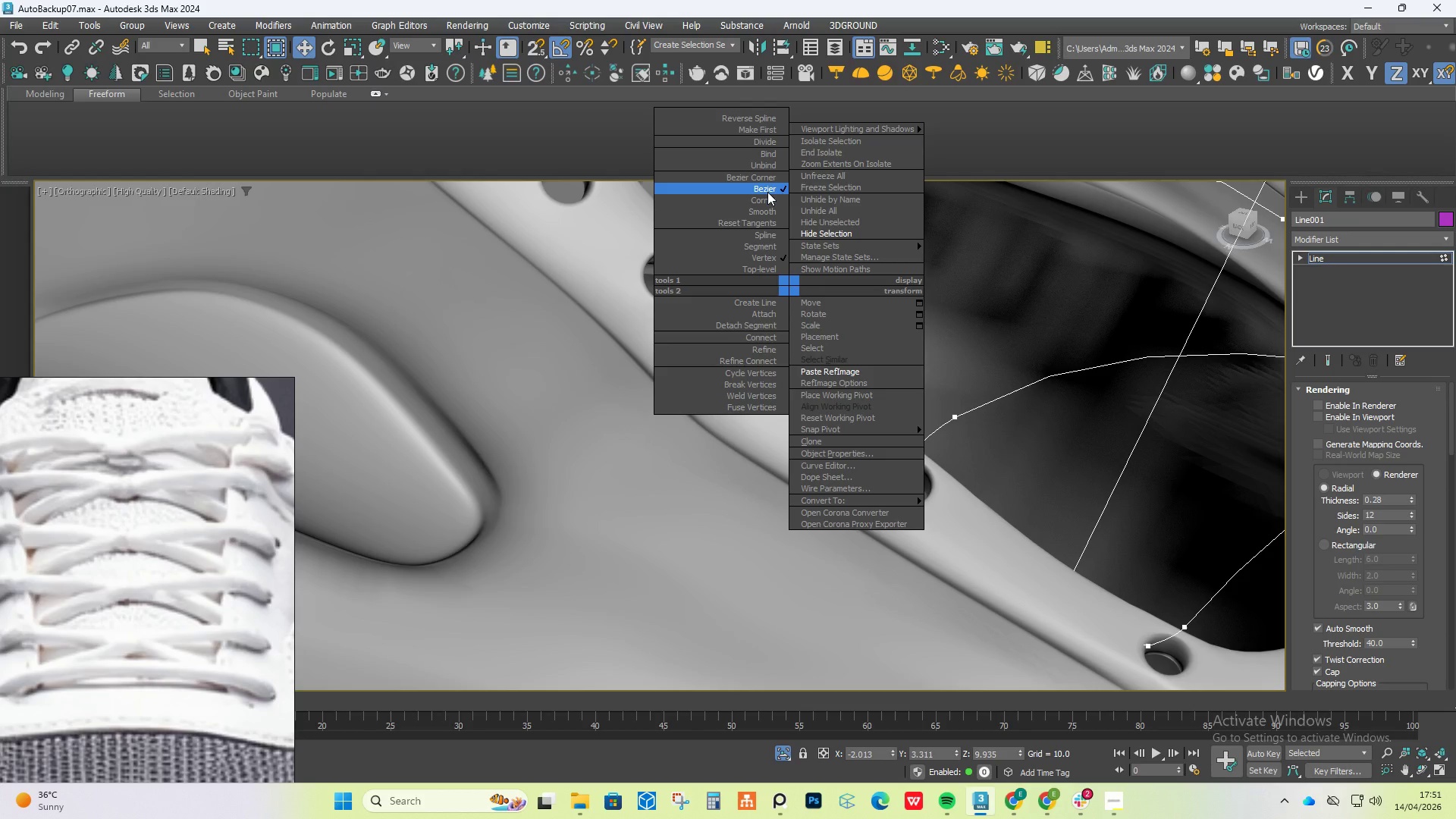 
left_click([771, 180])
 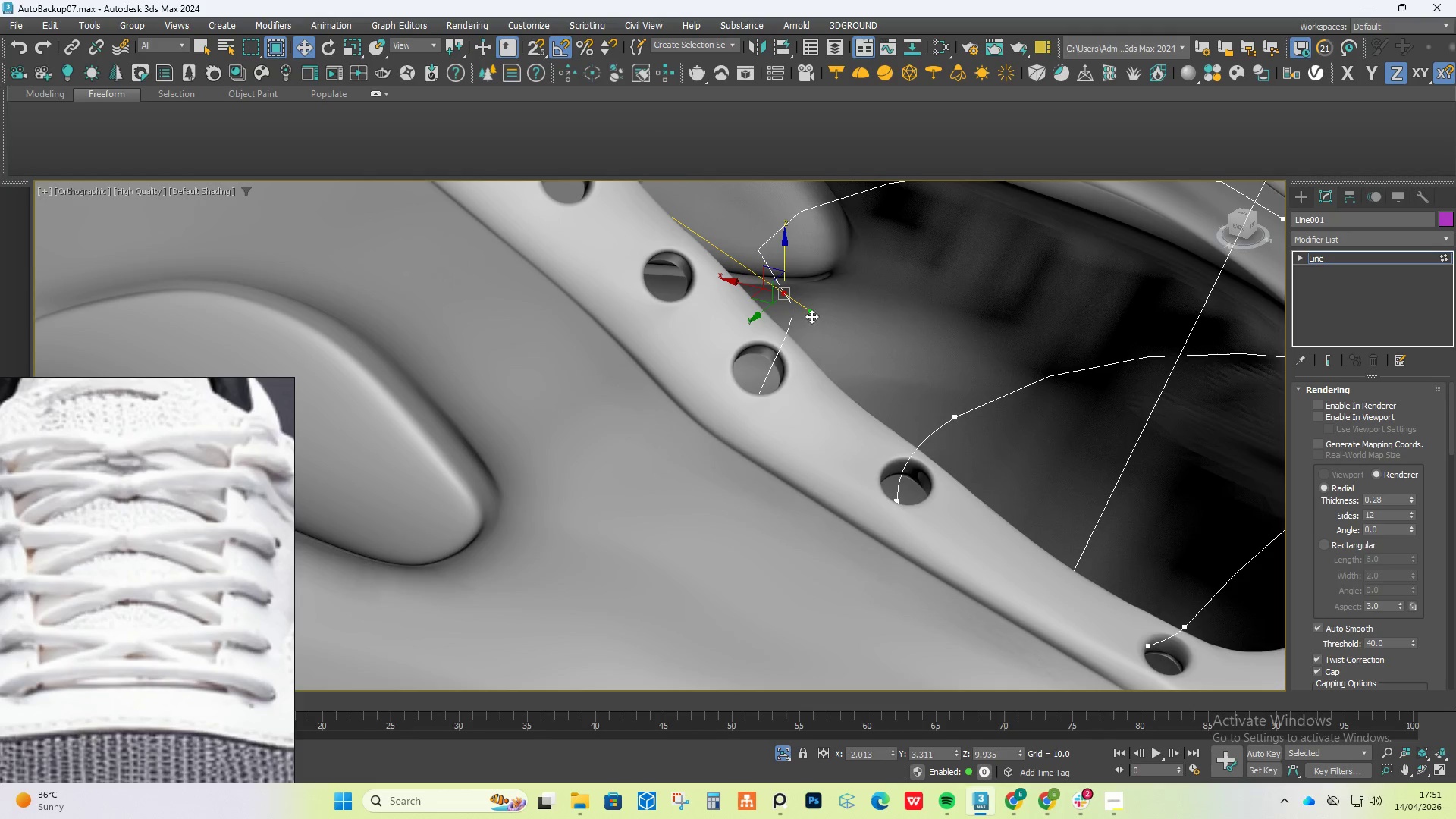 
left_click_drag(start_coordinate=[811, 308], to_coordinate=[780, 322])
 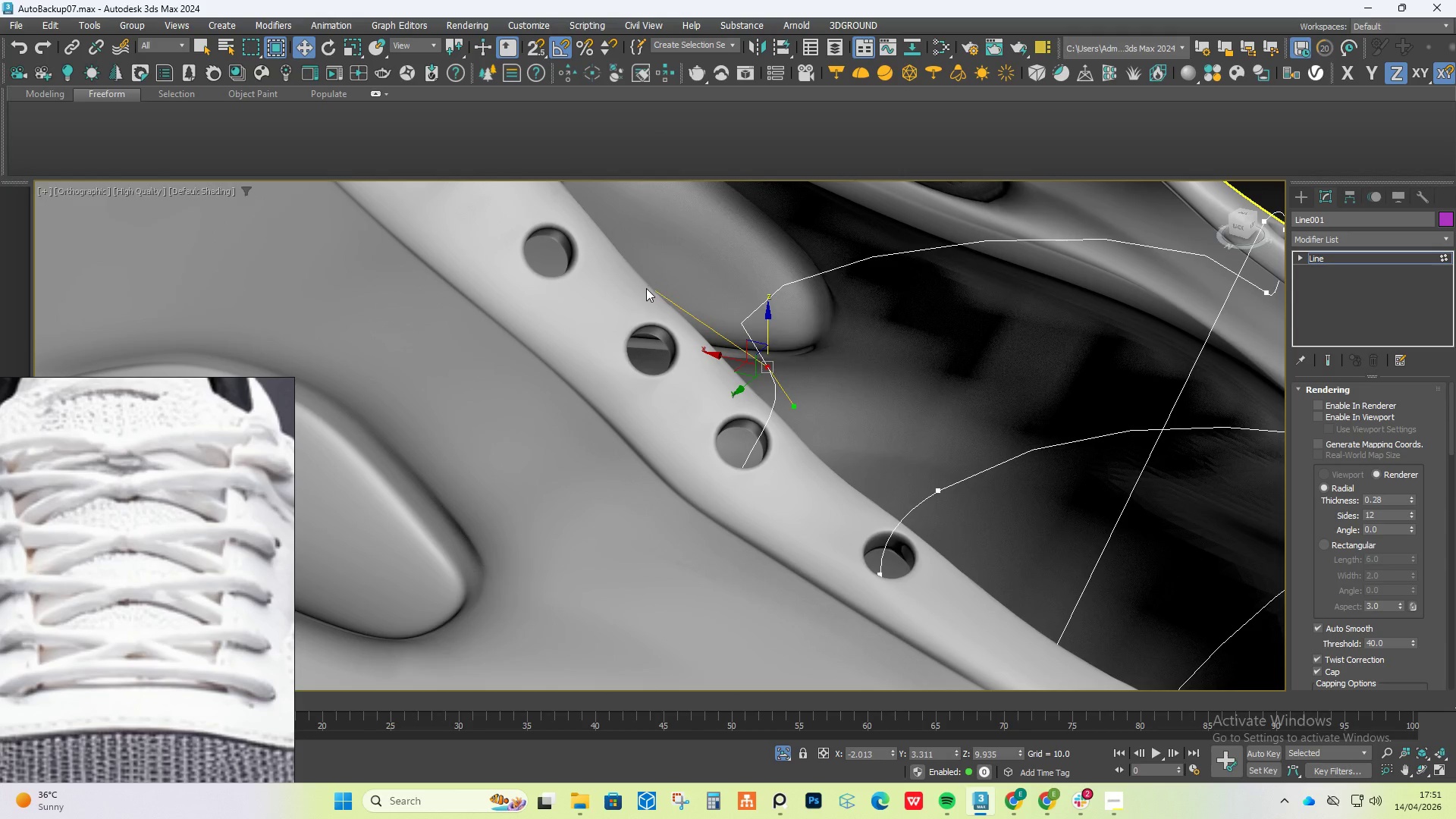 
hold_key(key=AltLeft, duration=0.39)
 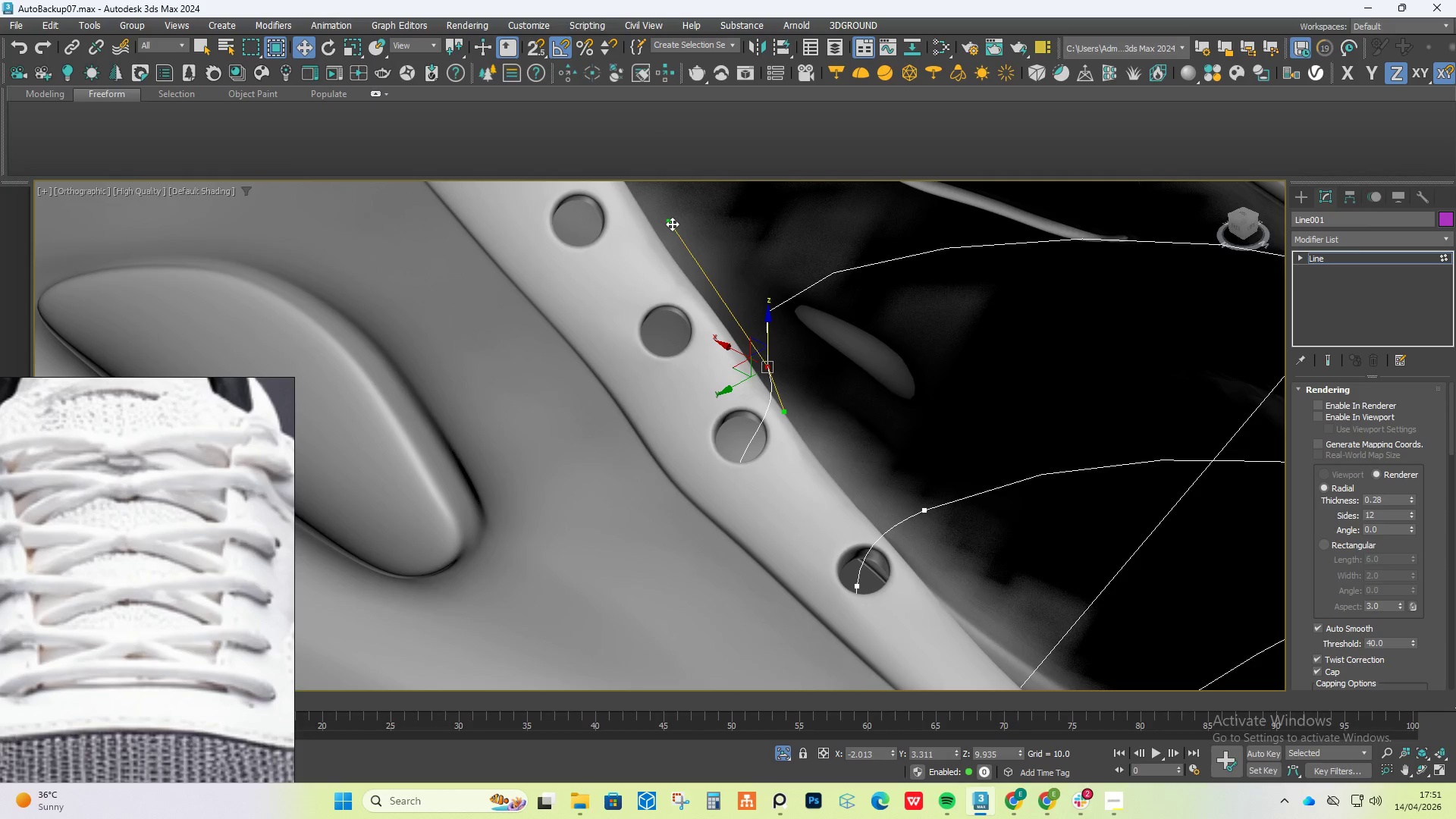 
left_click_drag(start_coordinate=[672, 224], to_coordinate=[910, 225])
 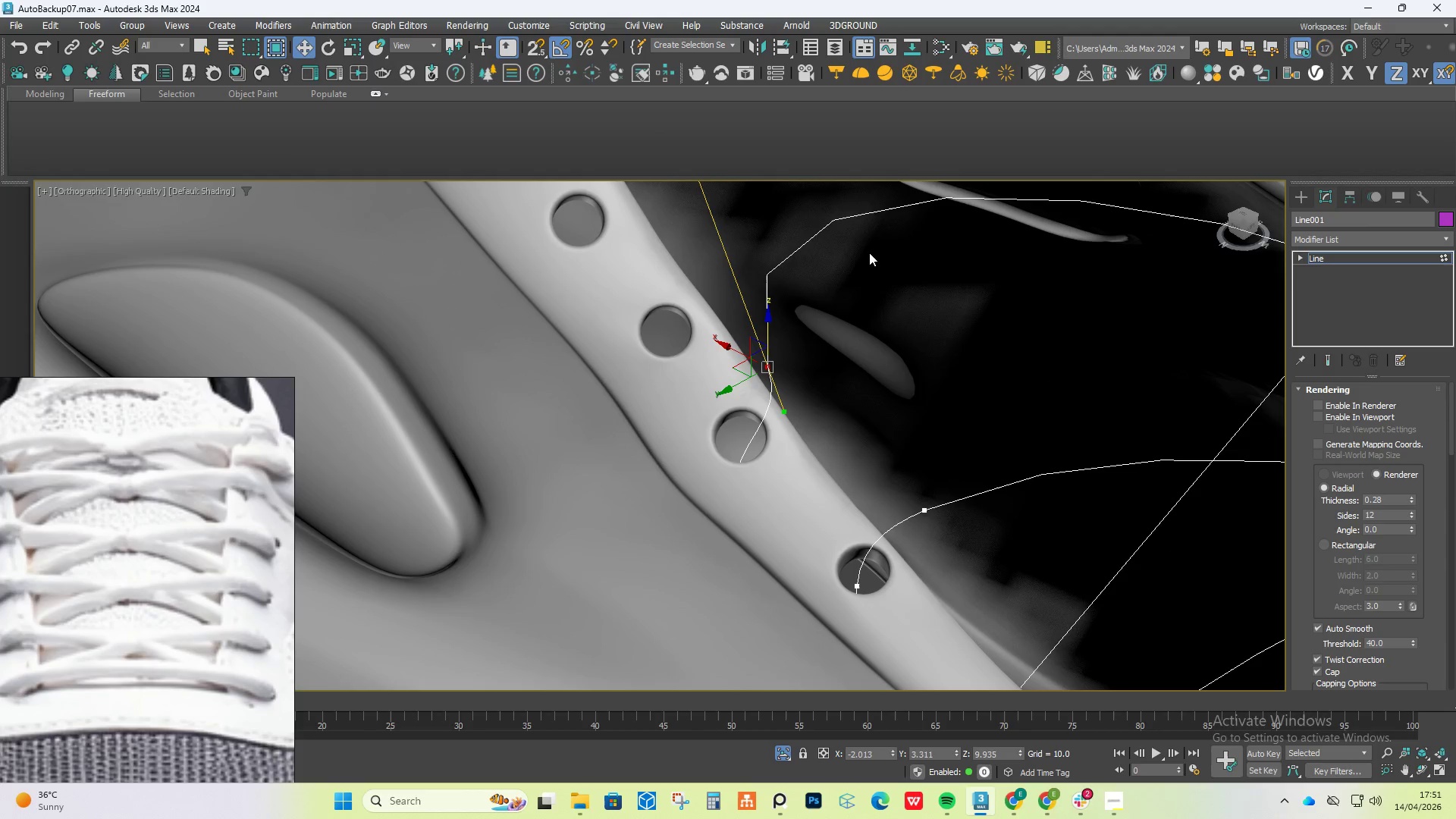 
key(Control+ControlLeft)
 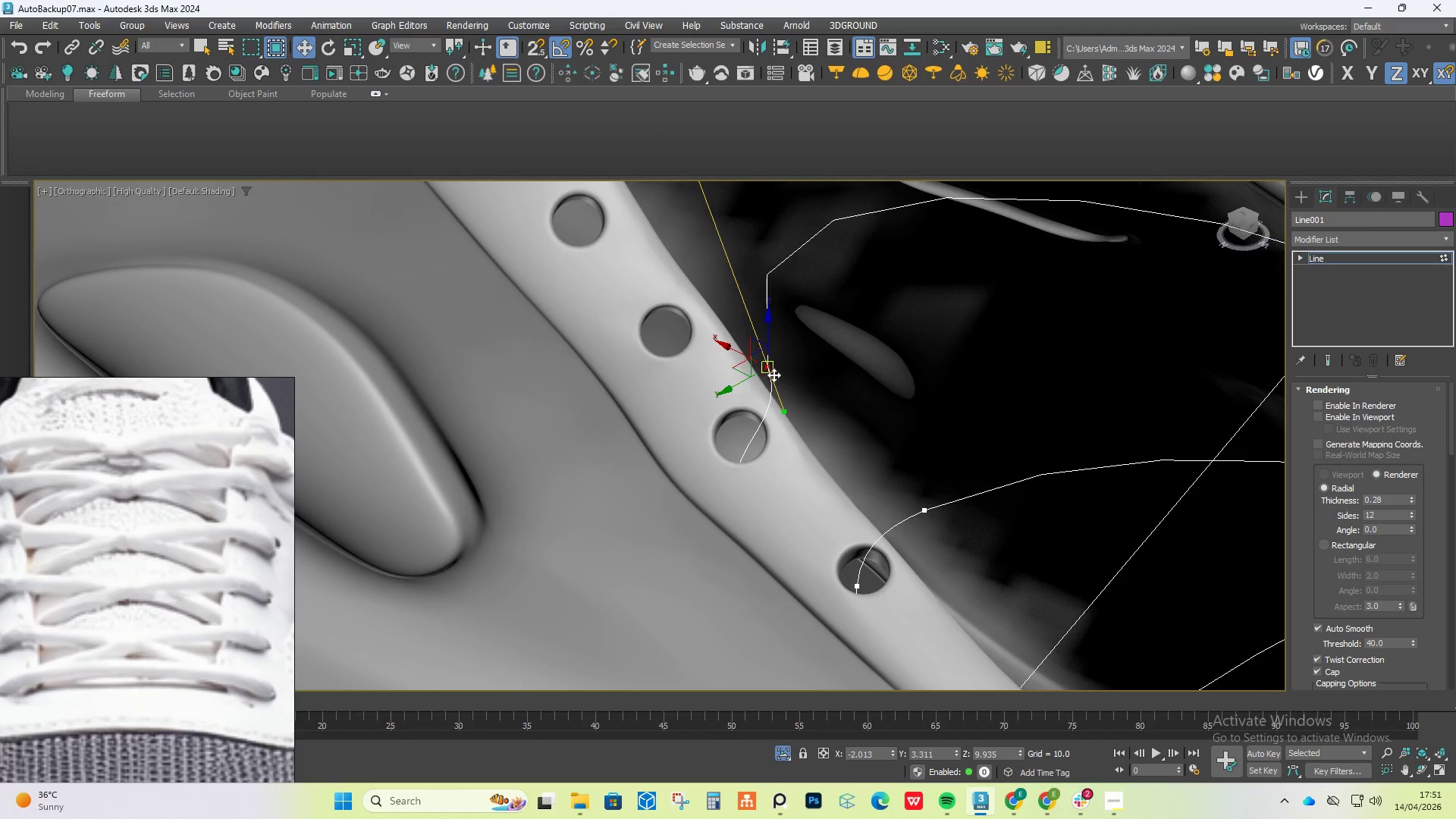 
right_click([777, 372])
 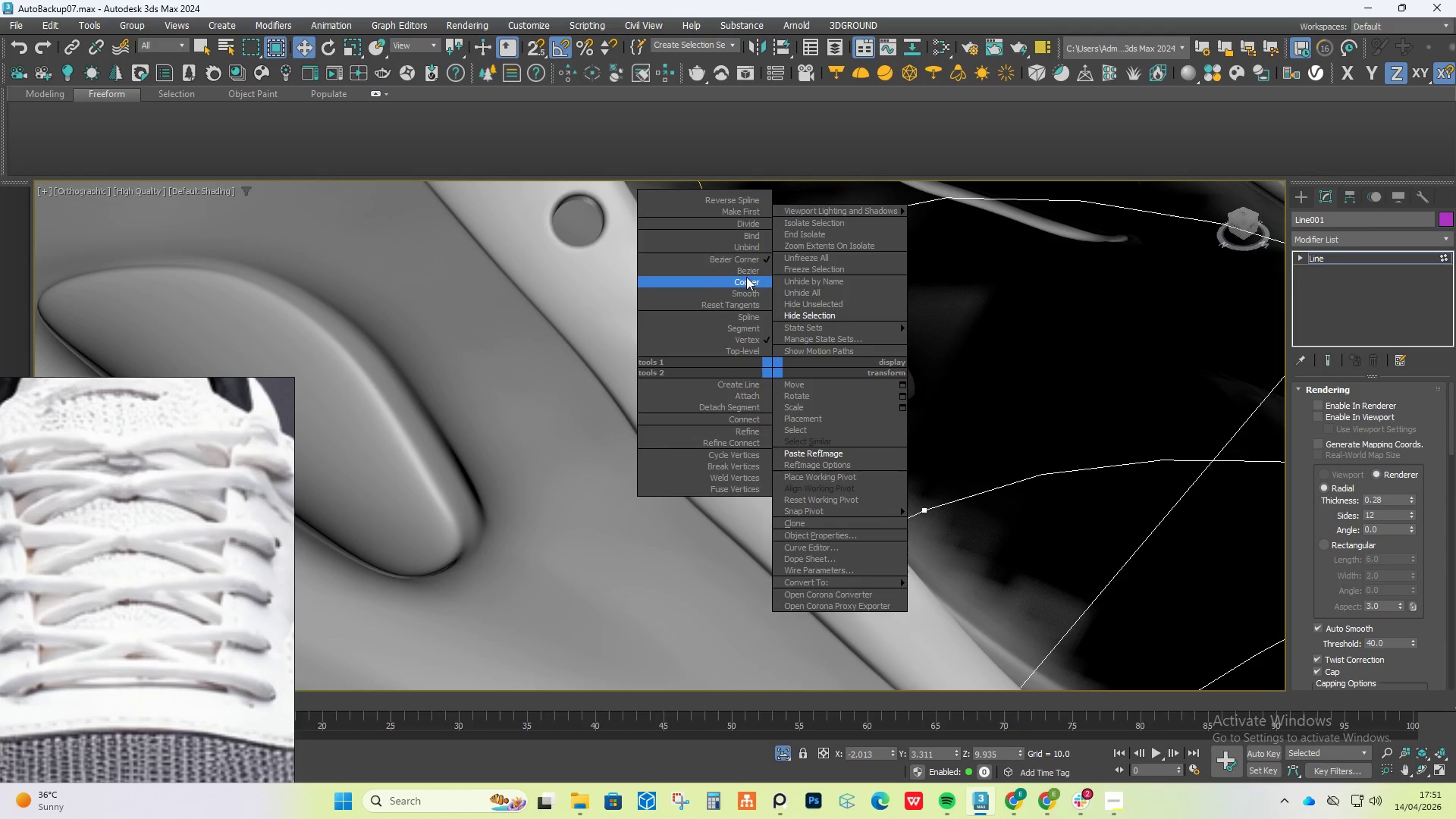 
left_click([745, 284])
 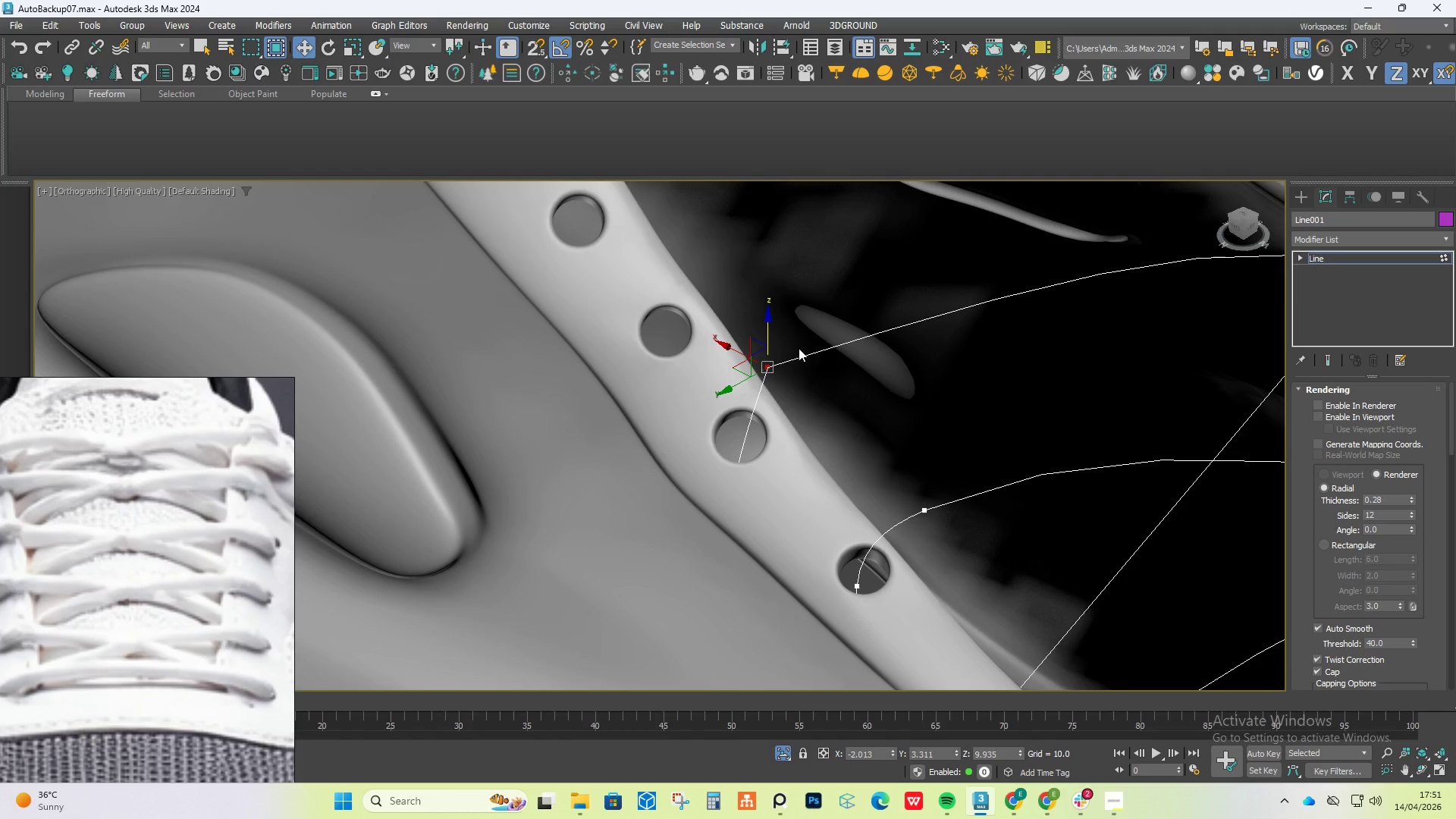 
hold_key(key=AltLeft, duration=1.5)
 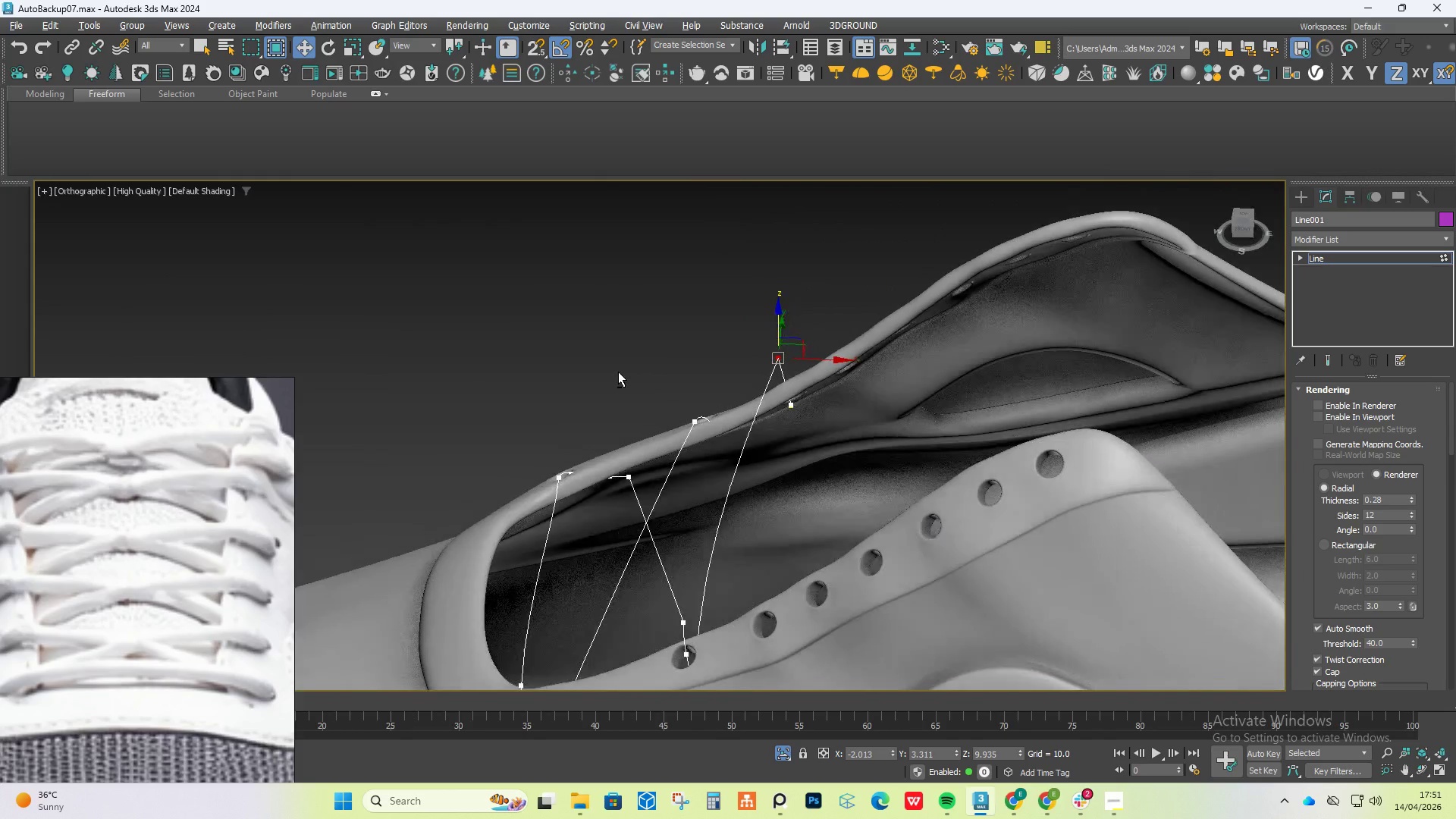 
scroll: coordinate [788, 349], scroll_direction: down, amount: 2.0
 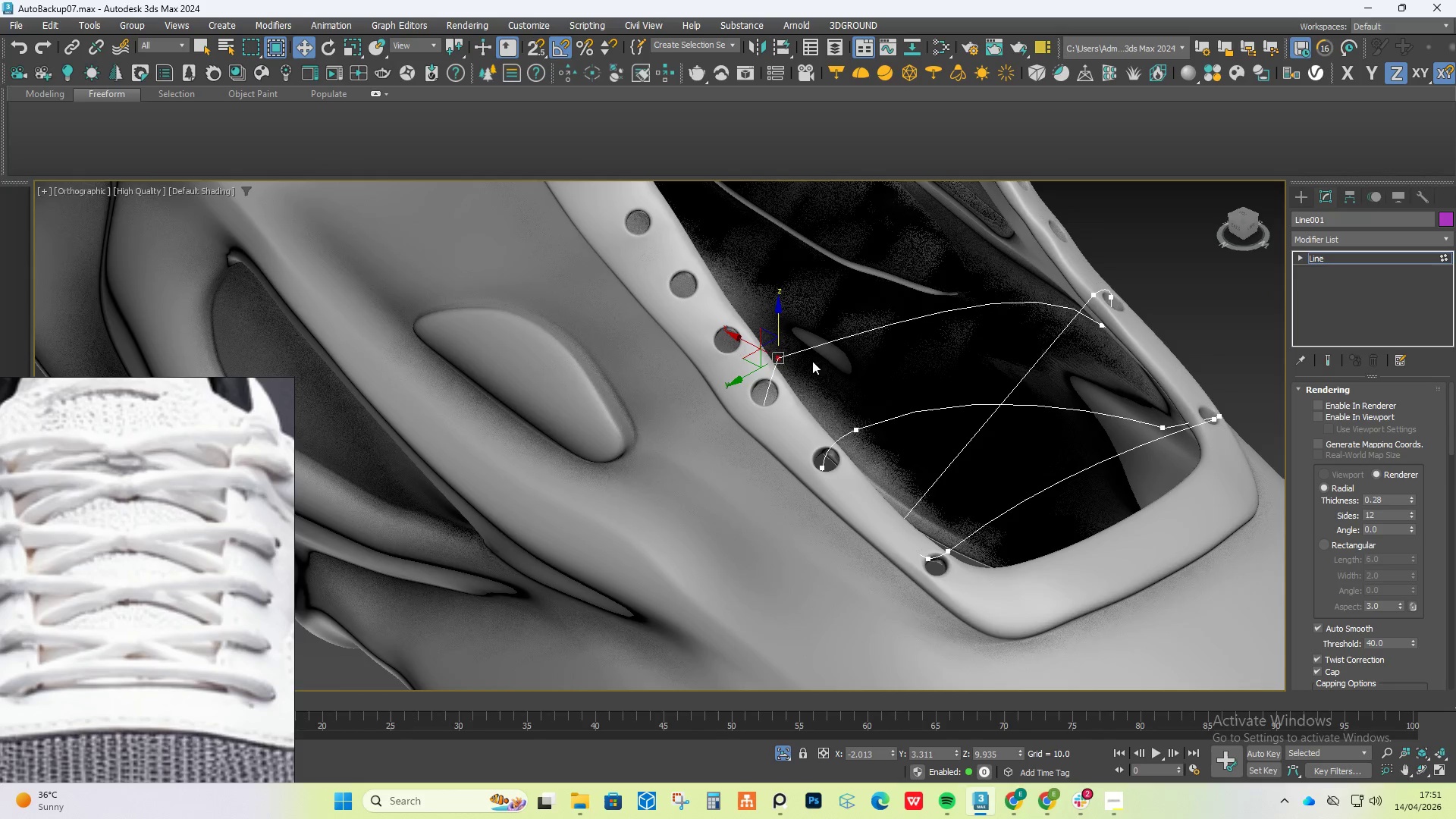 
hold_key(key=AltLeft, duration=1.5)
 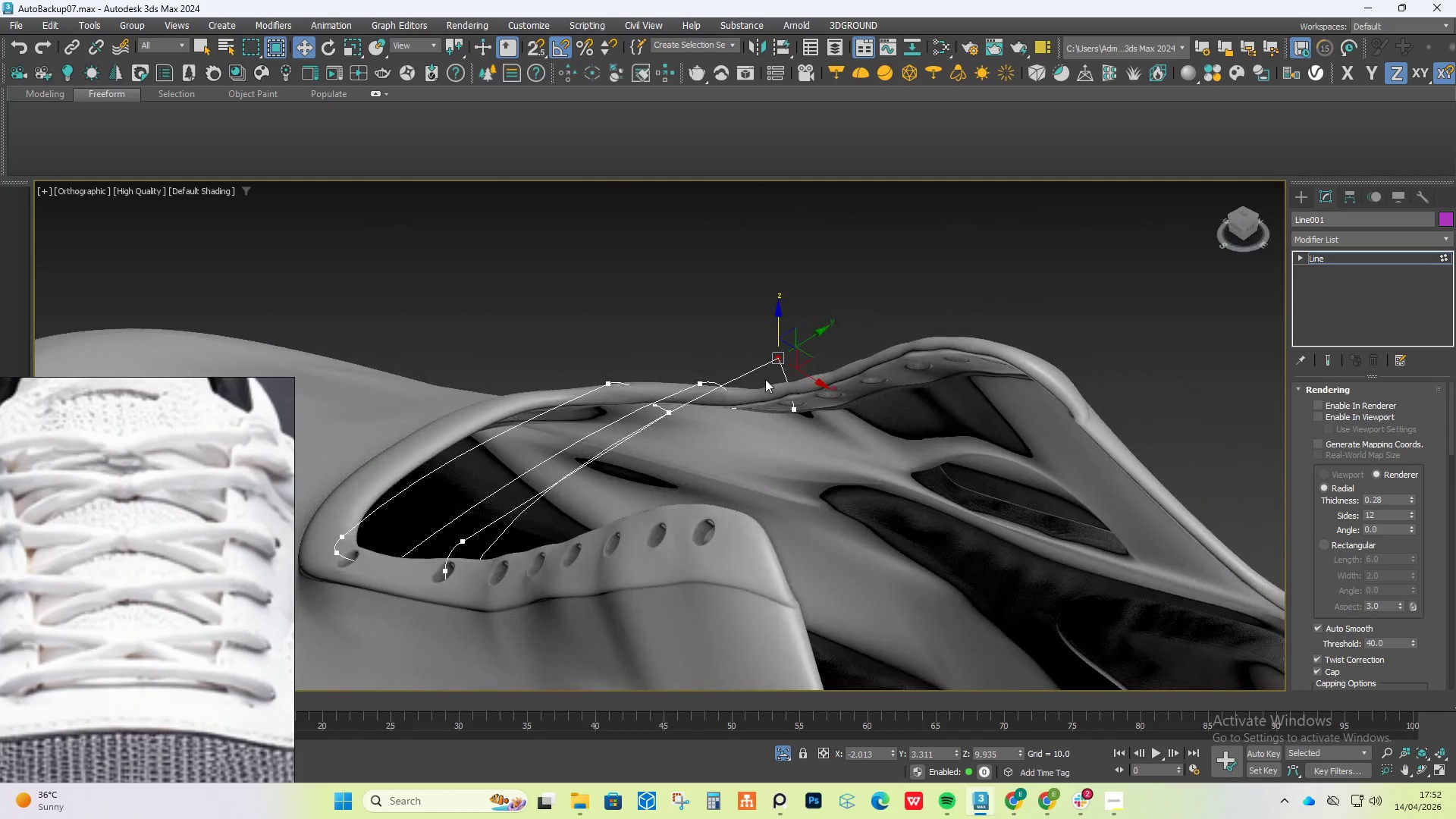 
hold_key(key=AltLeft, duration=0.53)
 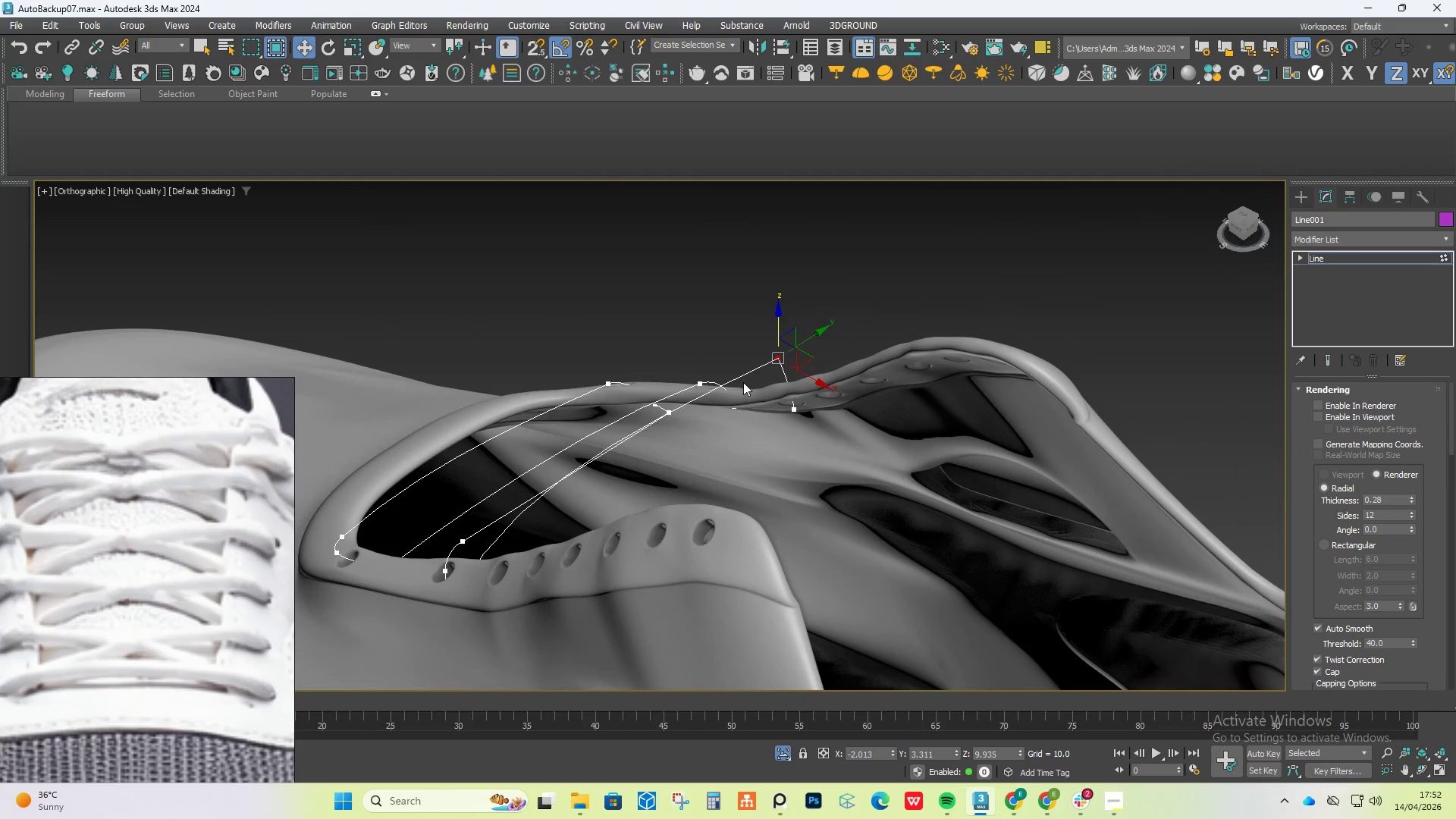 
hold_key(key=AltLeft, duration=0.66)
 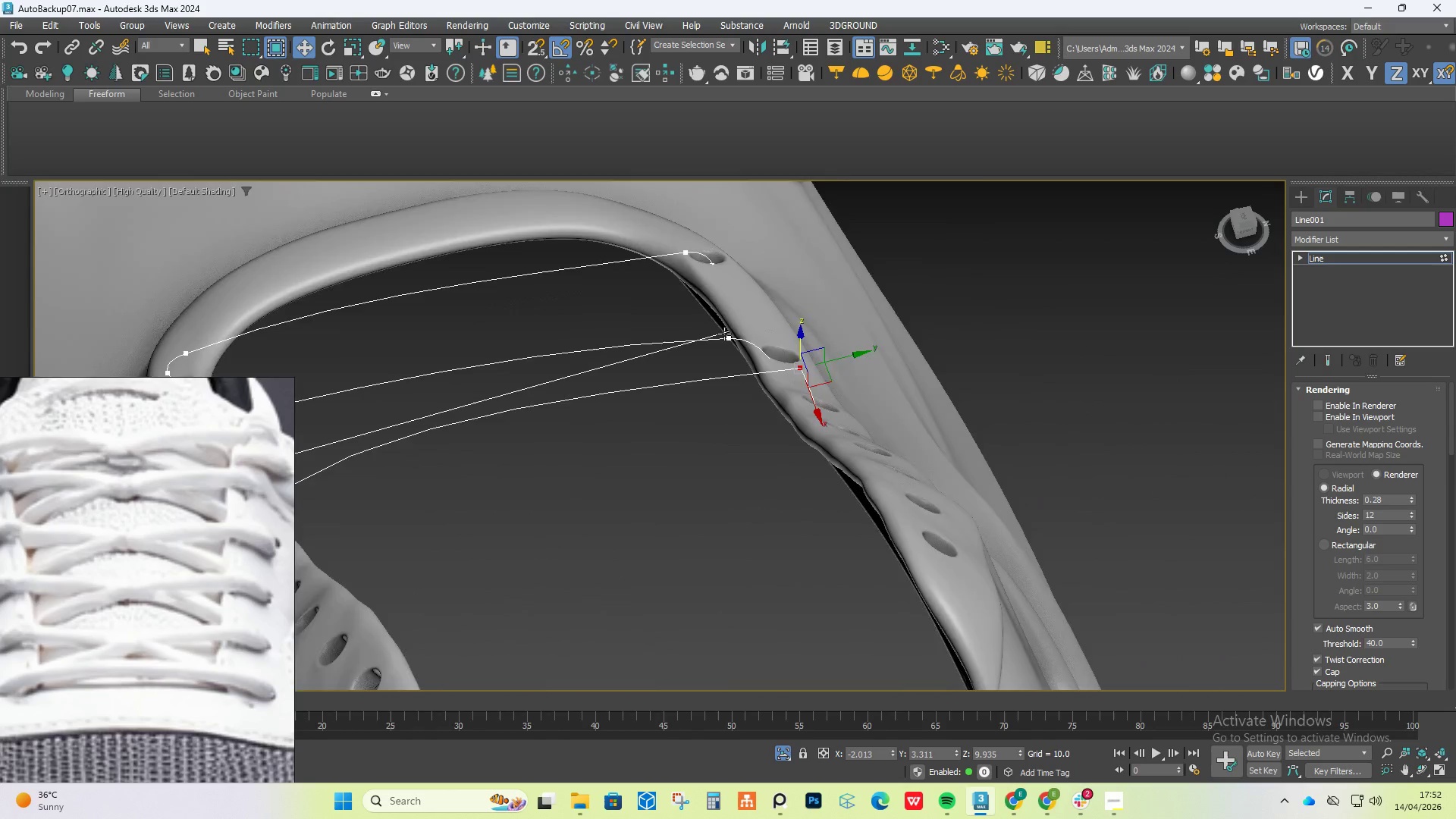 
scroll: coordinate [724, 334], scroll_direction: up, amount: 3.0
 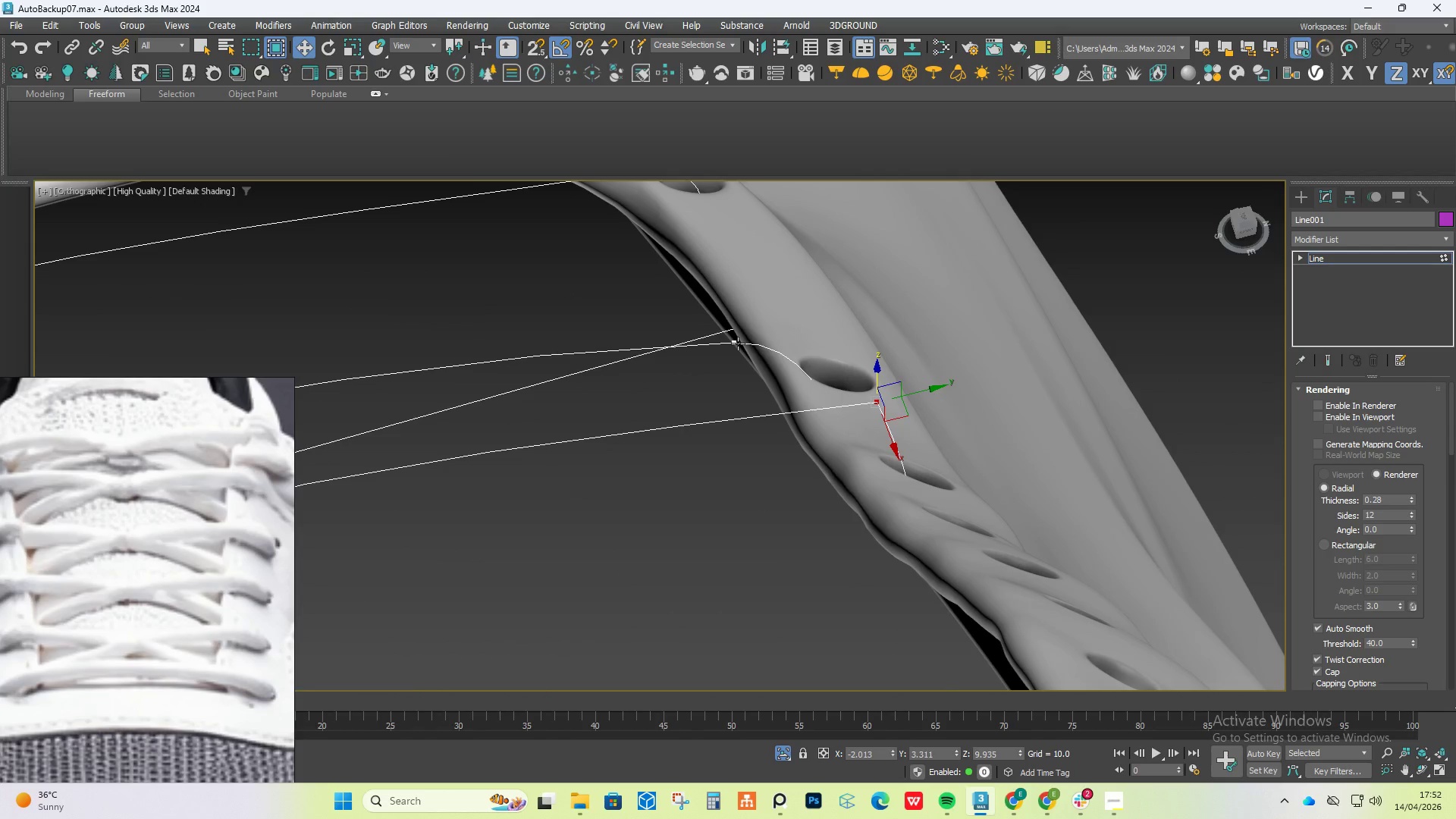 
left_click([738, 344])
 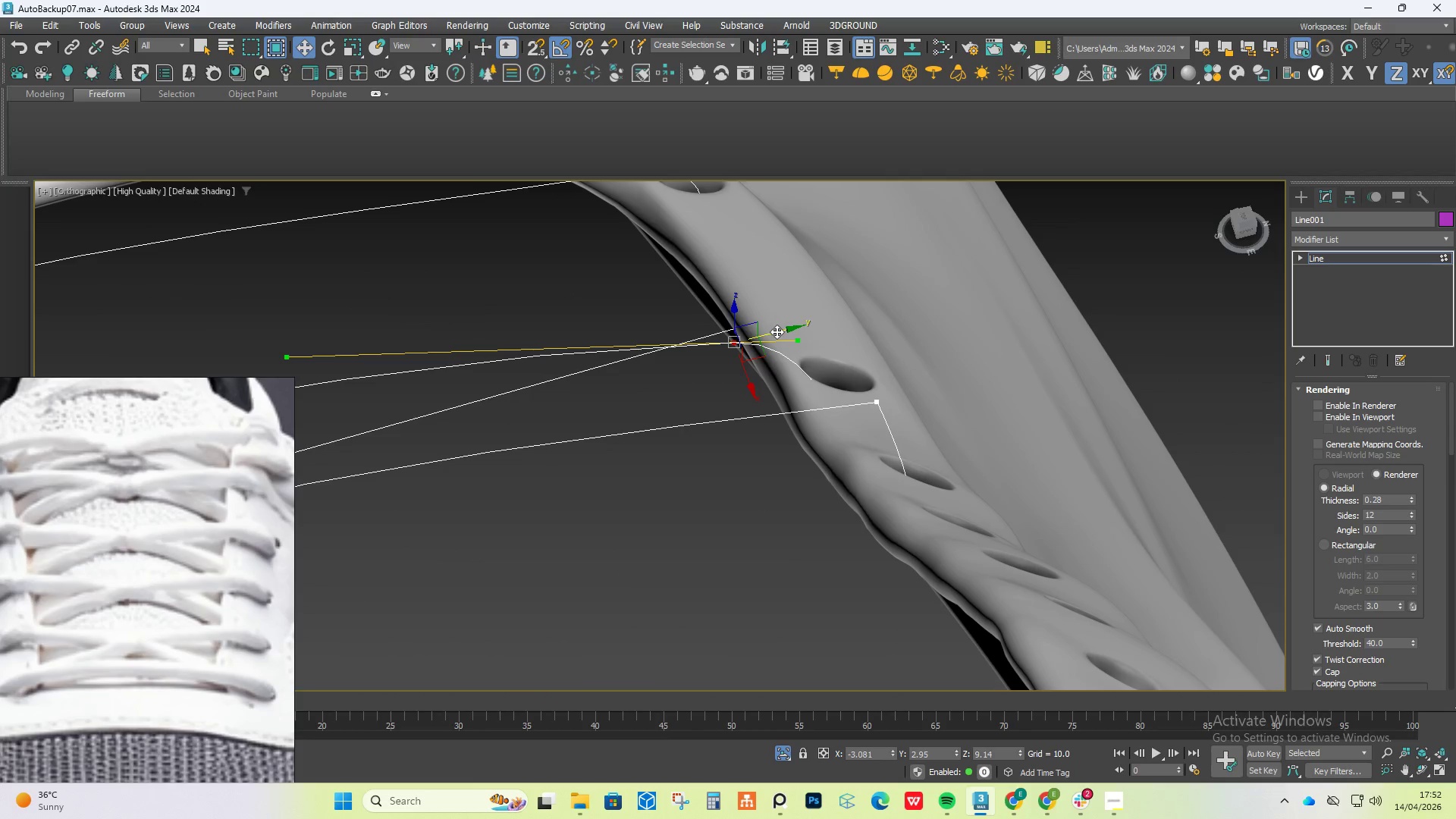 
left_click_drag(start_coordinate=[778, 328], to_coordinate=[811, 315])
 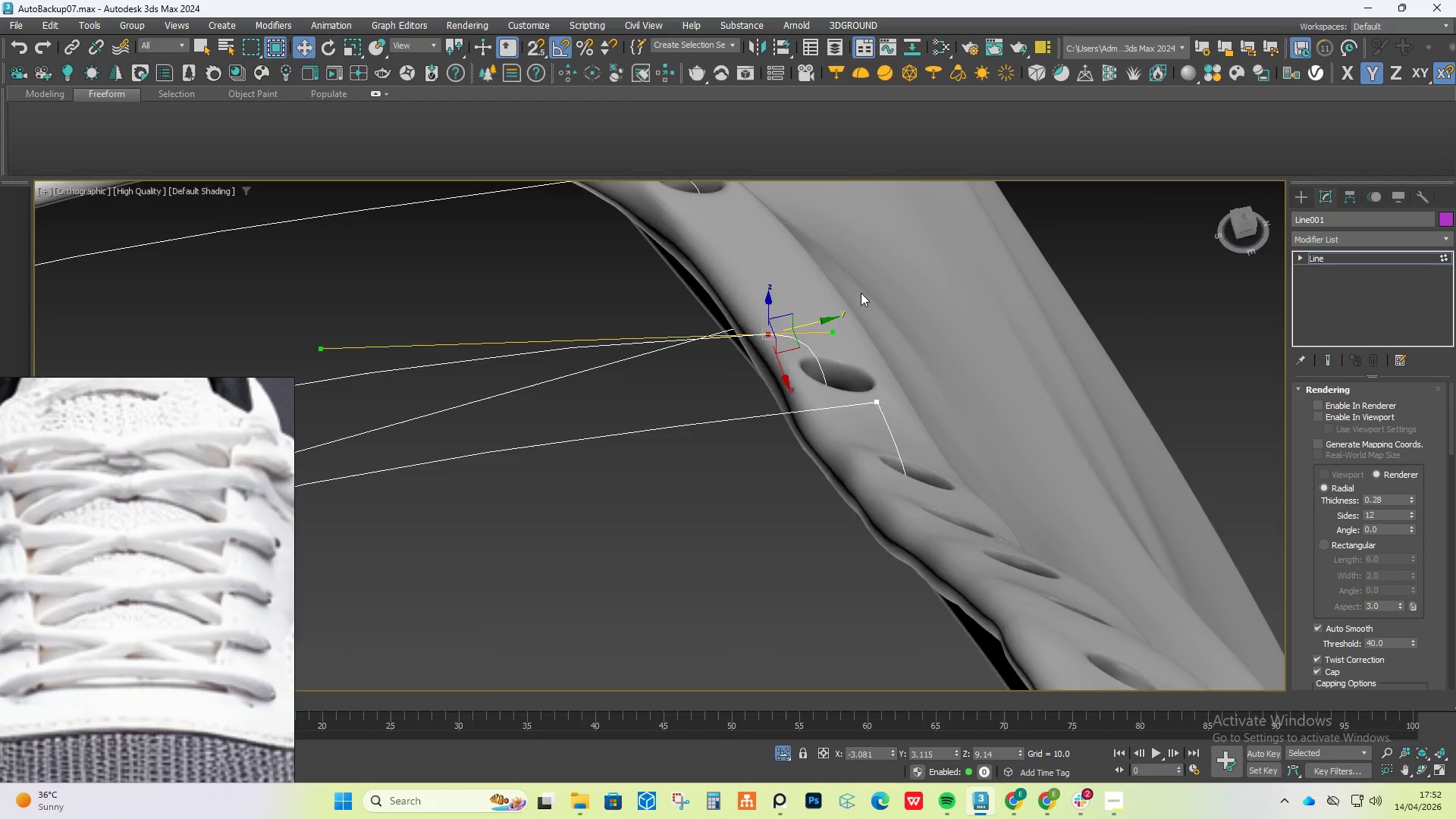 
hold_key(key=AltLeft, duration=0.66)
 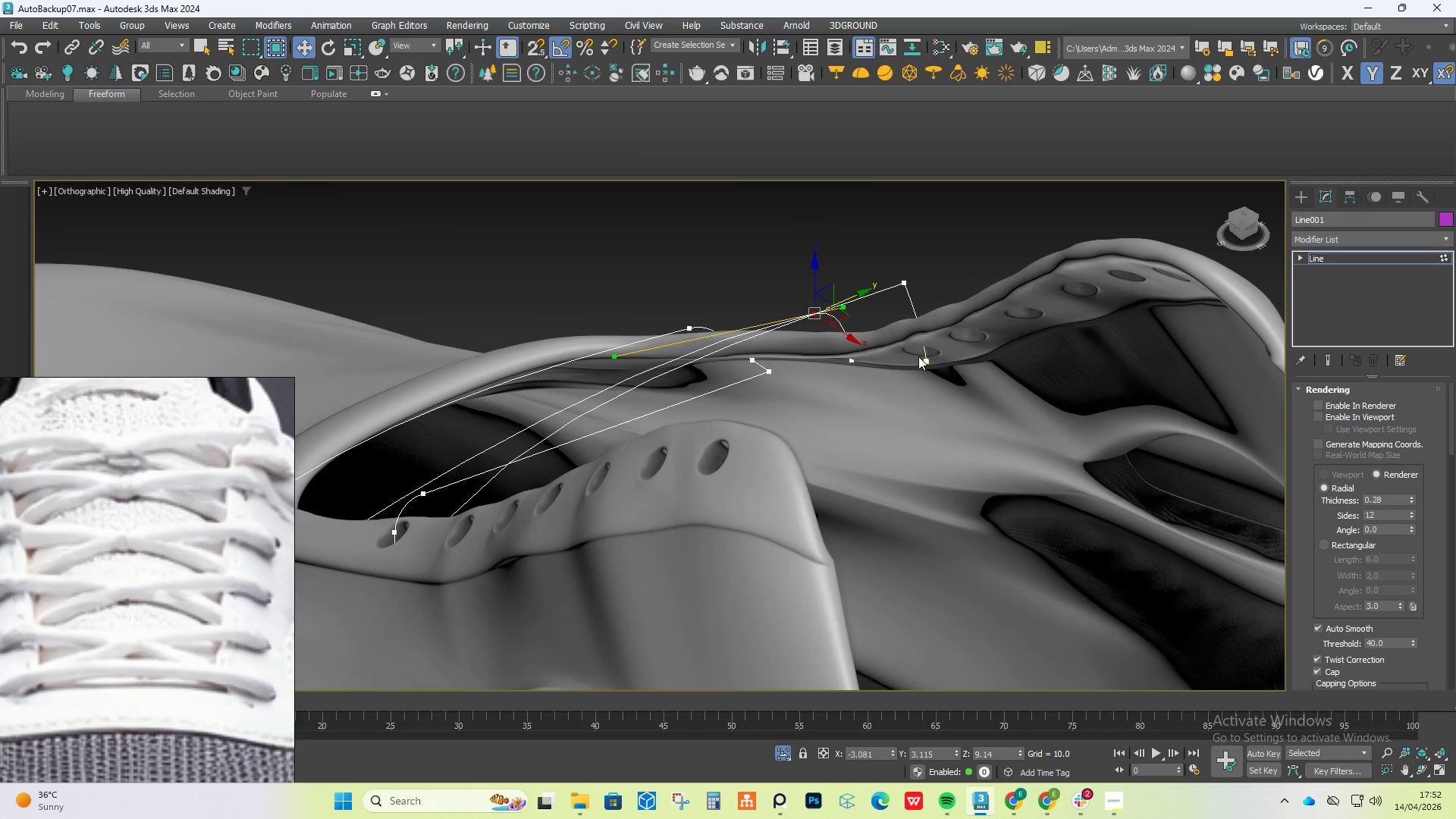 
scroll: coordinate [861, 293], scroll_direction: down, amount: 2.0
 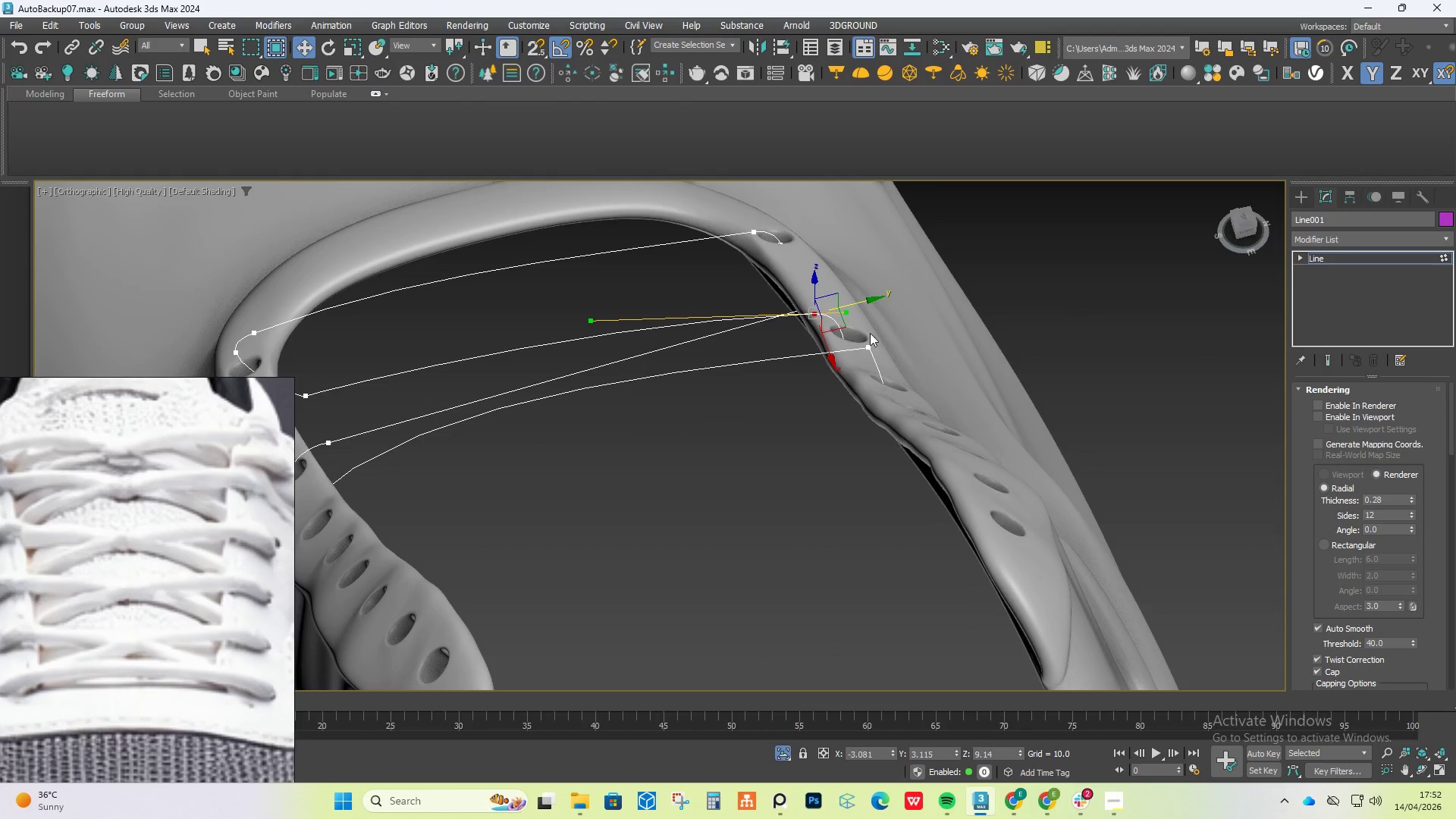 
left_click([918, 358])
 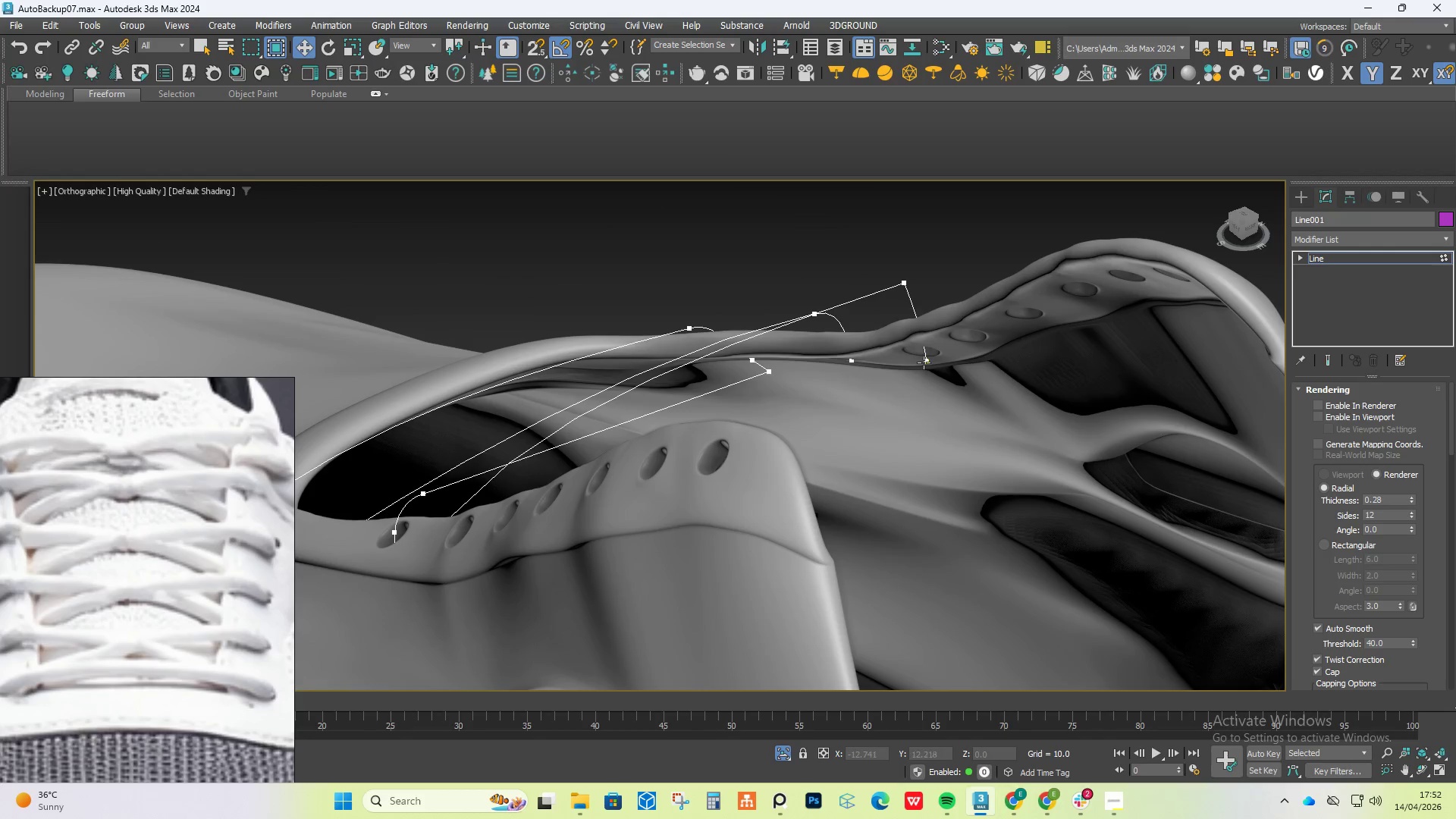 
left_click([924, 362])
 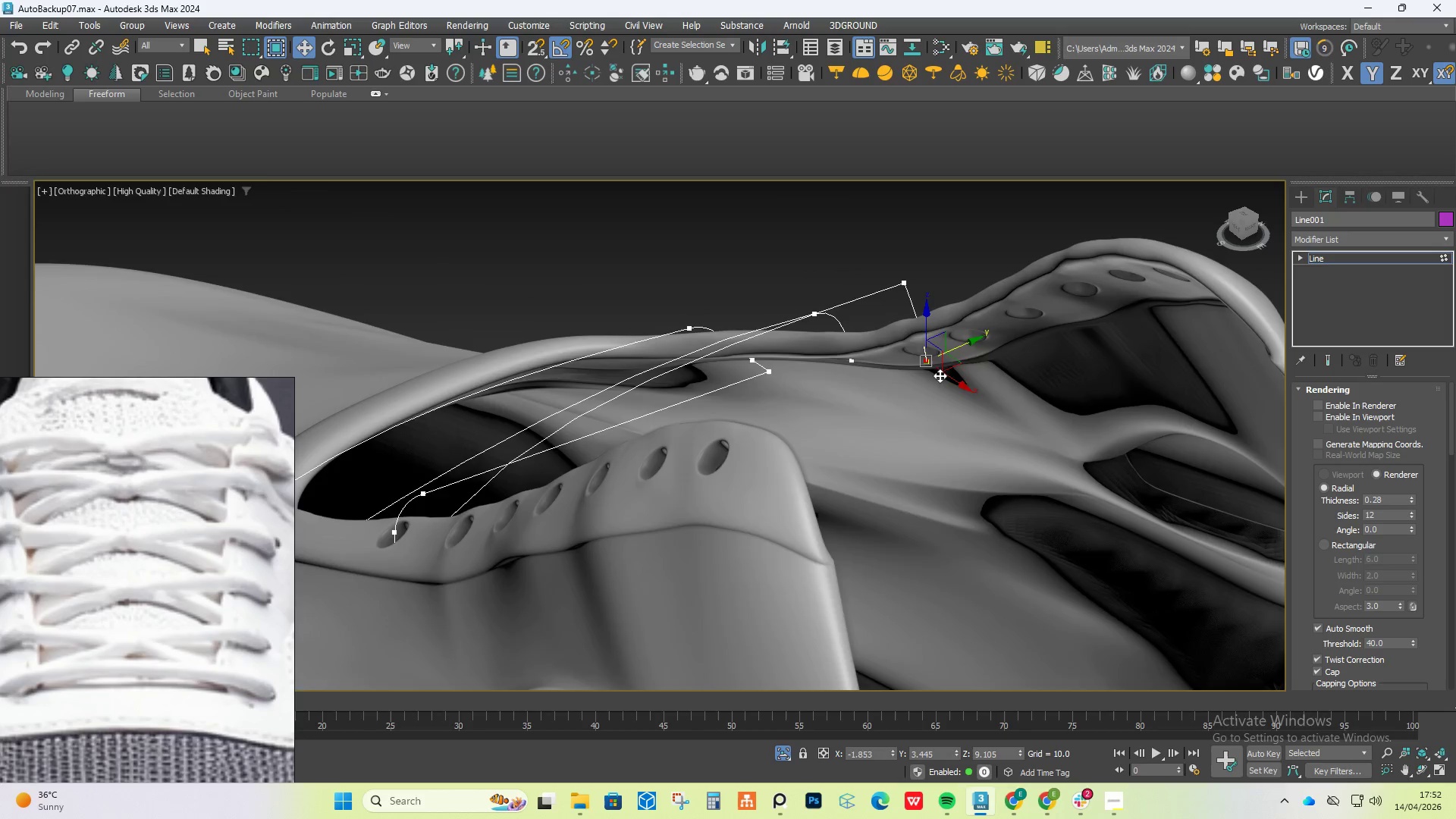 
hold_key(key=AltLeft, duration=0.69)
 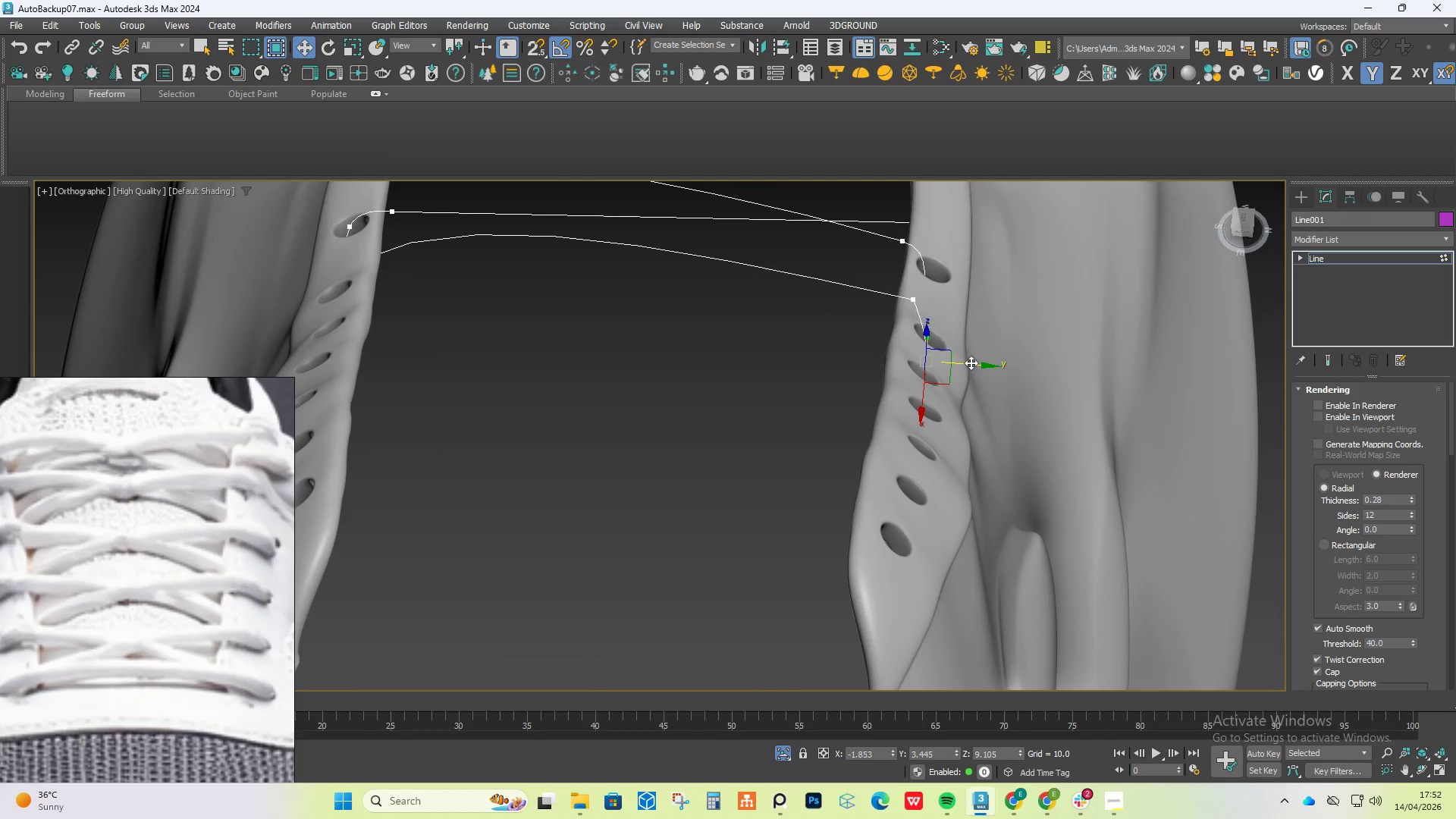 
left_click_drag(start_coordinate=[971, 362], to_coordinate=[674, 356])
 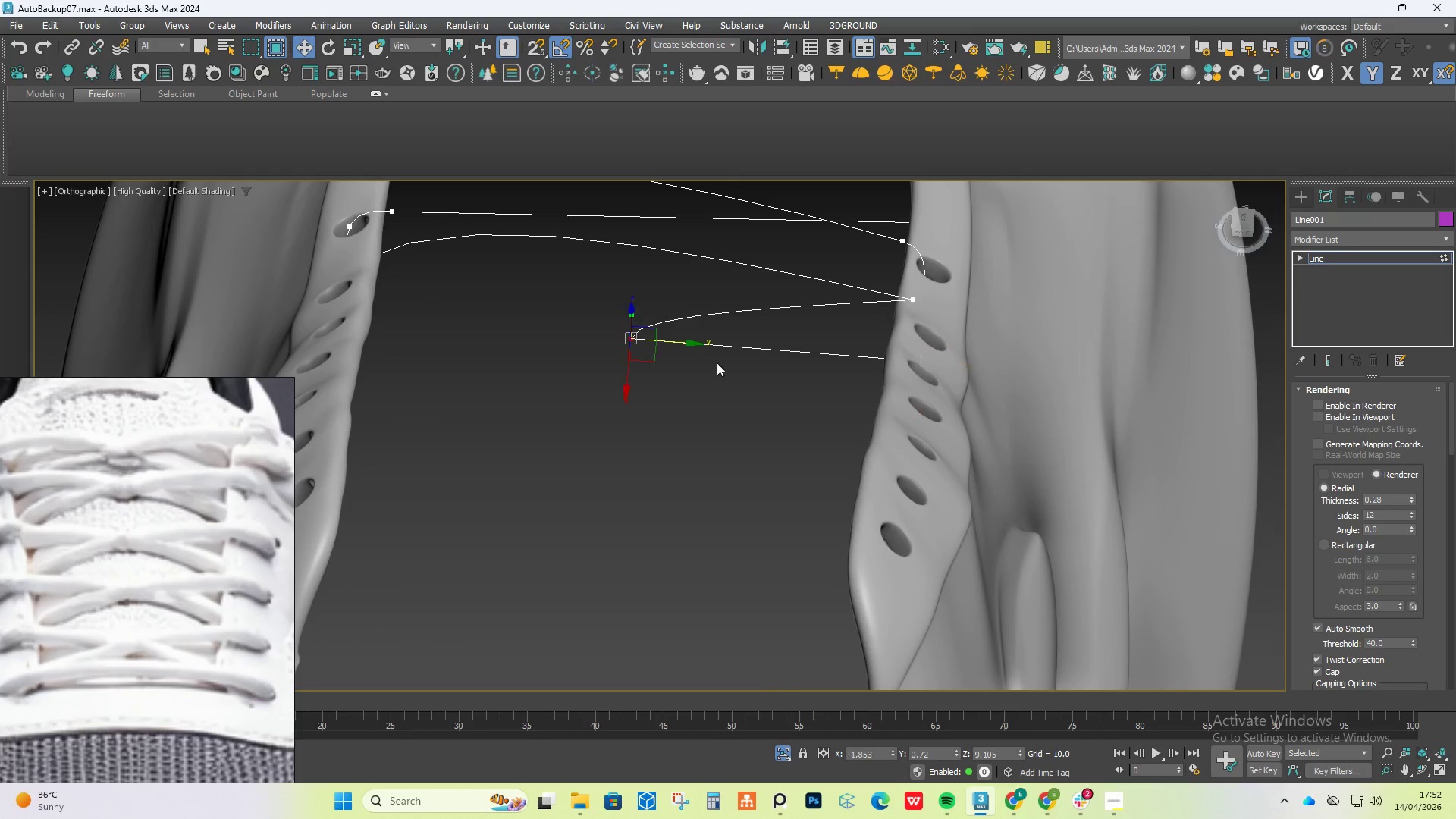 
key(Control+Z)
 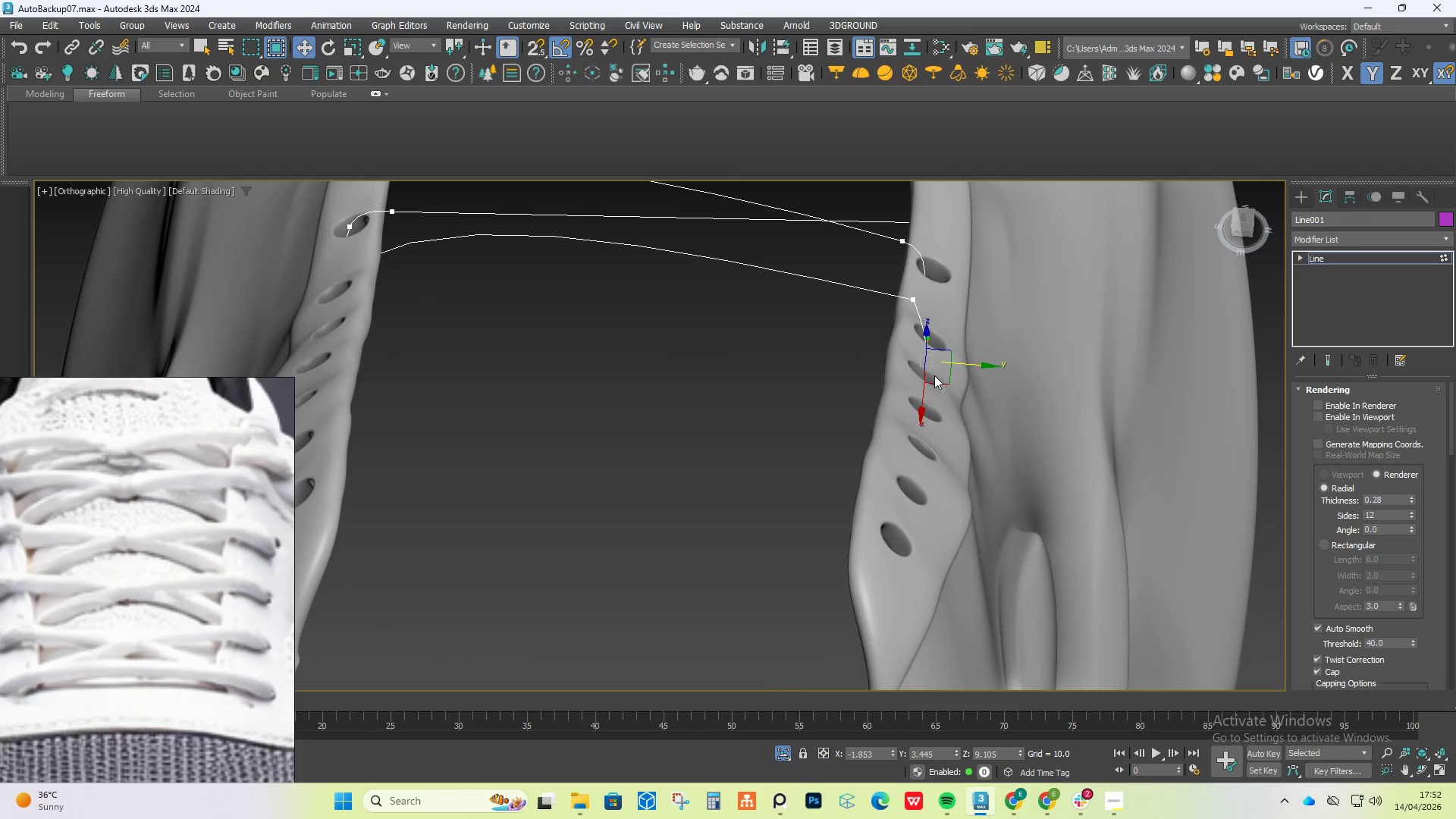 
hold_key(key=AltLeft, duration=1.09)
 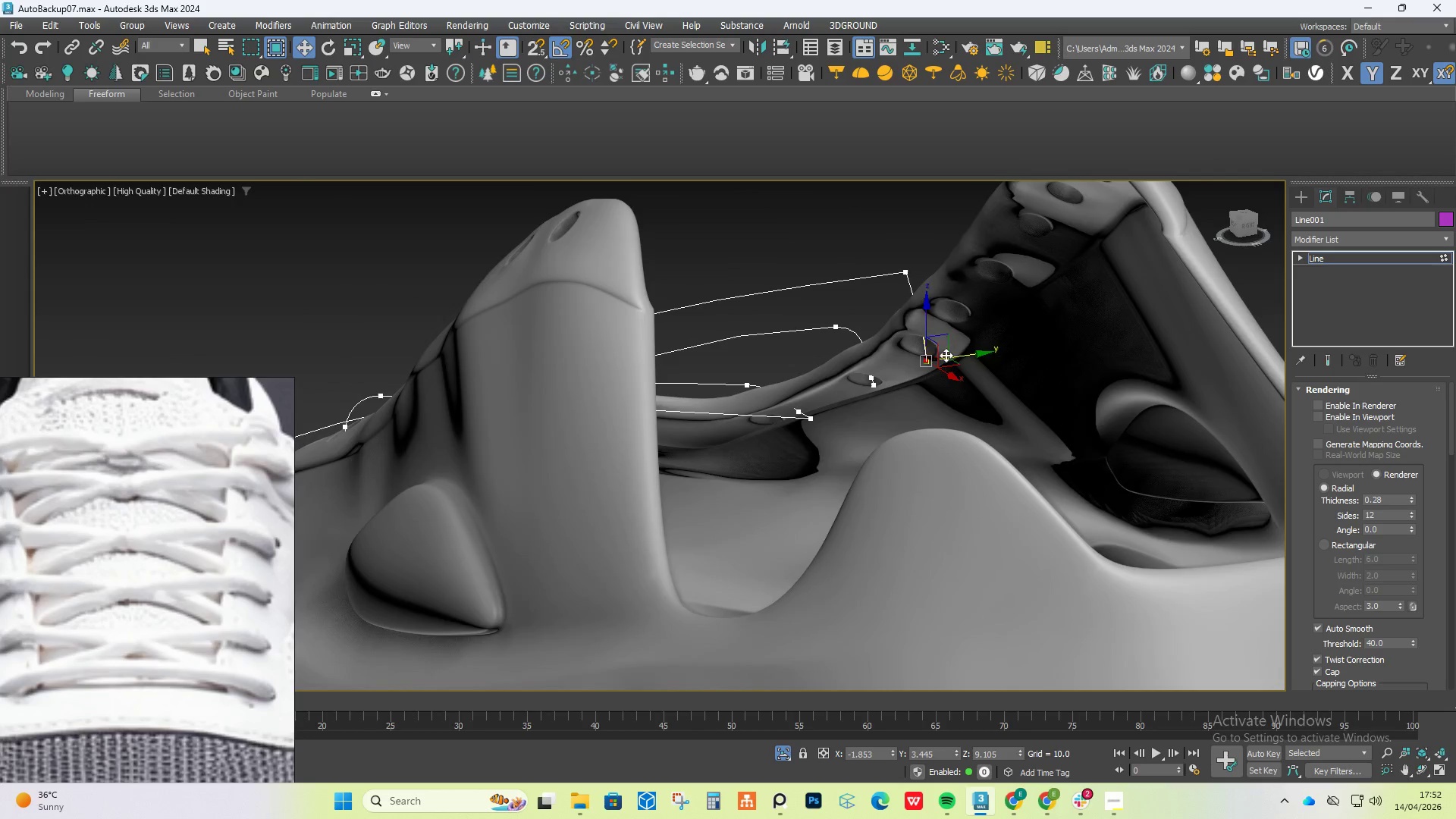 
scroll: coordinate [912, 379], scroll_direction: up, amount: 6.0
 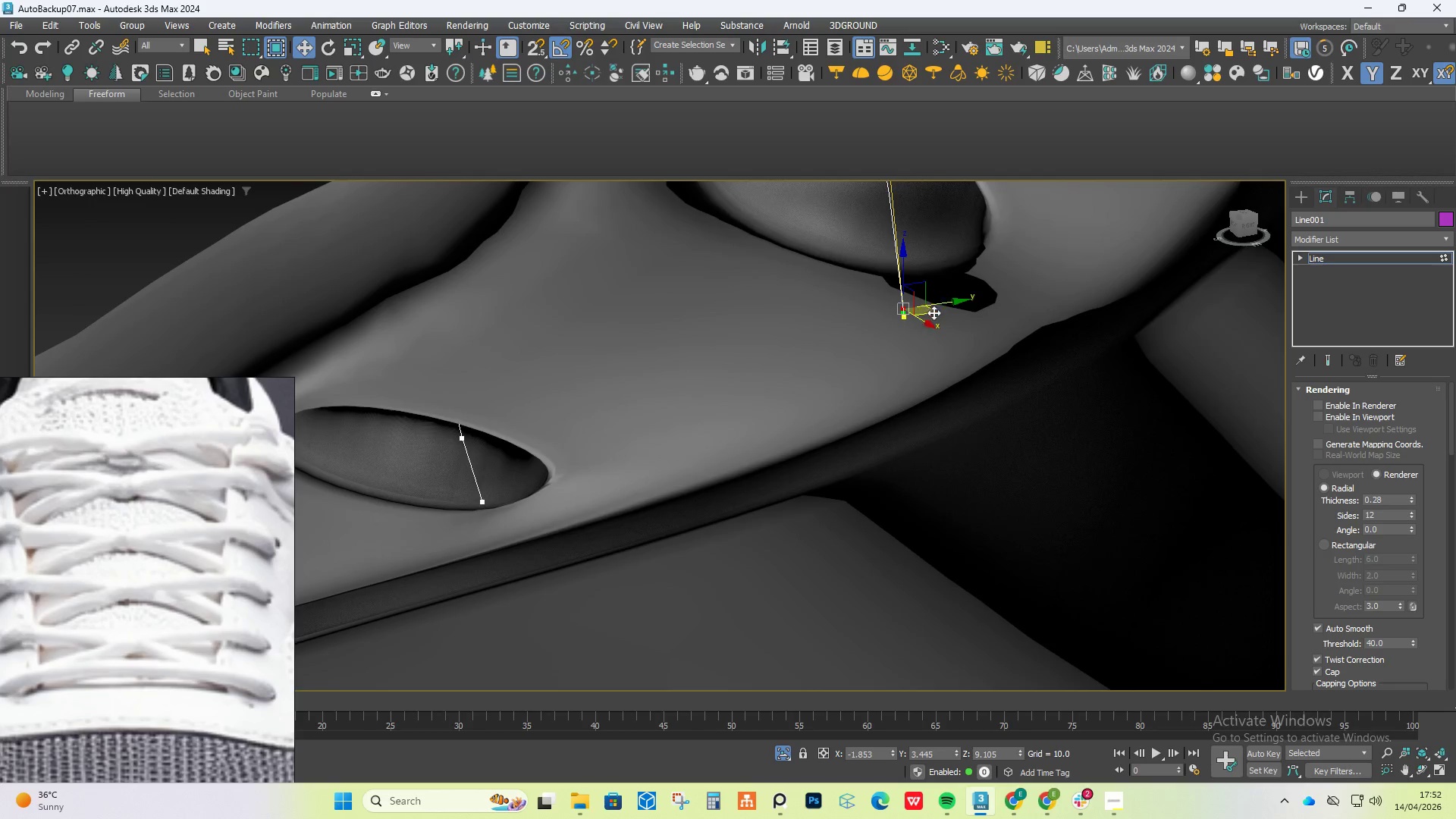 
hold_key(key=AltLeft, duration=1.09)
 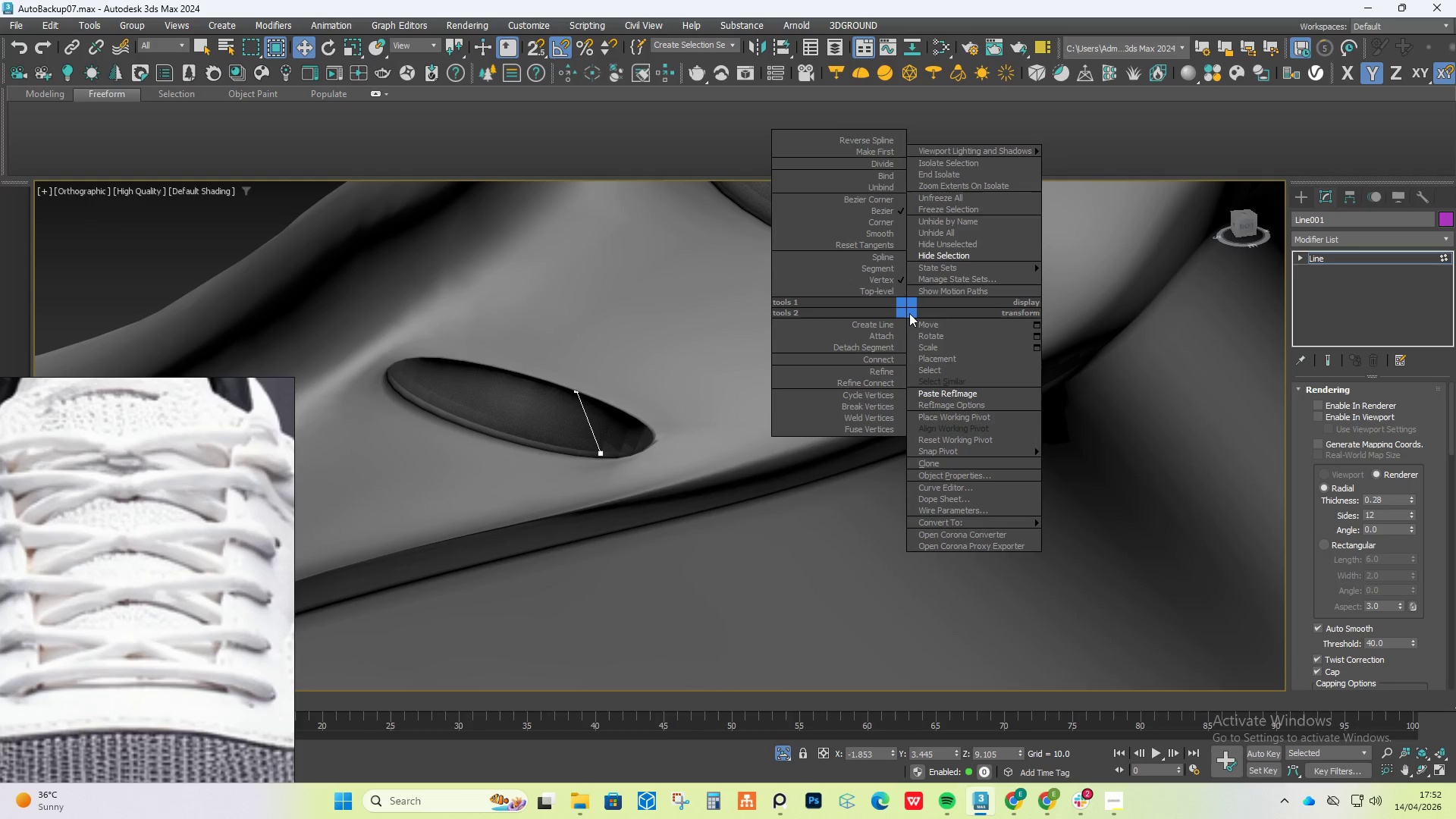 
hold_key(key=AltLeft, duration=4.7)
right_click([911, 312])
 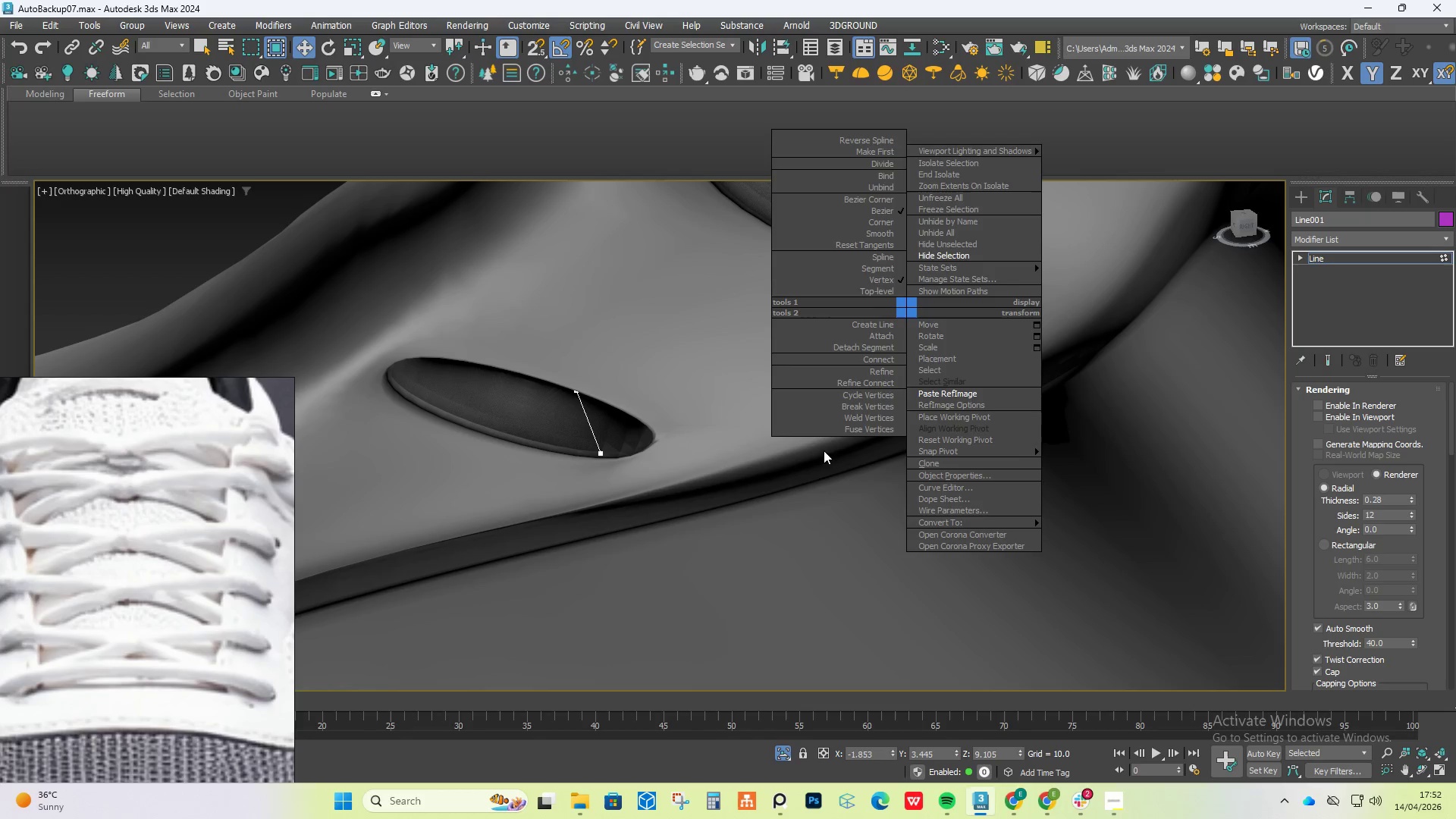 
left_click([804, 494])
 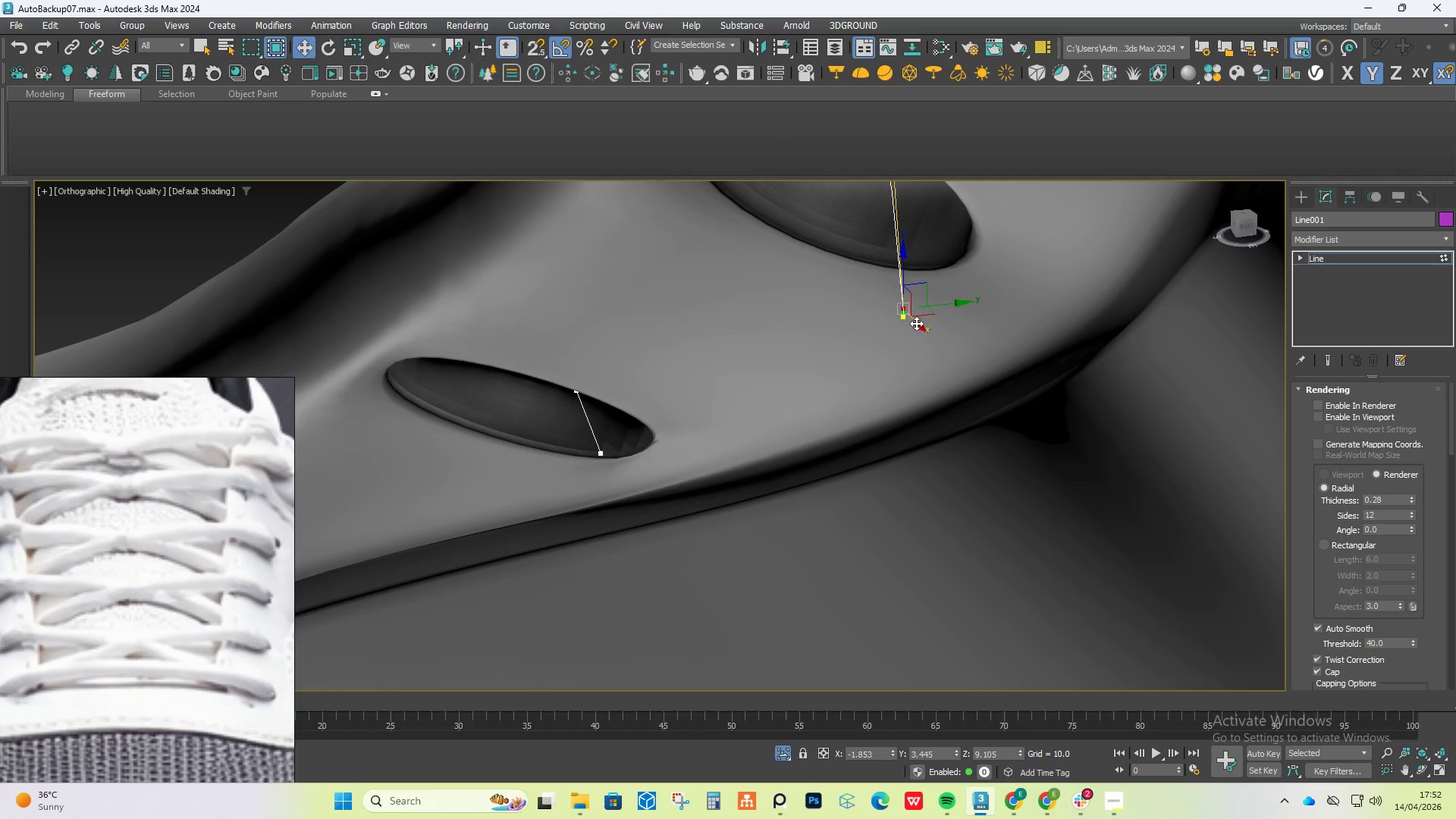 
left_click([910, 322])
 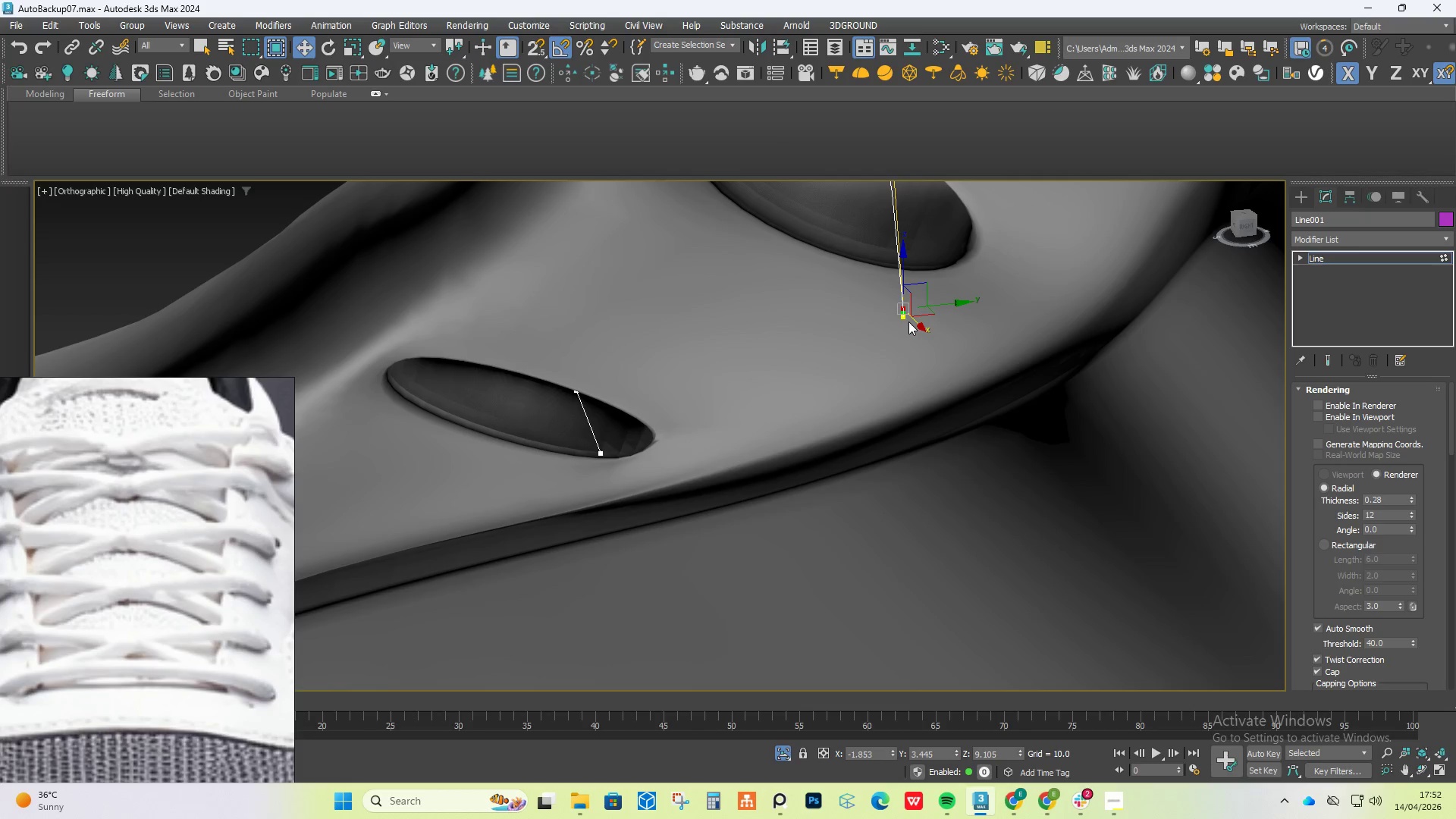 
key(Delete)
 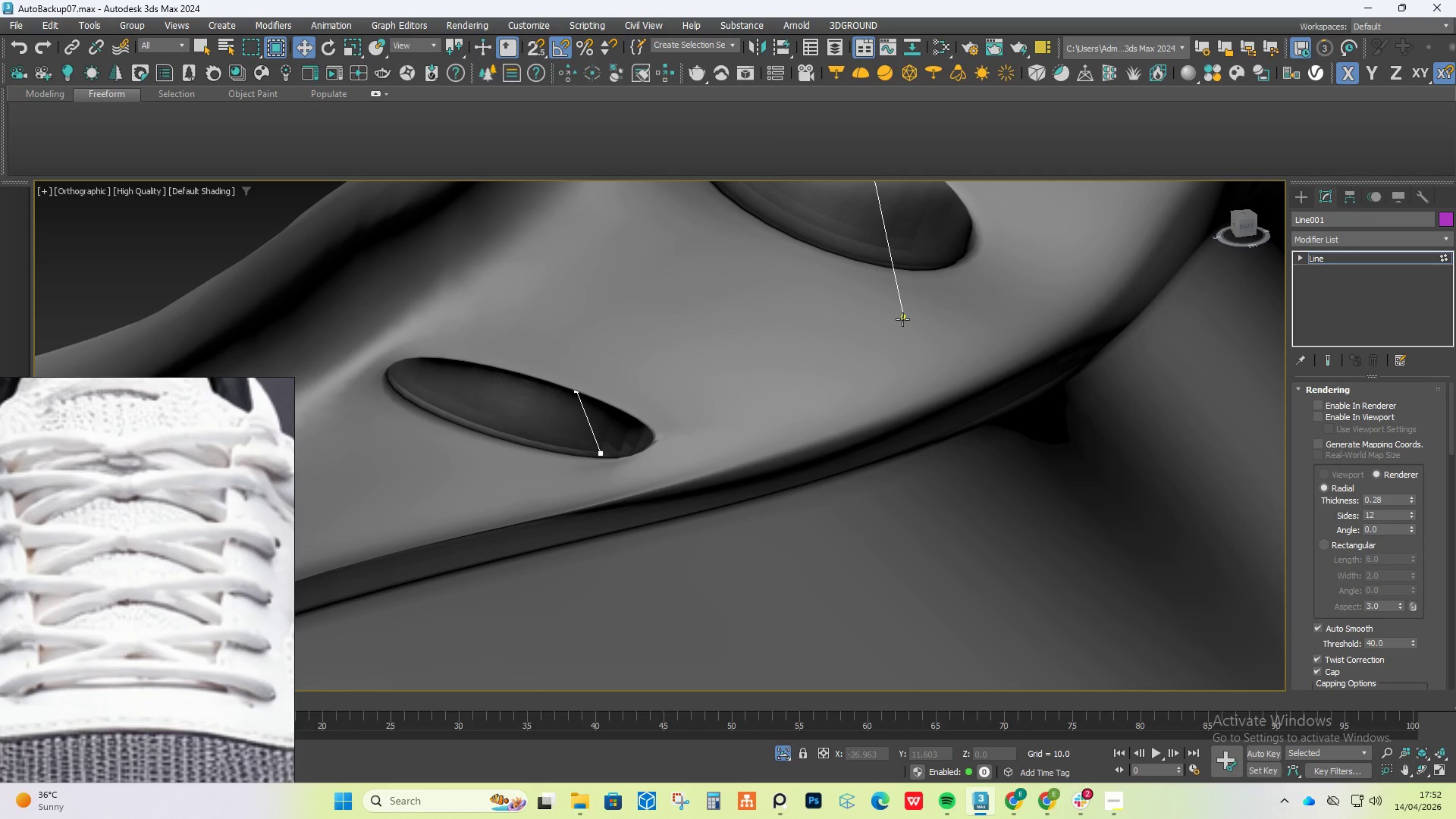 
left_click([902, 315])
 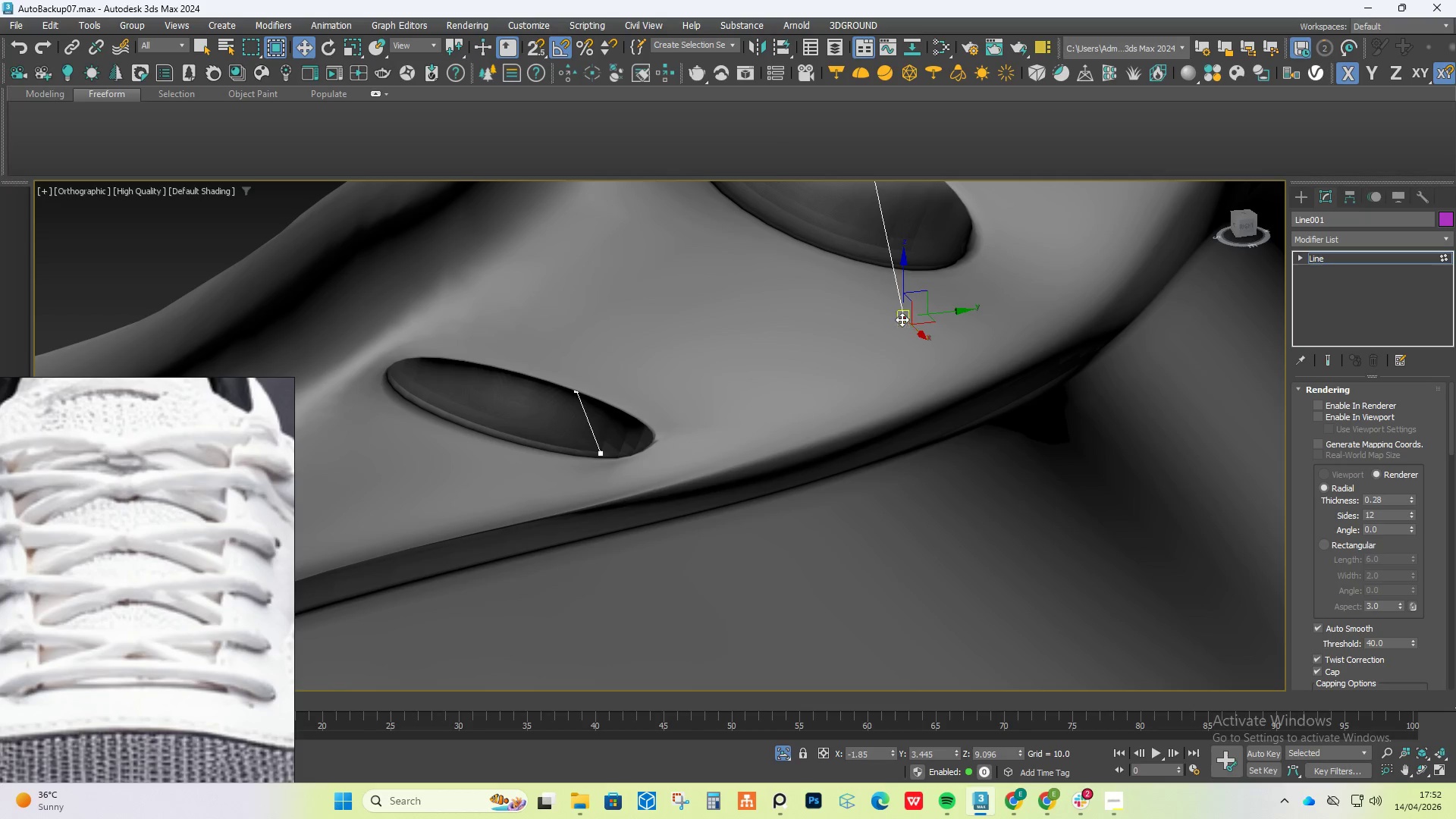 
hold_key(key=AltLeft, duration=0.95)
 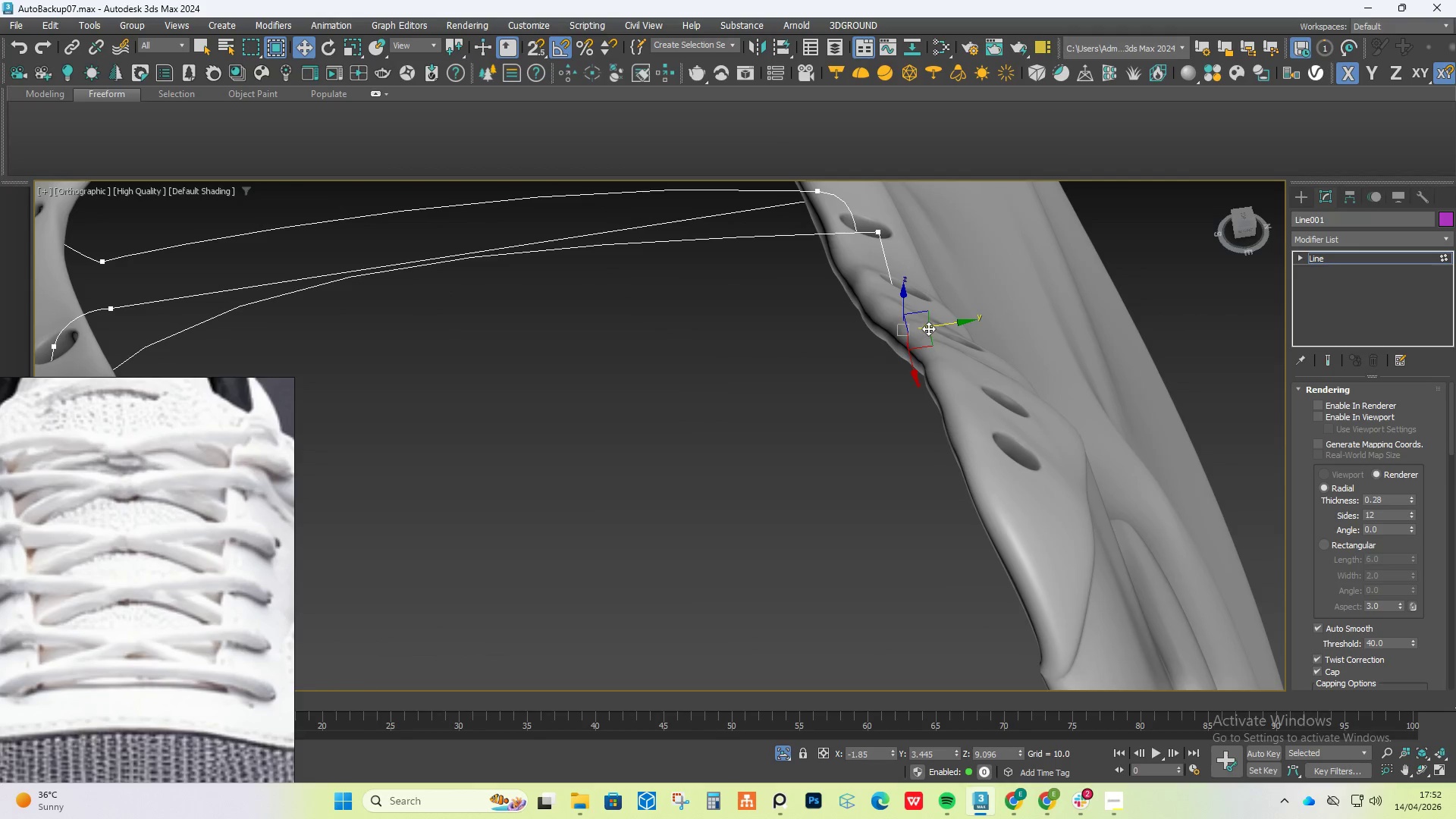 
scroll: coordinate [904, 334], scroll_direction: down, amount: 6.0
 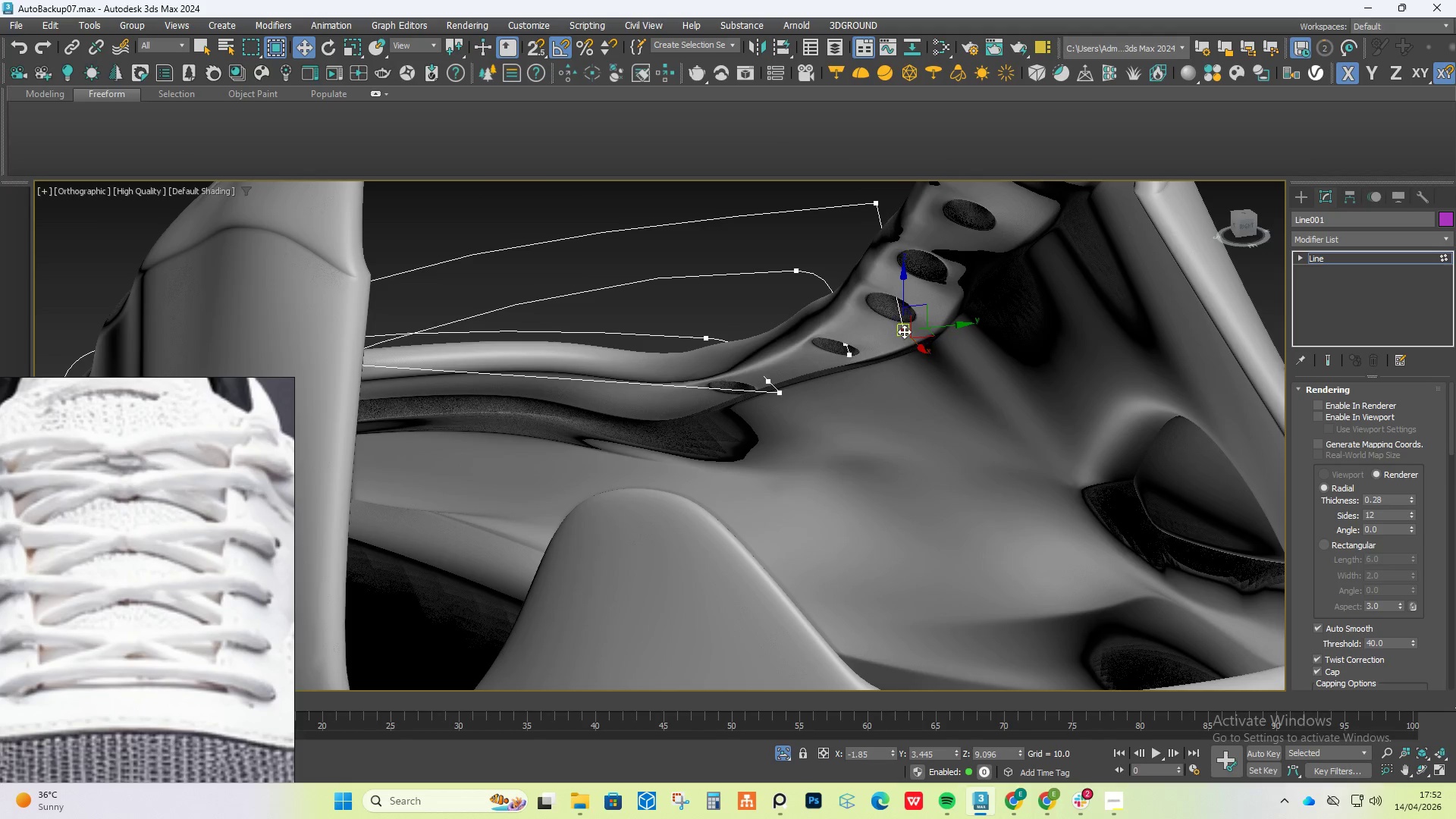 
hold_key(key=ShiftLeft, duration=0.86)
left_click_drag(start_coordinate=[930, 327], to_coordinate=[541, 390])
 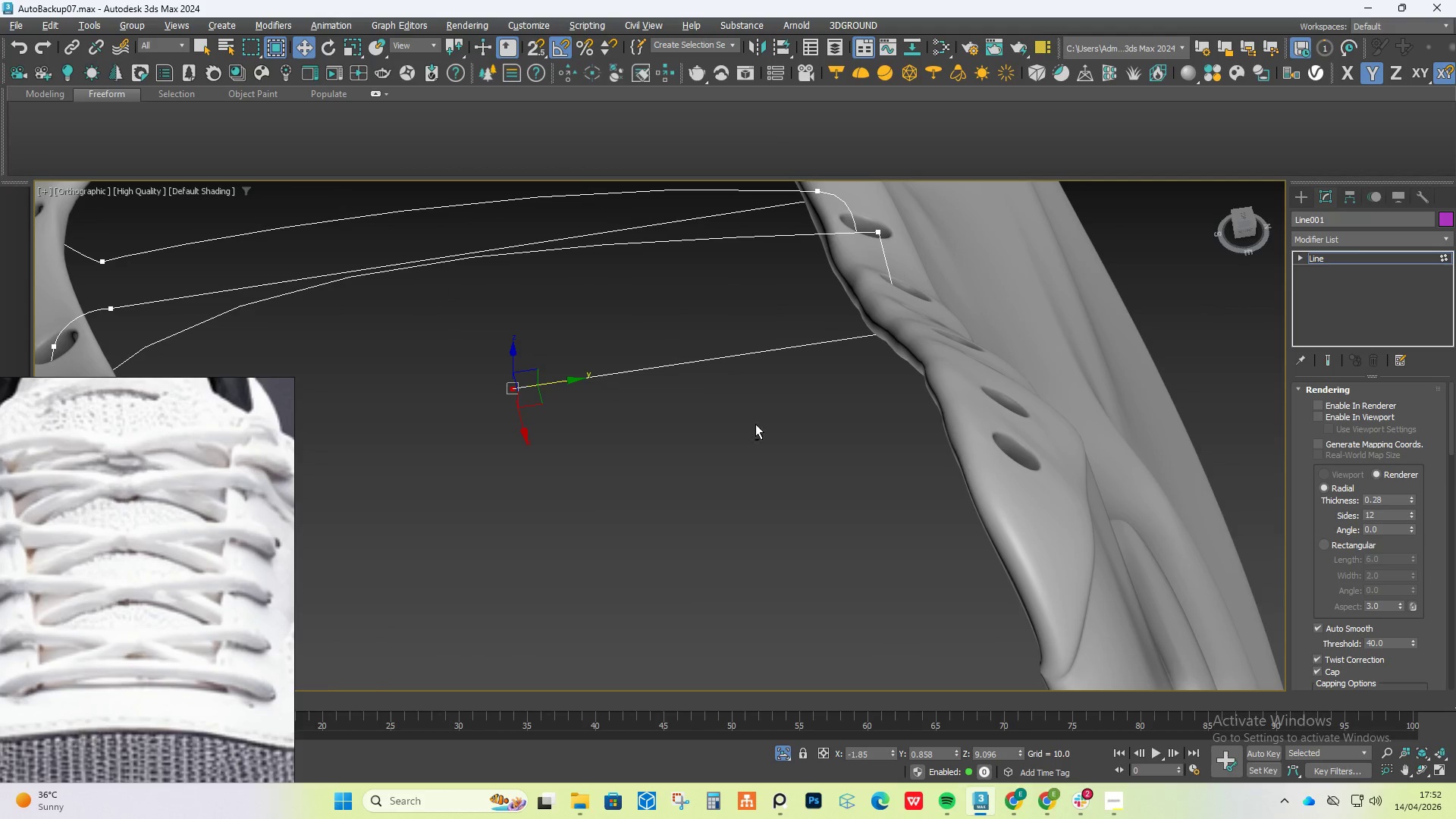 
hold_key(key=AltLeft, duration=0.48)
 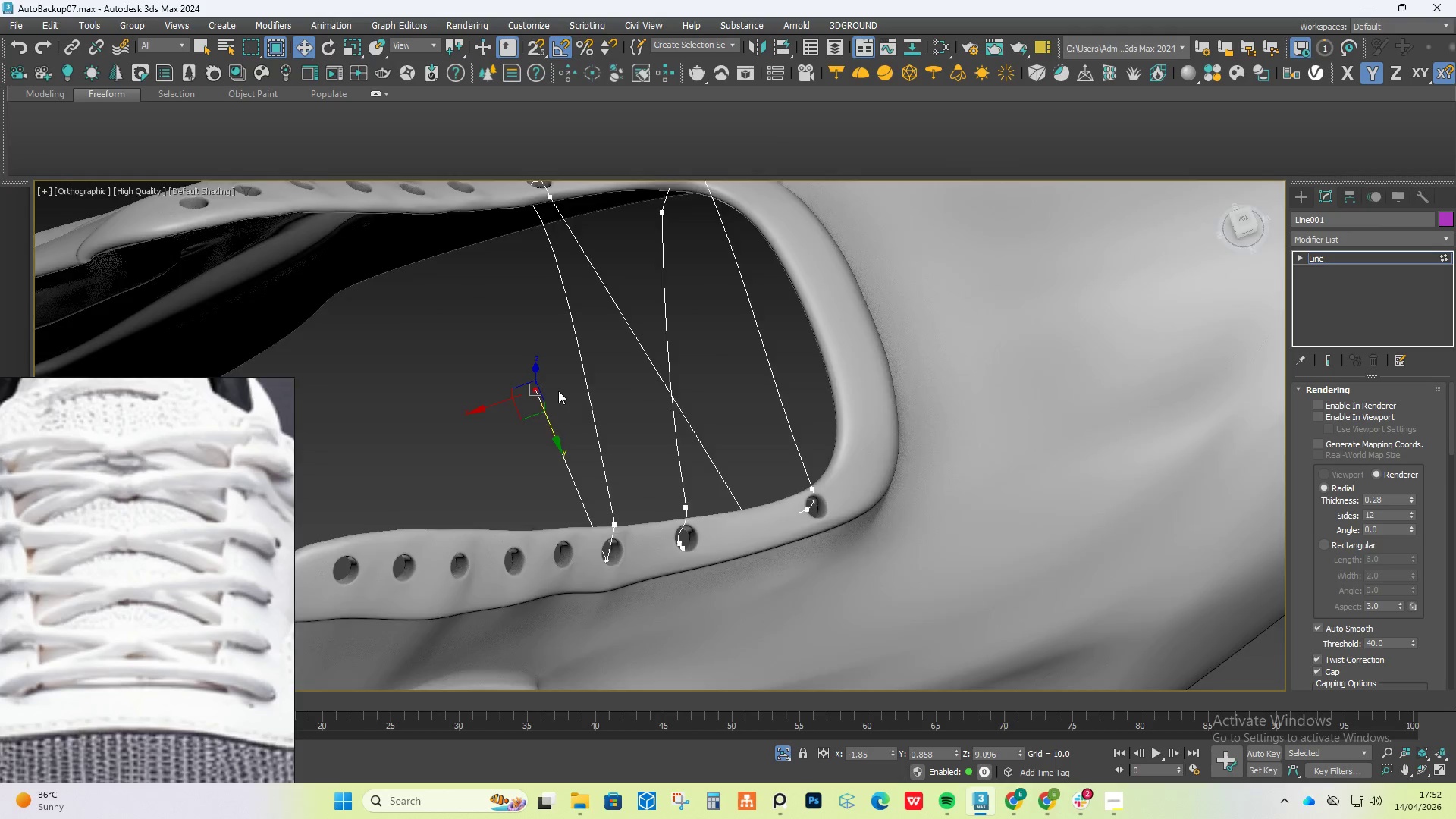 
scroll: coordinate [558, 391], scroll_direction: down, amount: 3.0
 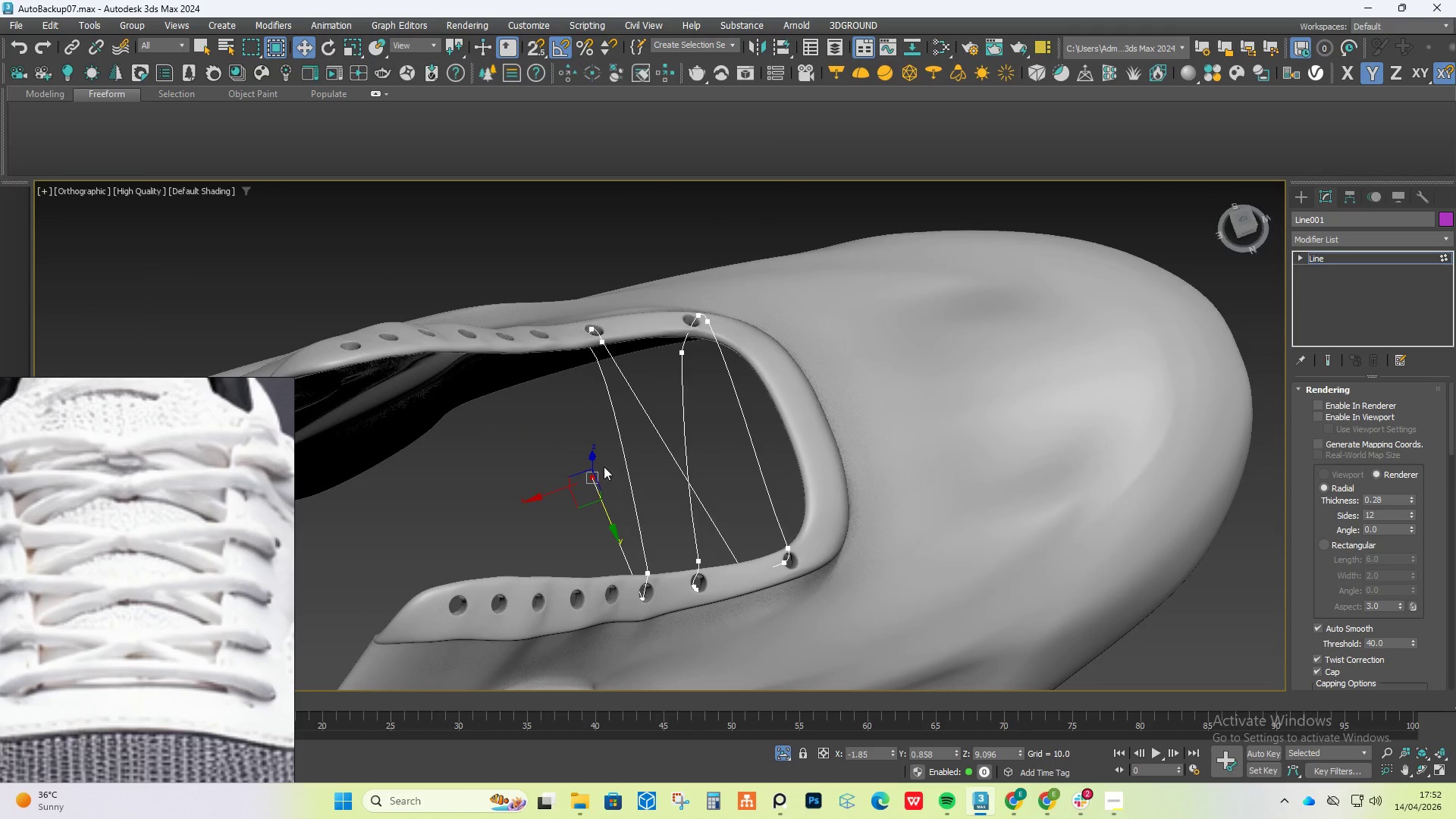 
scroll: coordinate [603, 466], scroll_direction: up, amount: 2.0
 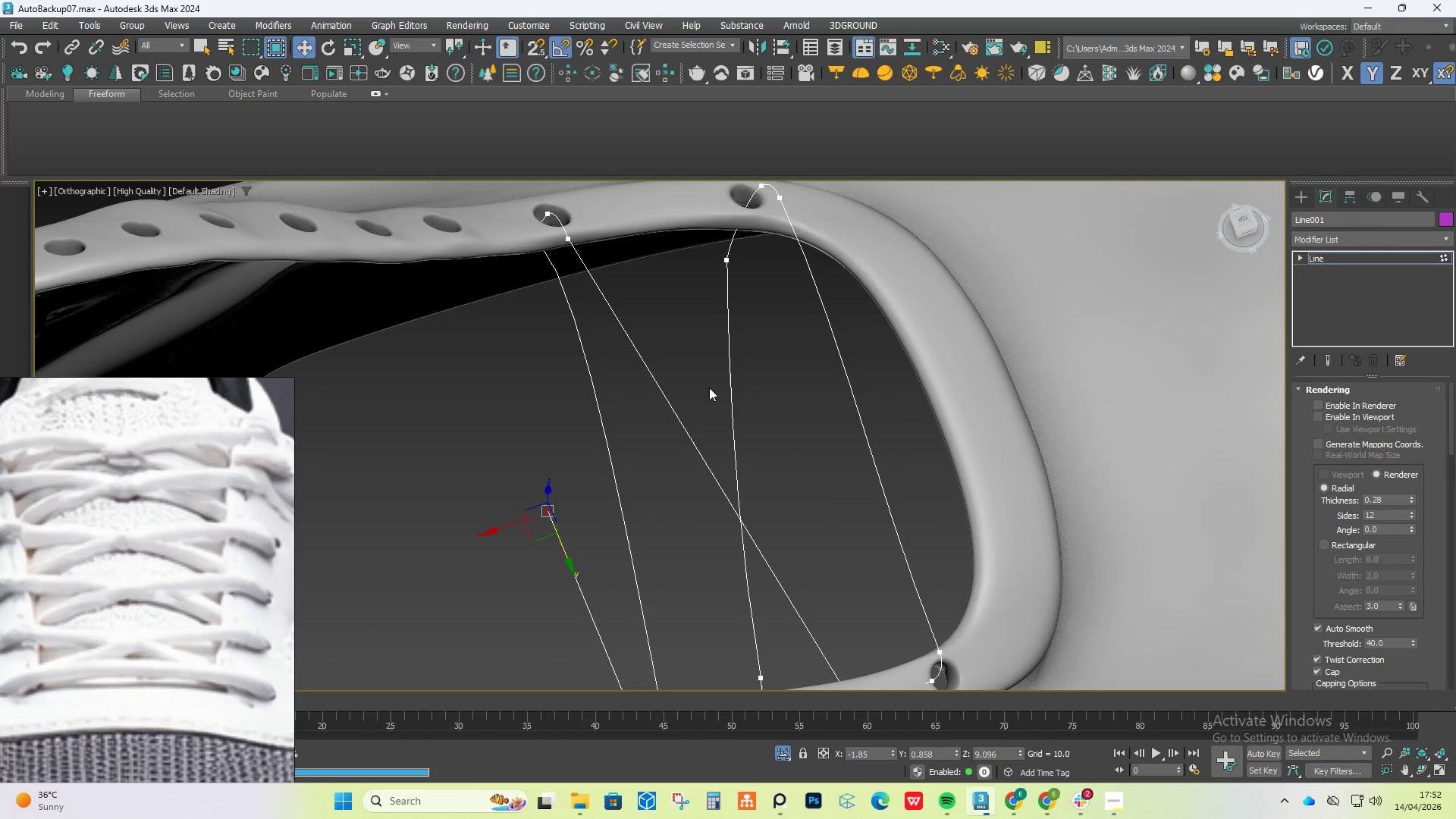 
scroll: coordinate [709, 388], scroll_direction: down, amount: 1.0
 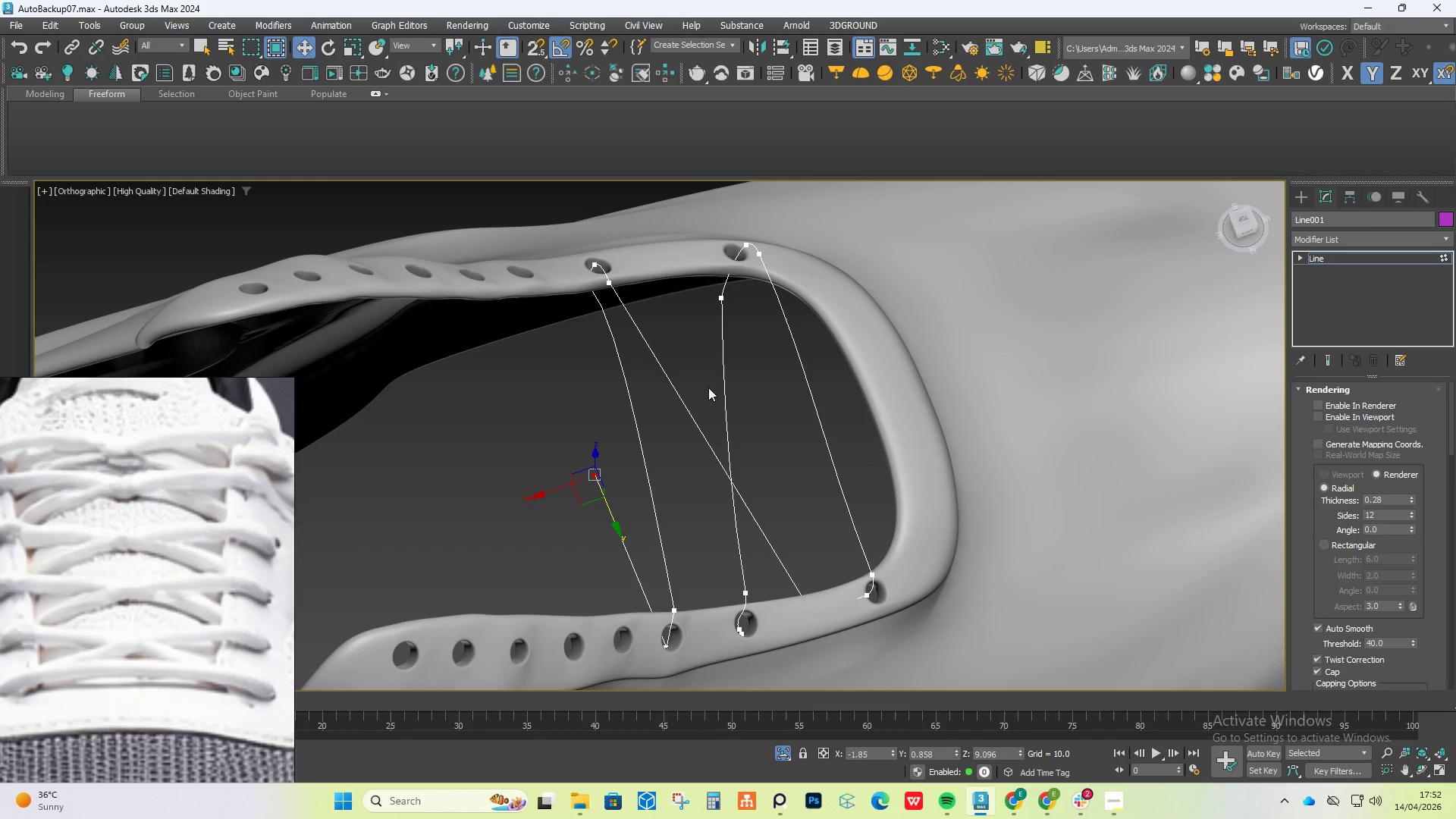 
hold_key(key=AltLeft, duration=1.52)
 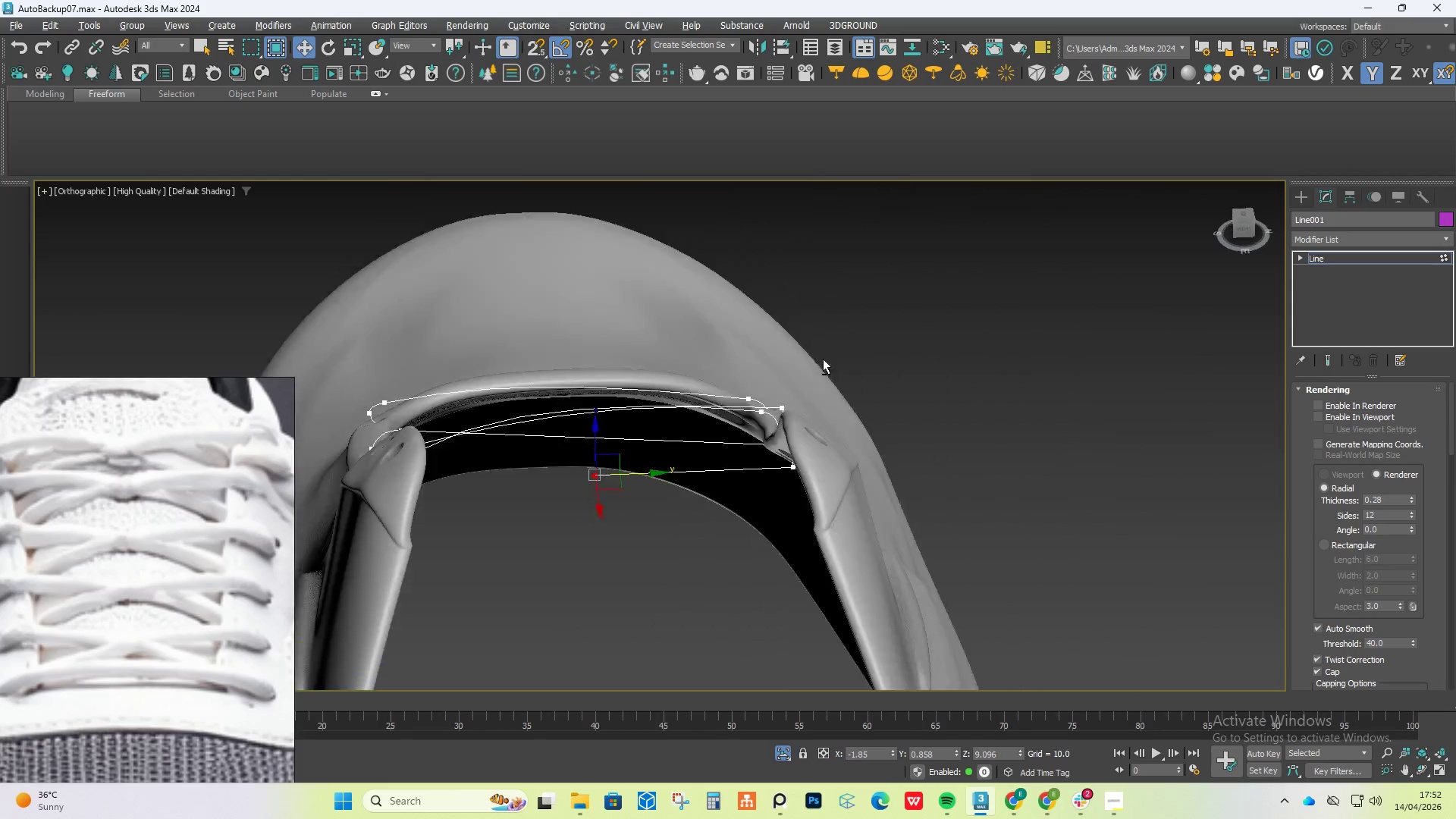 
hold_key(key=AltLeft, duration=1.5)
 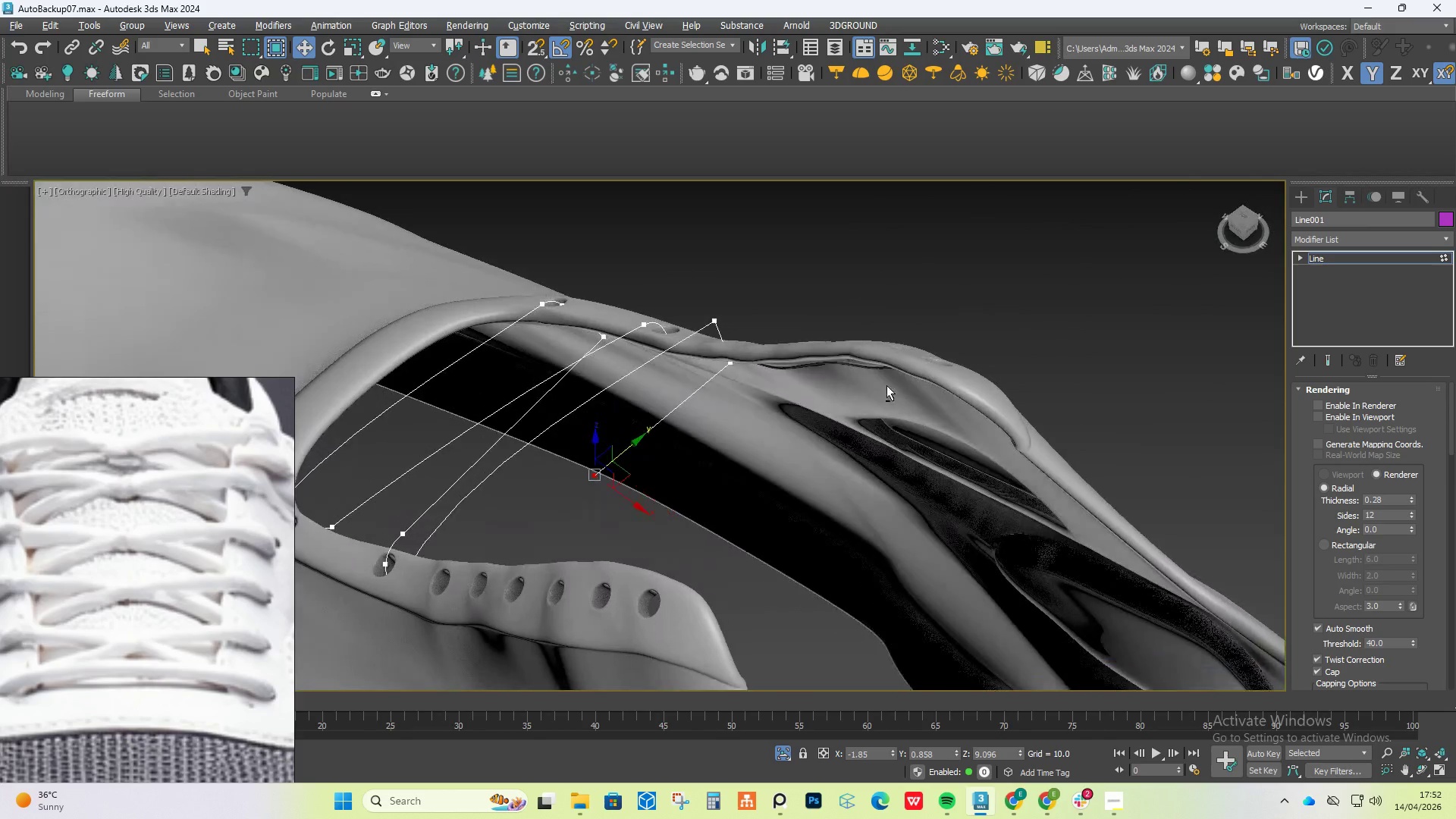 
hold_key(key=AltLeft, duration=1.5)
 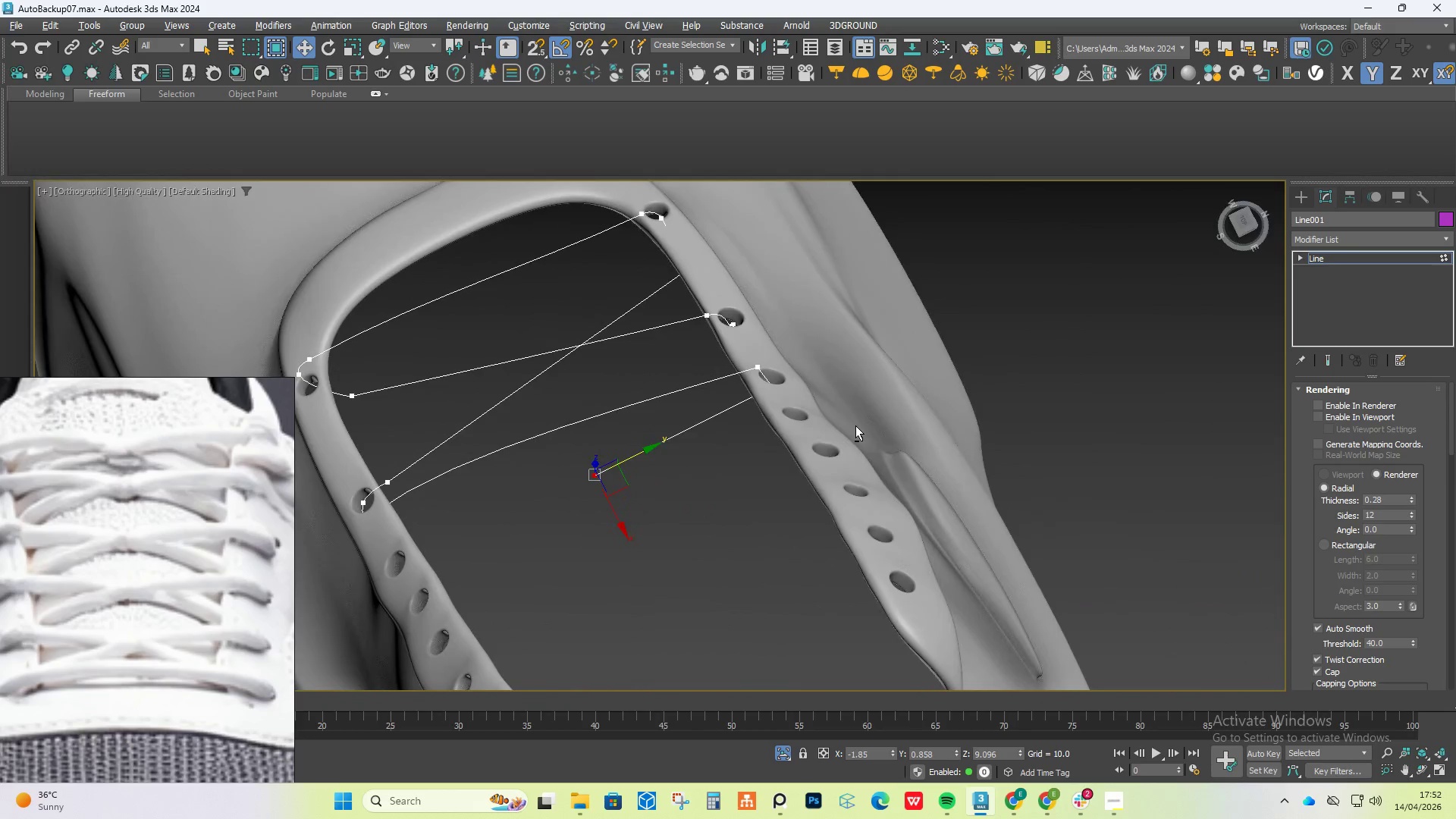 
hold_key(key=AltLeft, duration=1.5)
 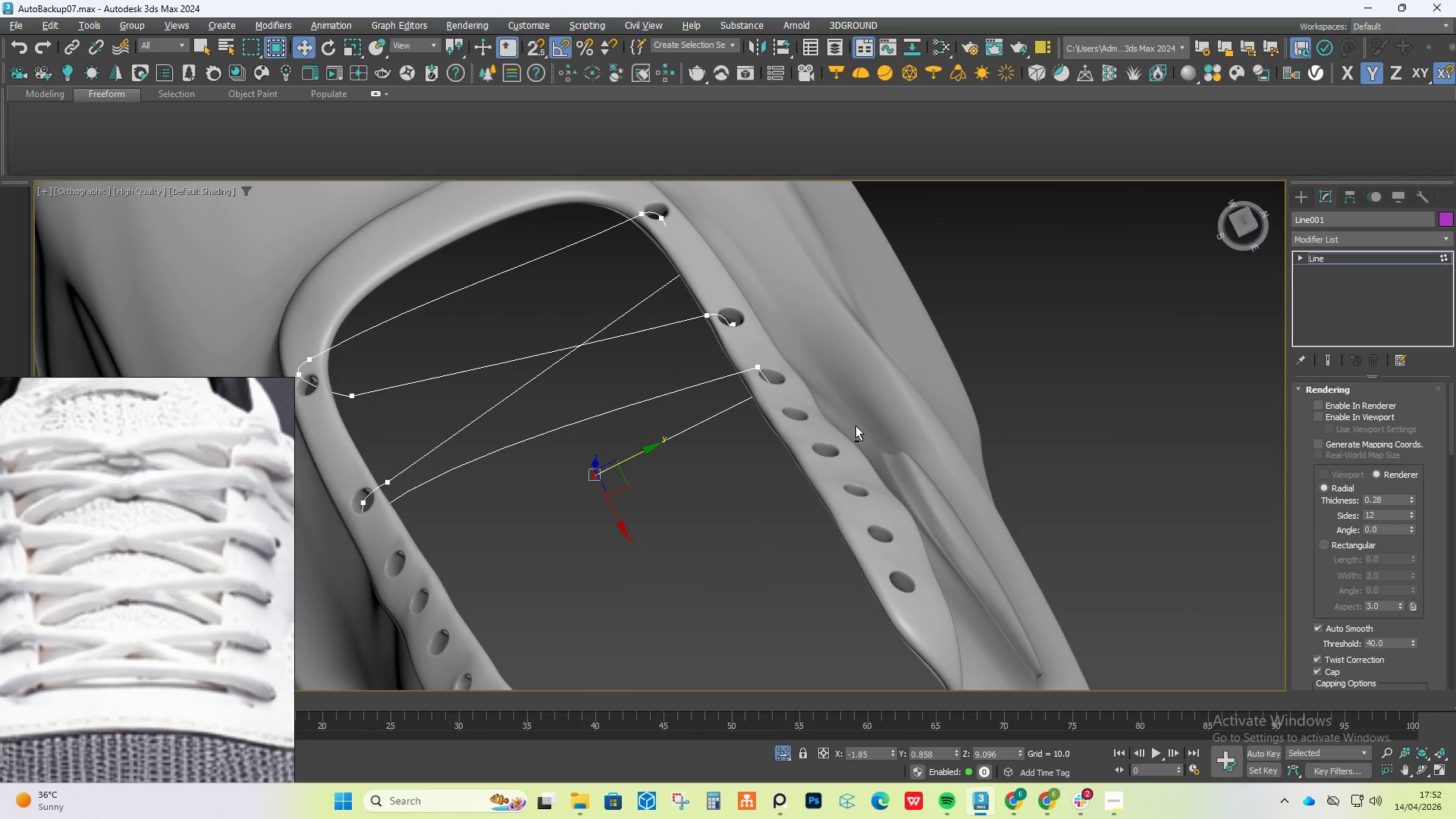 
hold_key(key=AltLeft, duration=1.52)
 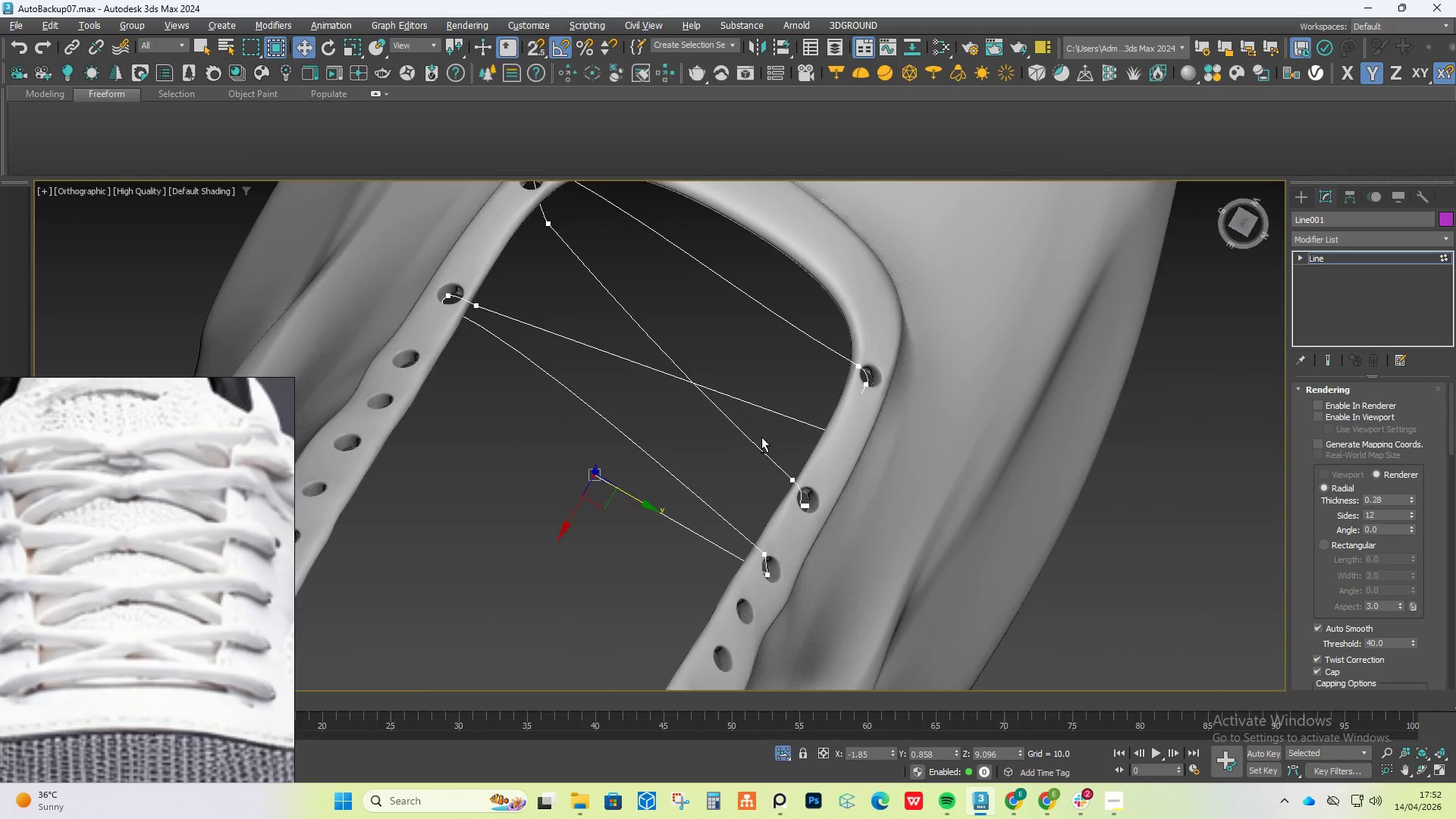 
hold_key(key=AltLeft, duration=1.51)
 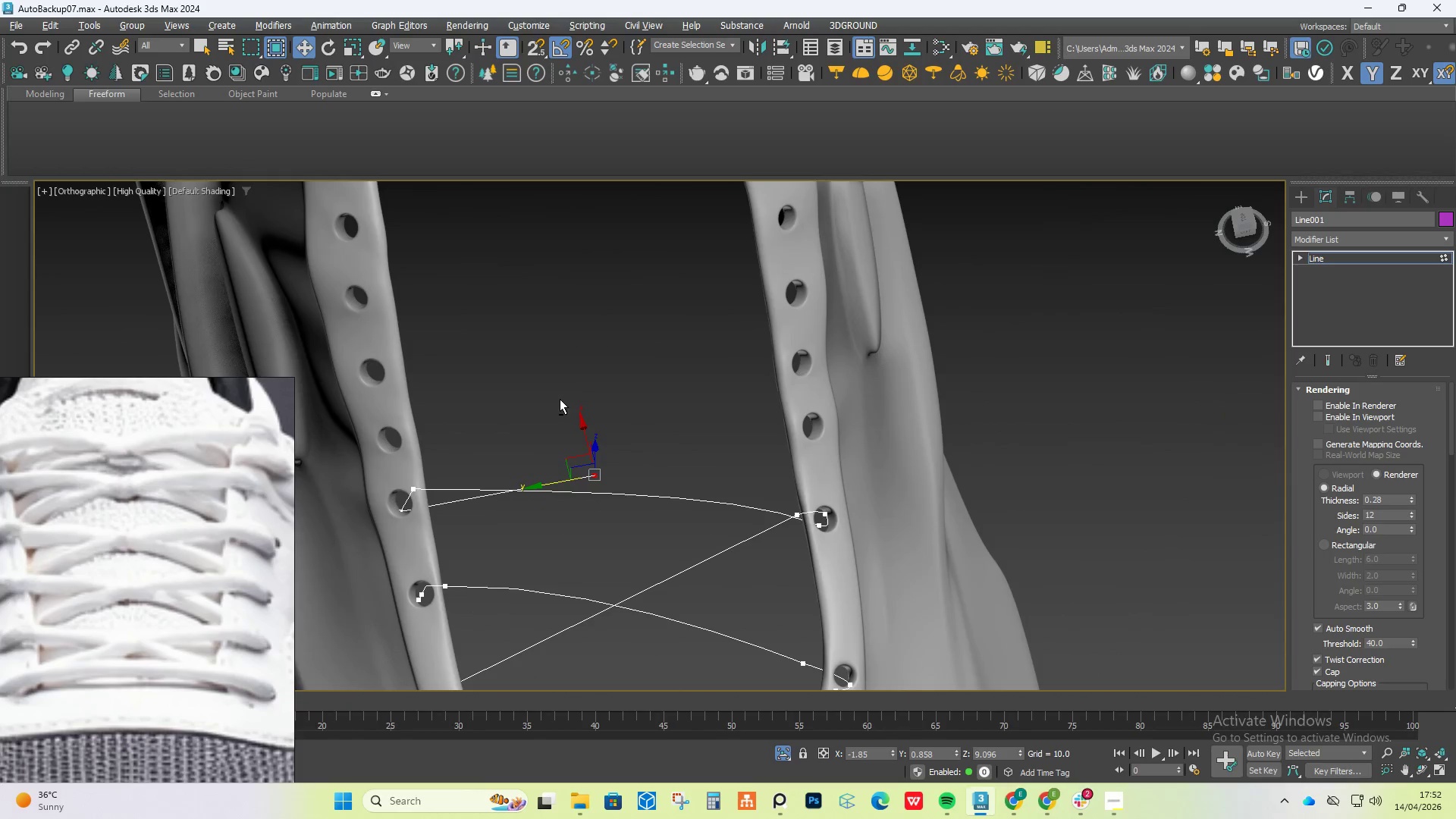 
hold_key(key=AltLeft, duration=0.55)
 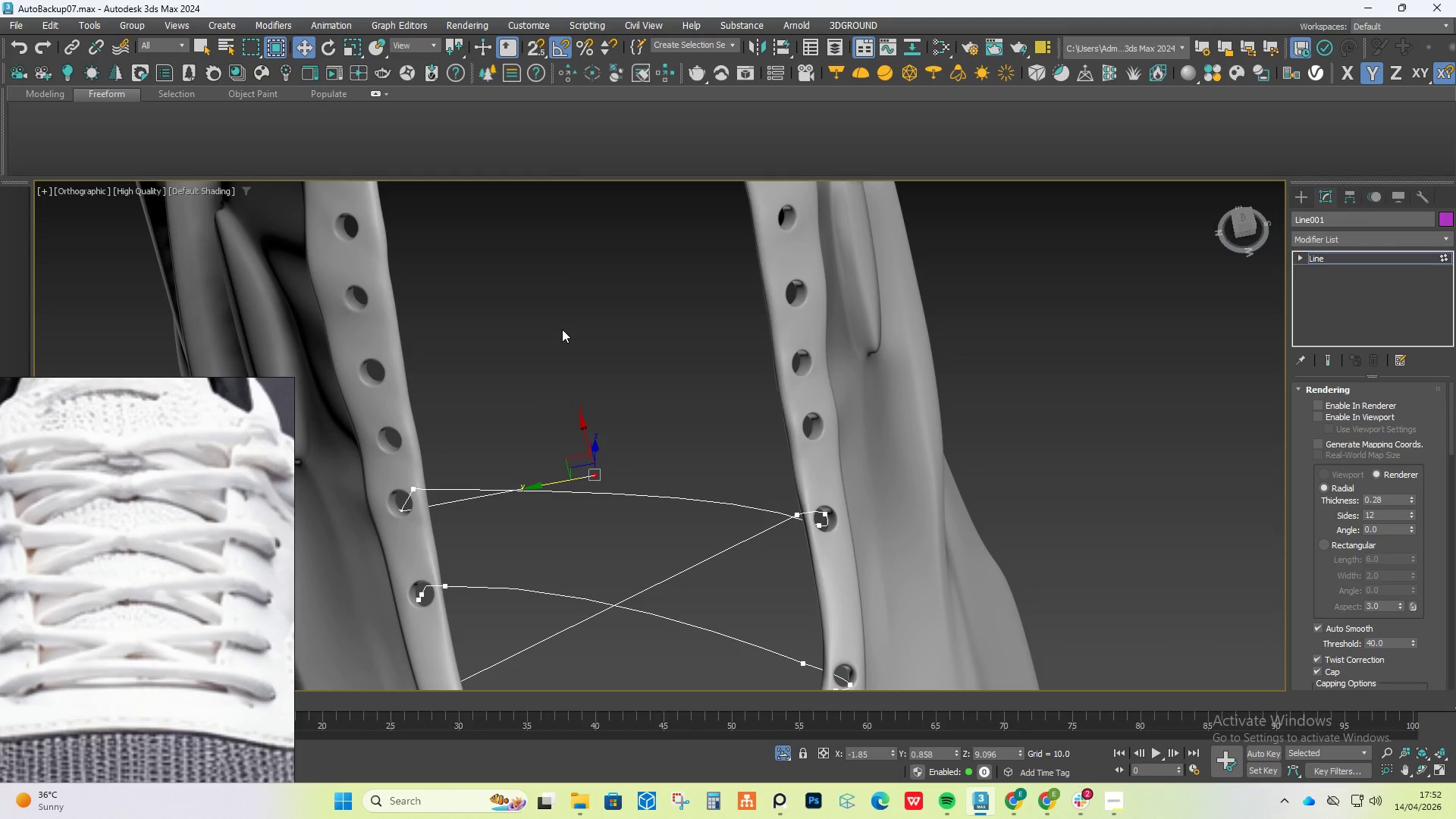 
scroll: coordinate [715, 513], scroll_direction: down, amount: 1.0
 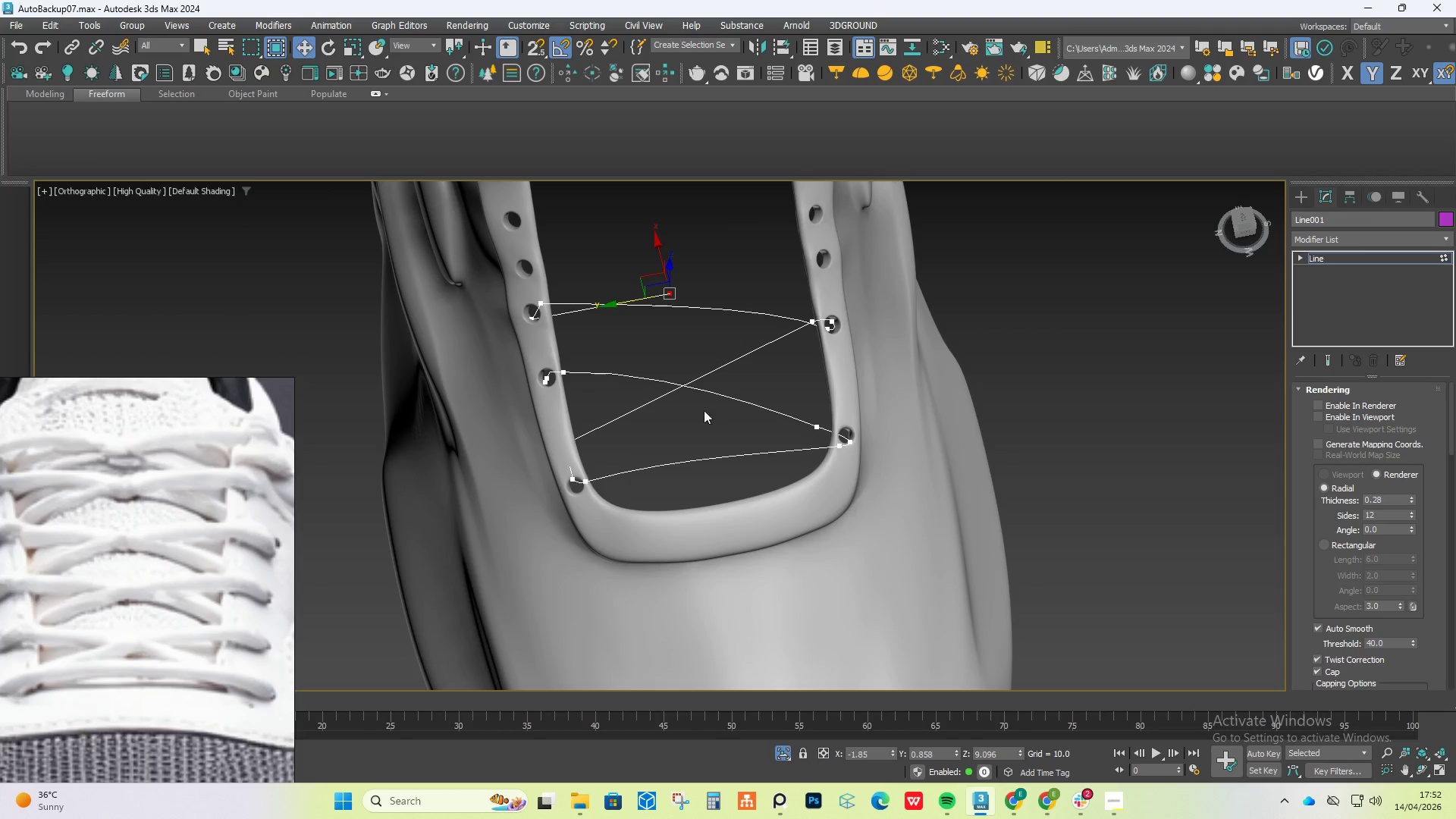 
scroll: coordinate [544, 372], scroll_direction: up, amount: 2.0
 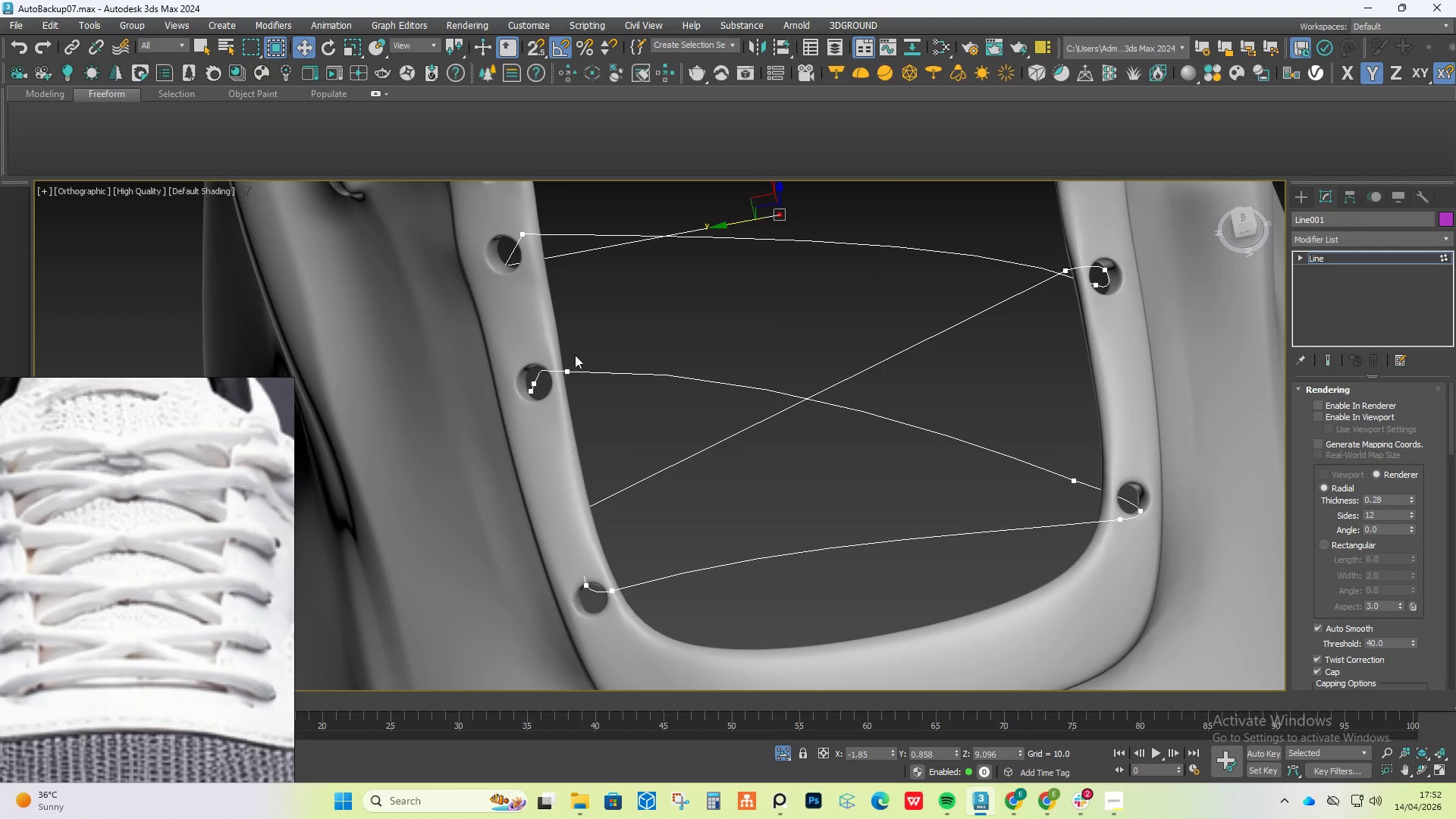 
scroll: coordinate [639, 283], scroll_direction: down, amount: 1.0
 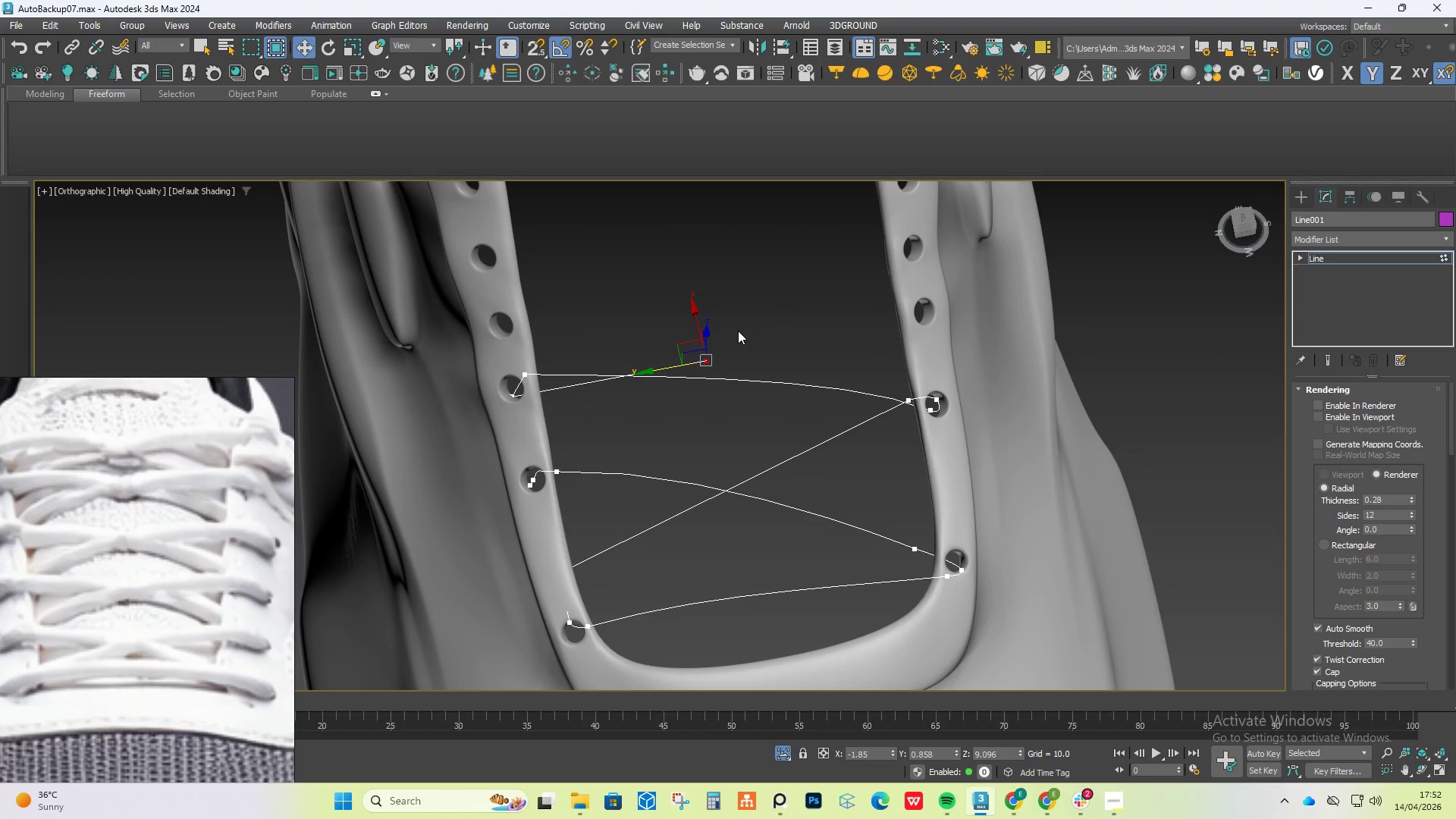 
wait(7.64)
 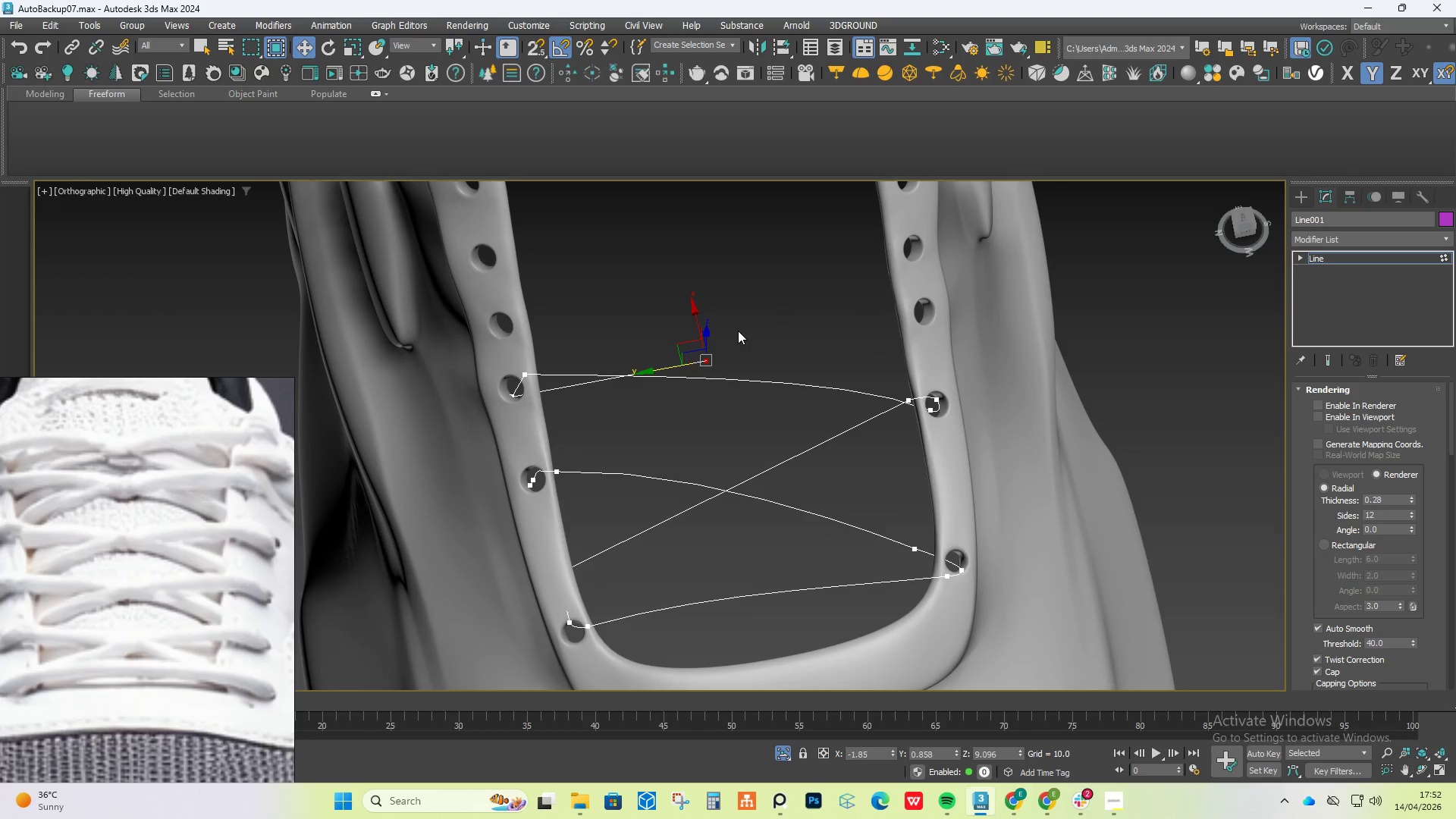 
left_click_drag(start_coordinate=[671, 371], to_coordinate=[864, 344])
 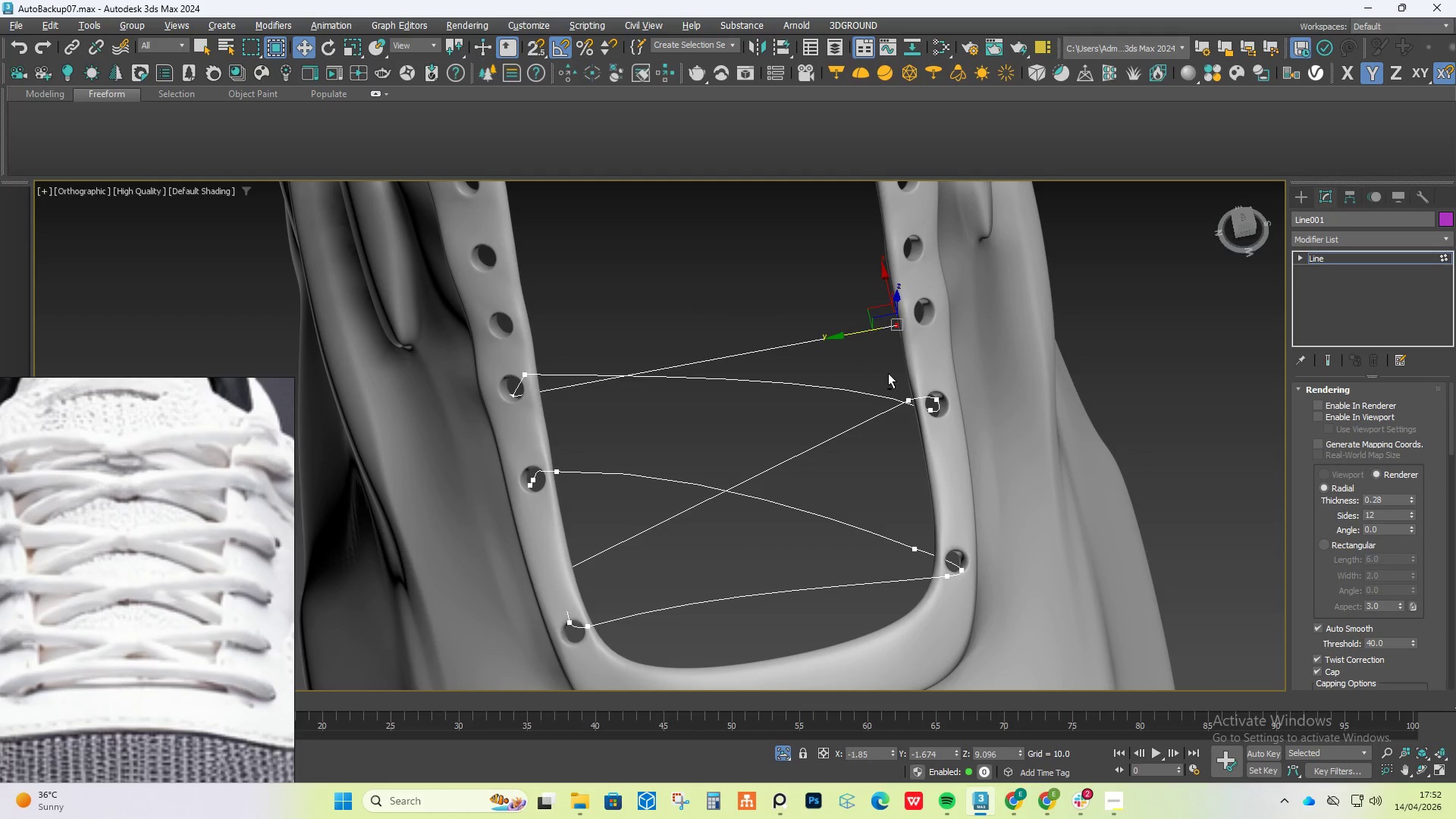 
hold_key(key=AltLeft, duration=0.95)
 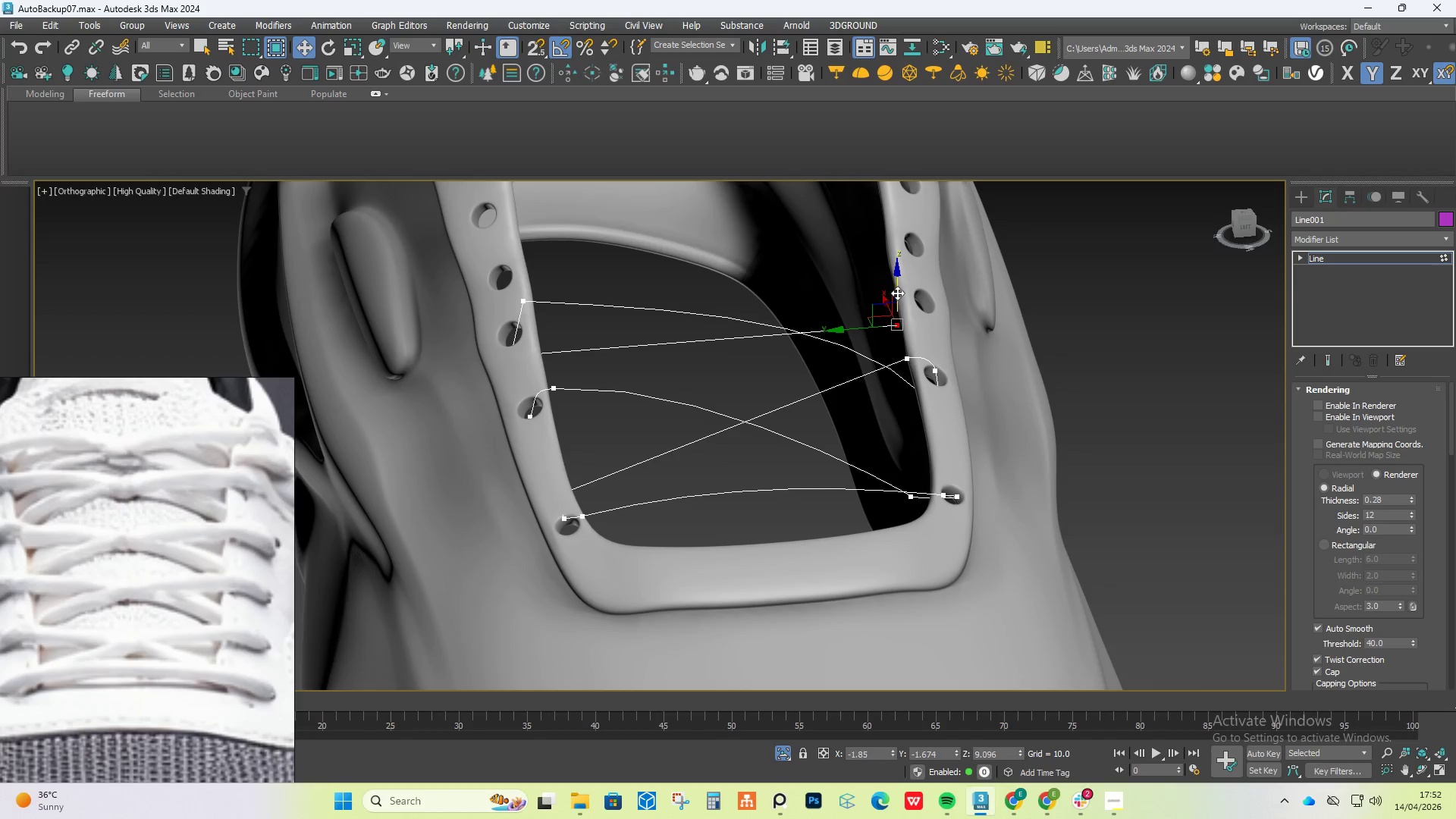 
left_click_drag(start_coordinate=[902, 284], to_coordinate=[893, 207])
 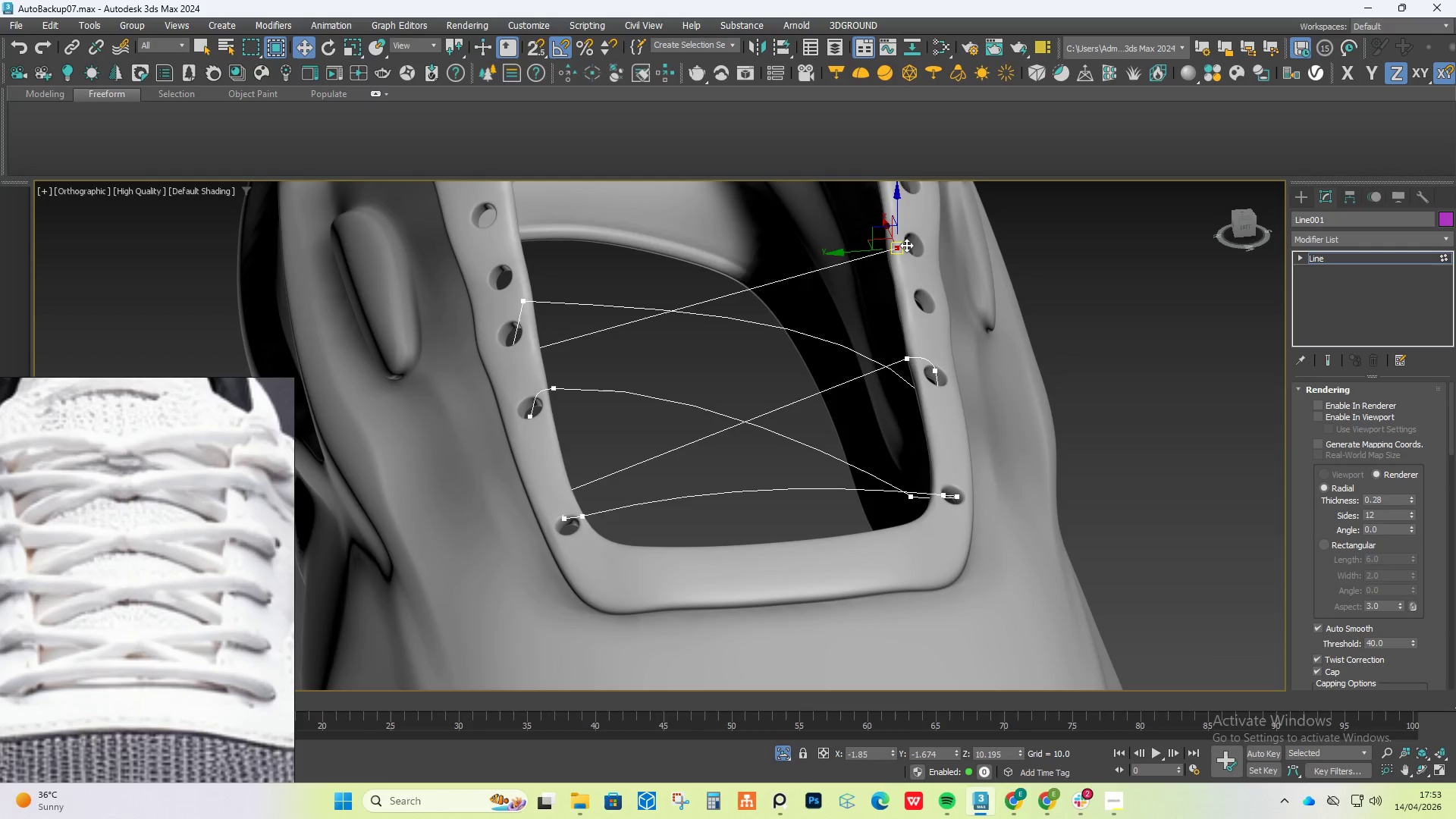 
hold_key(key=AltLeft, duration=0.78)
 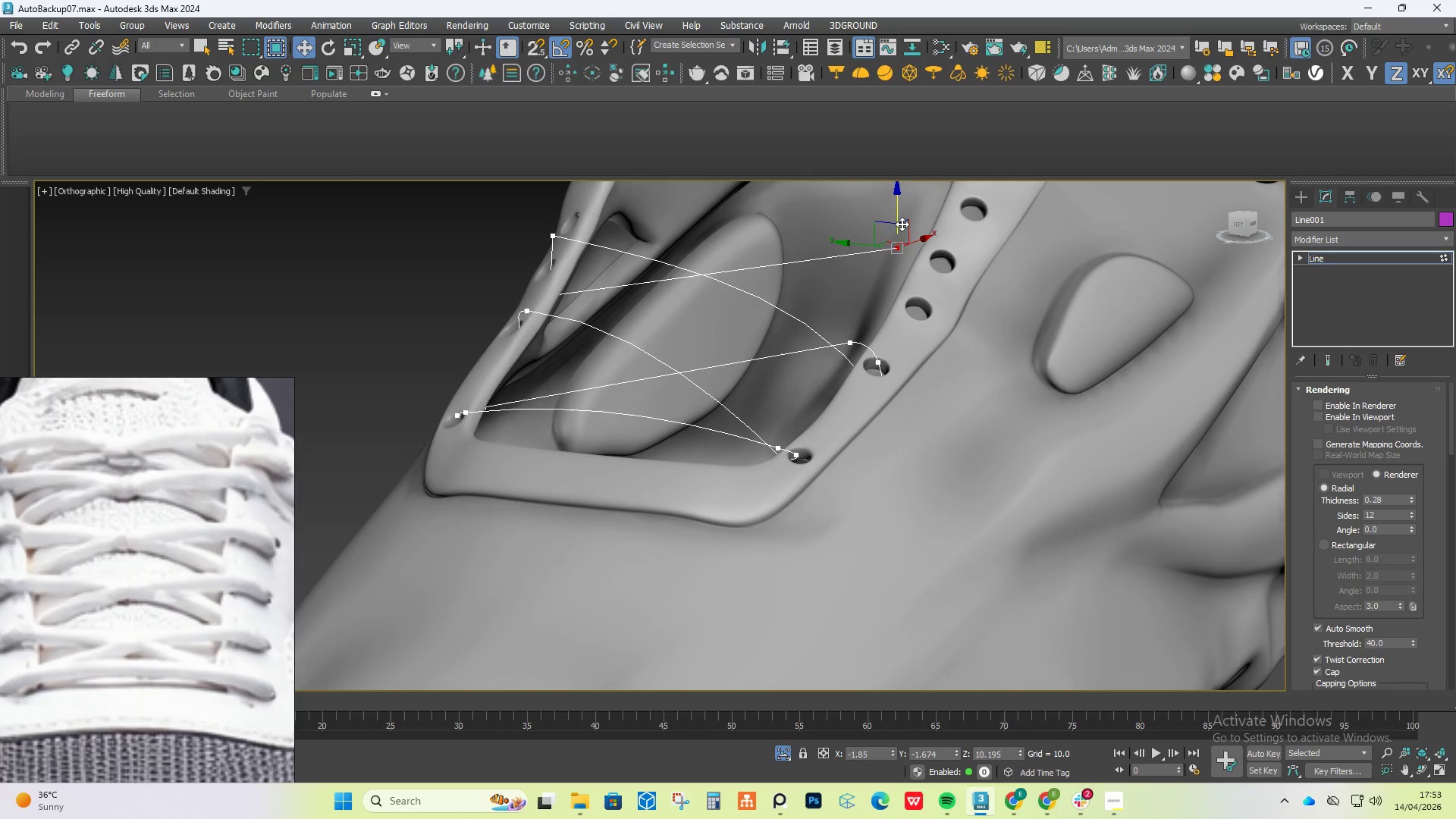 
hold_key(key=ShiftLeft, duration=1.09)
left_click_drag(start_coordinate=[900, 210], to_coordinate=[928, 266])
 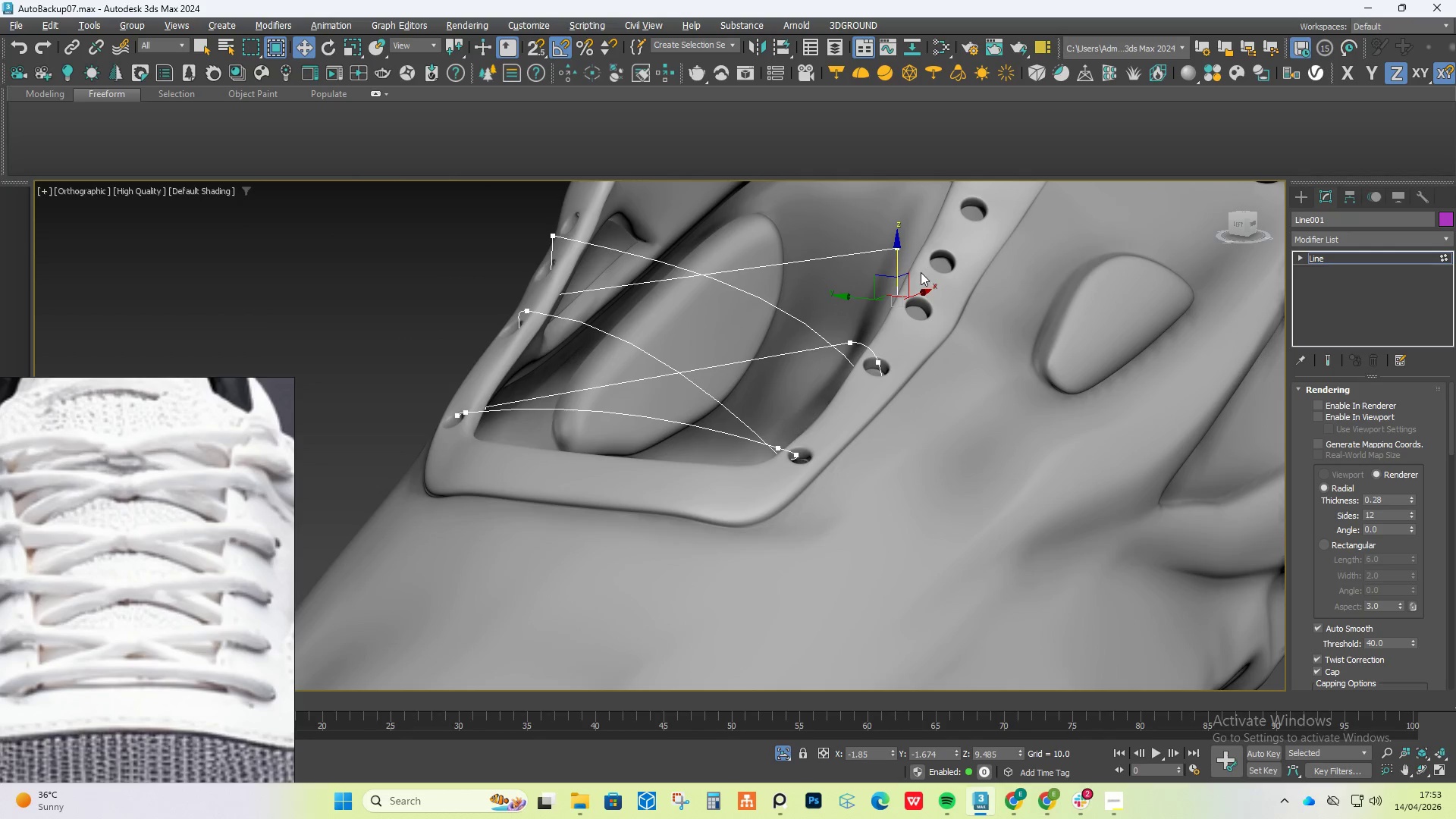 
hold_key(key=AltLeft, duration=0.52)
 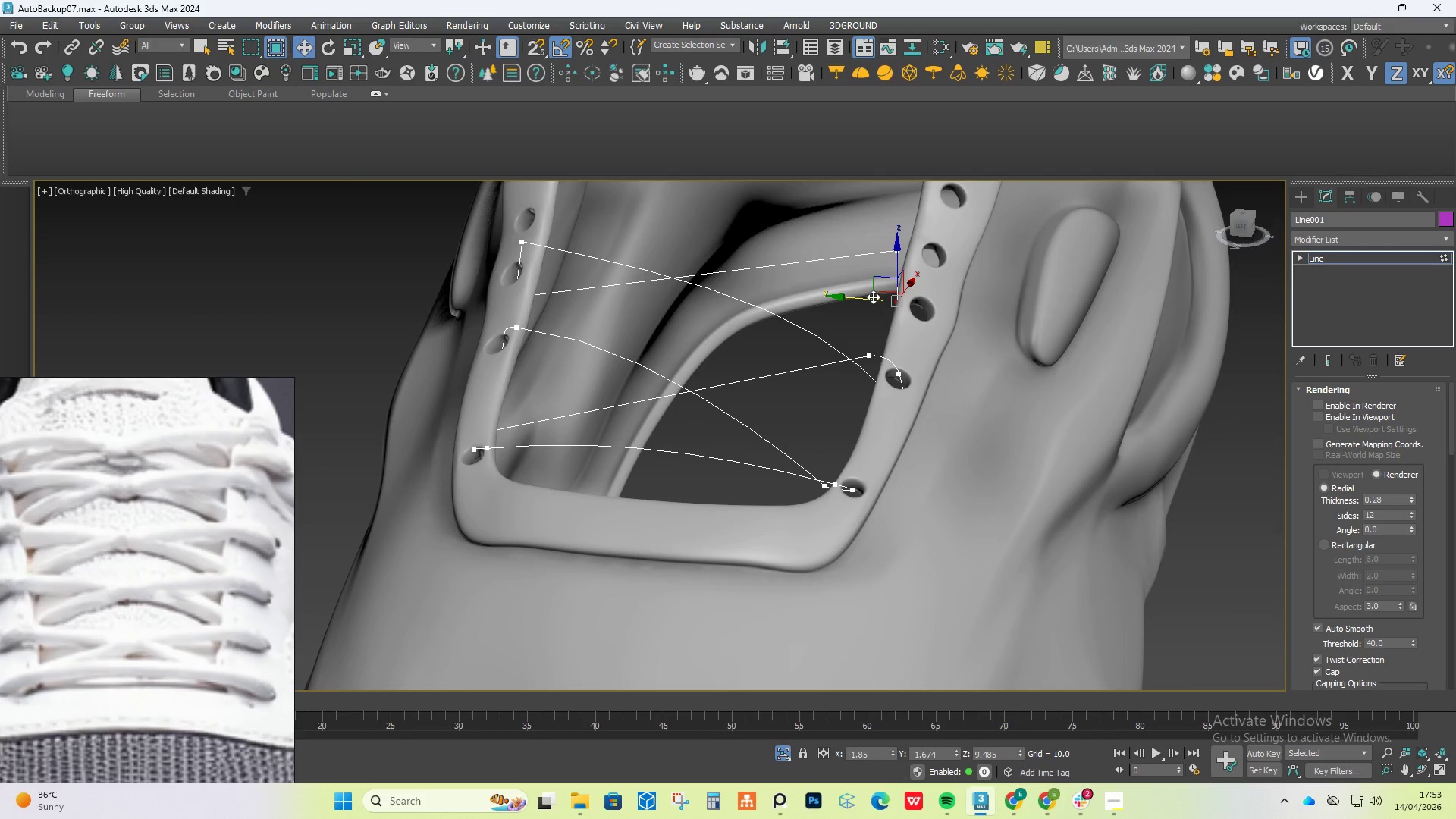 
left_click_drag(start_coordinate=[873, 297], to_coordinate=[899, 297])
 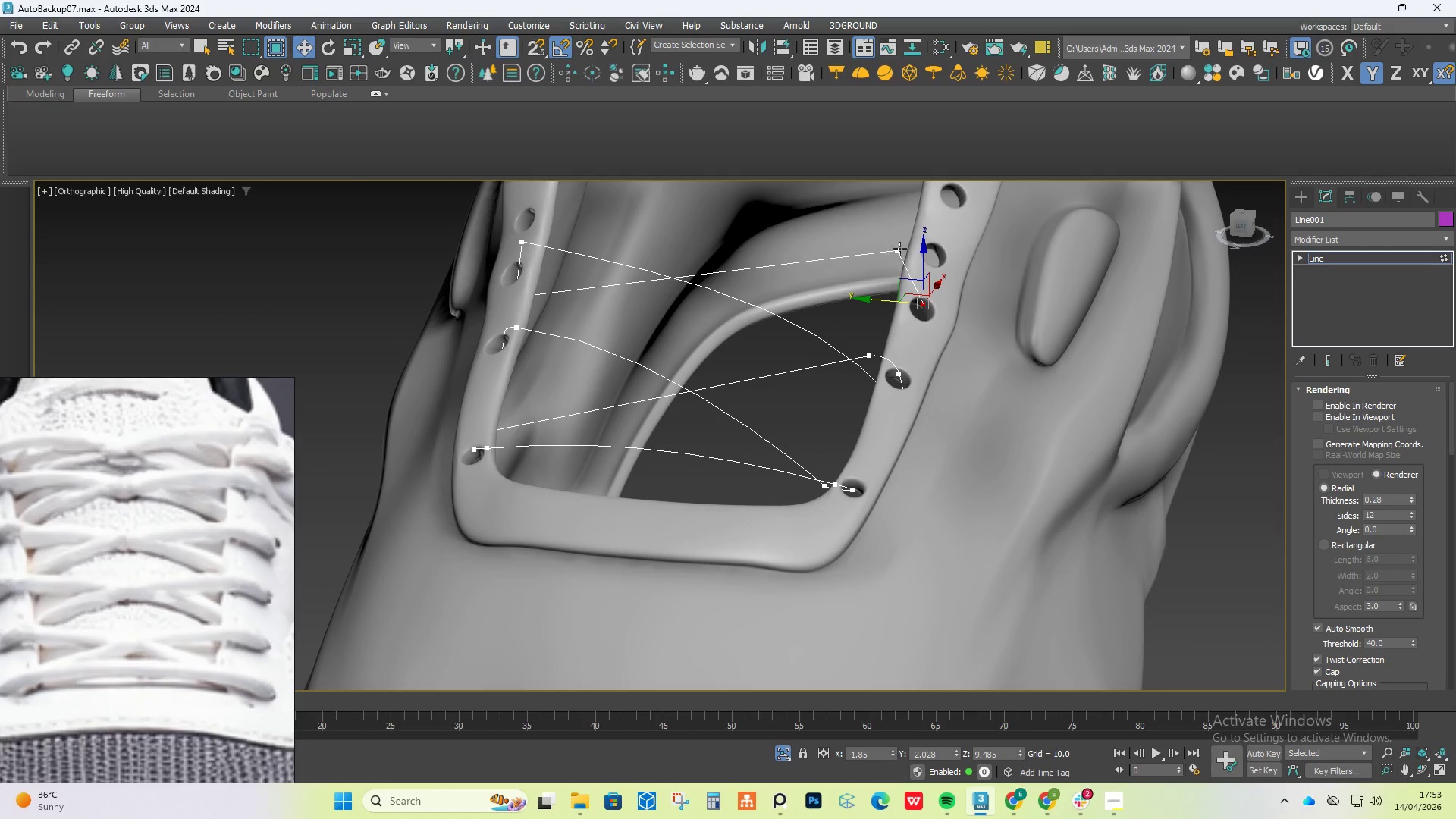 
left_click([899, 246])
 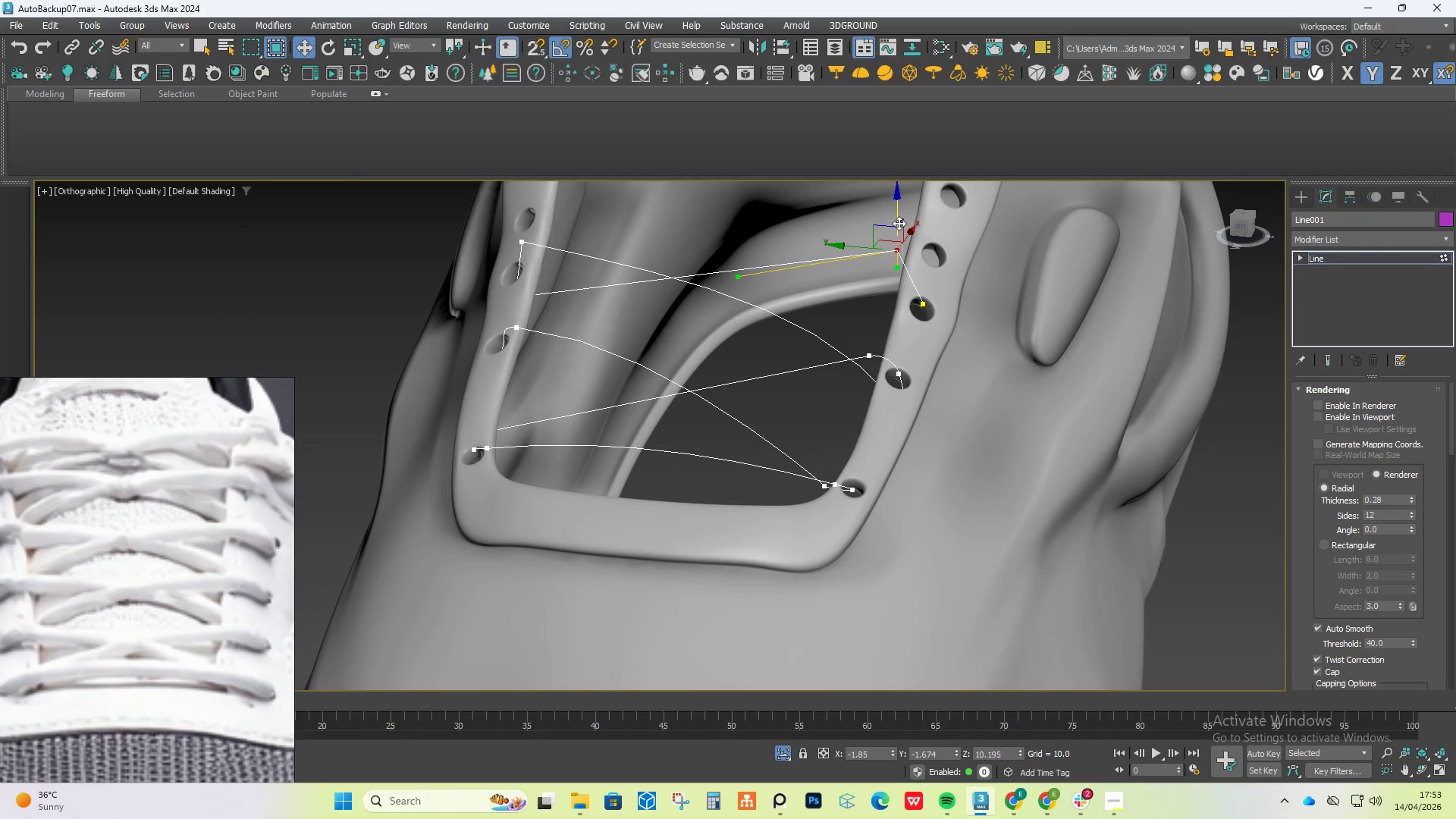 
left_click_drag(start_coordinate=[899, 221], to_coordinate=[916, 256])
 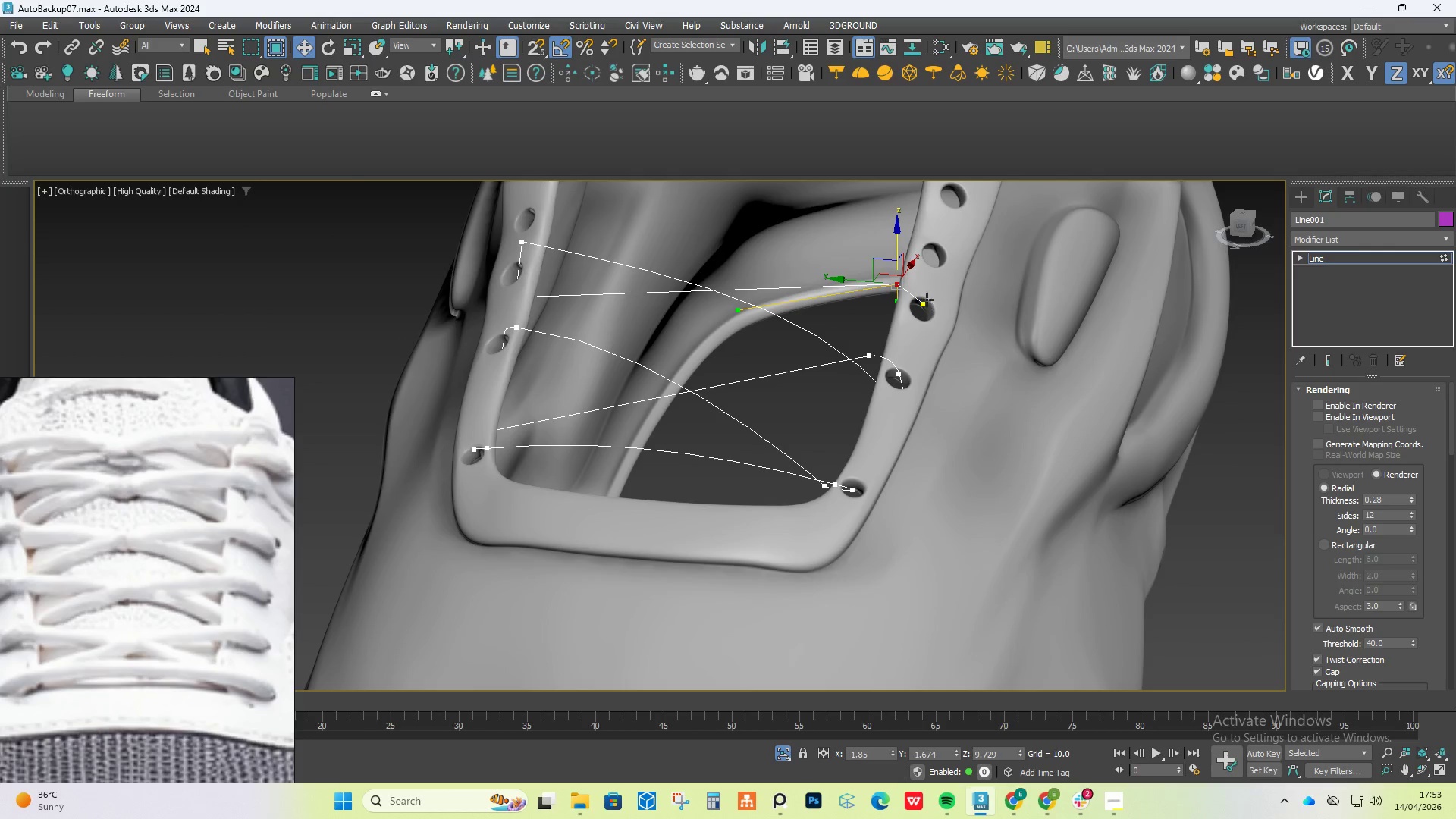 
left_click([924, 301])
 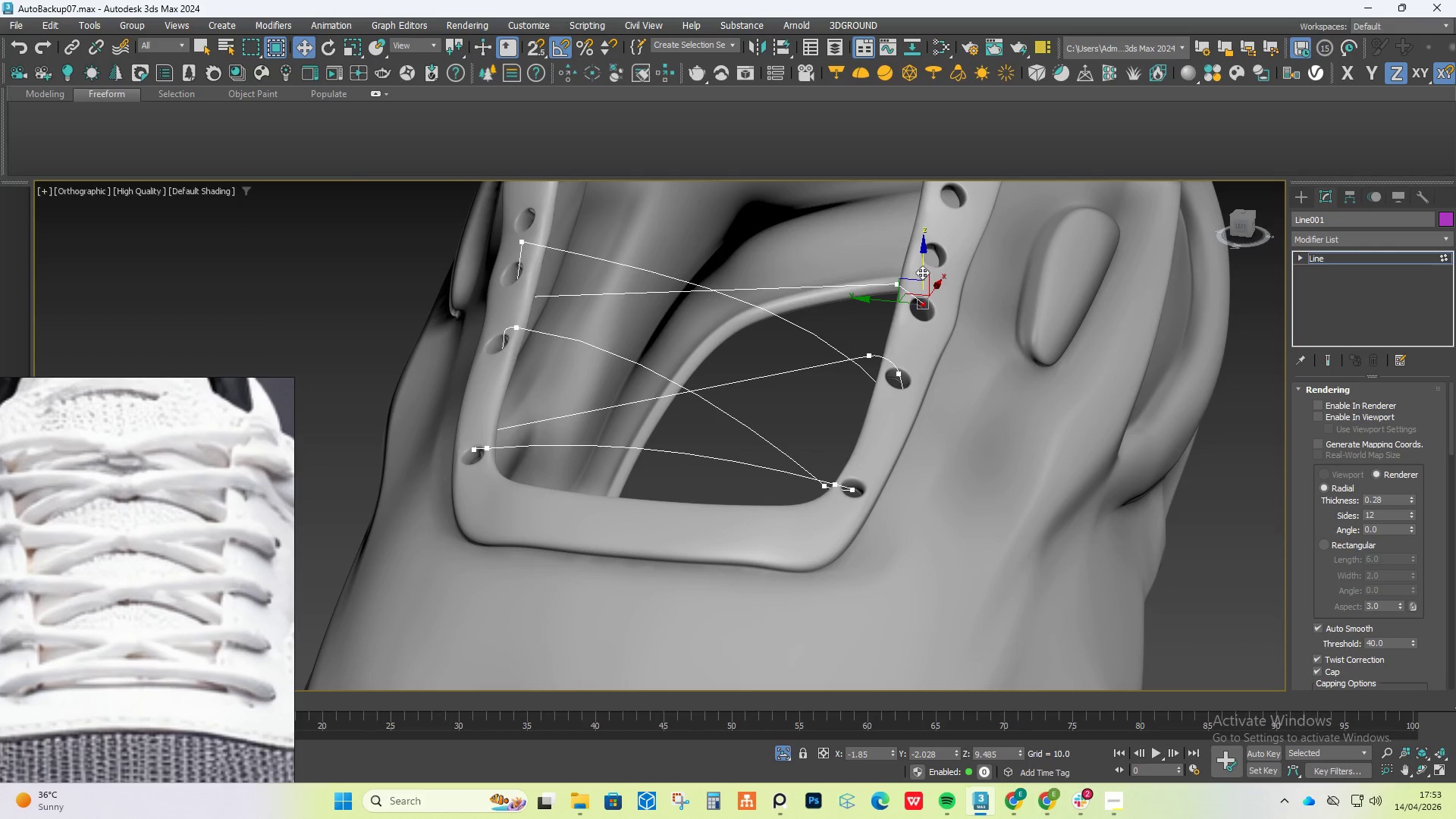 
hold_key(key=ShiftLeft, duration=0.48)
left_click_drag(start_coordinate=[921, 270], to_coordinate=[921, 290])
 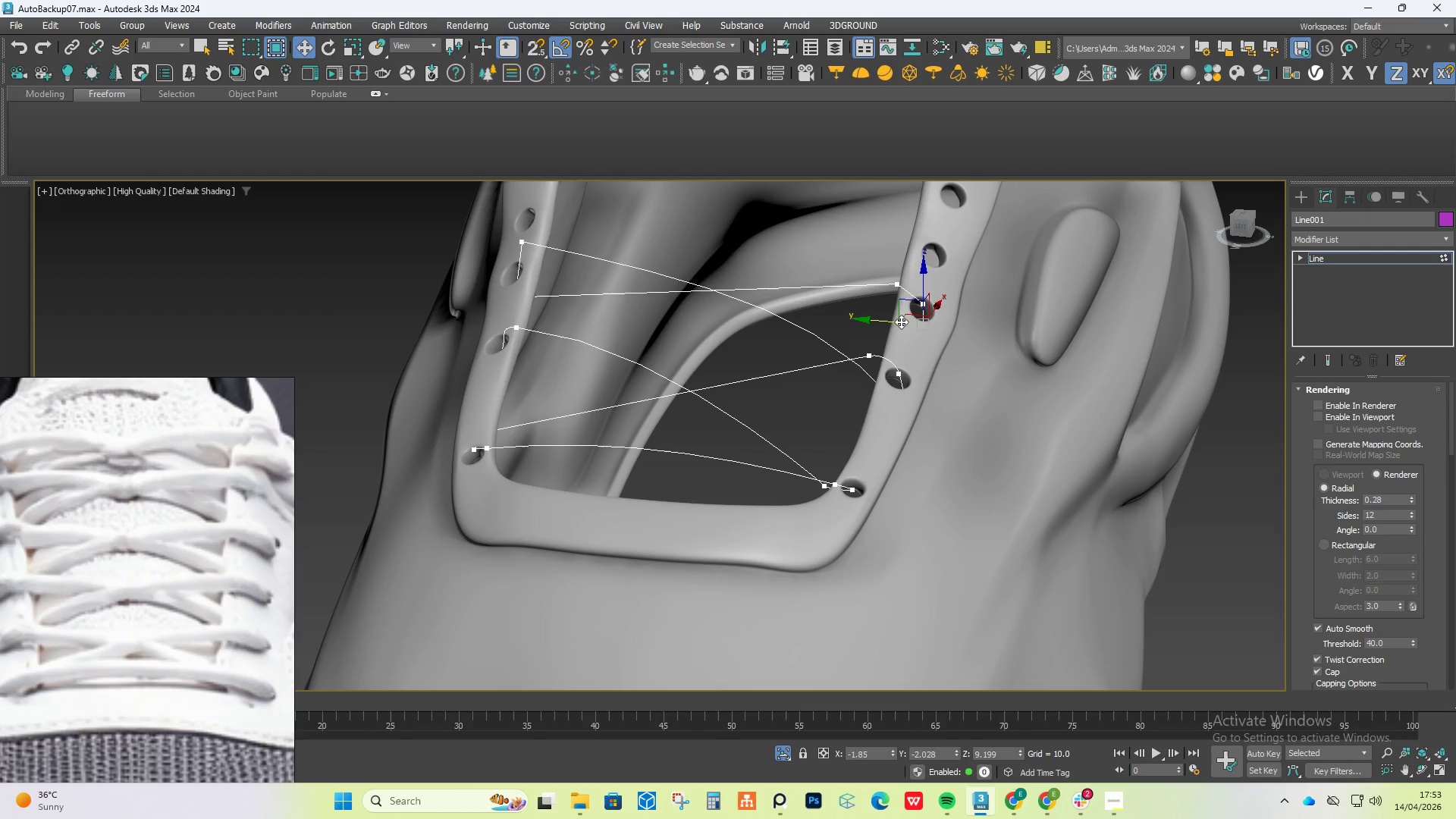 
left_click_drag(start_coordinate=[901, 322], to_coordinate=[890, 328])
 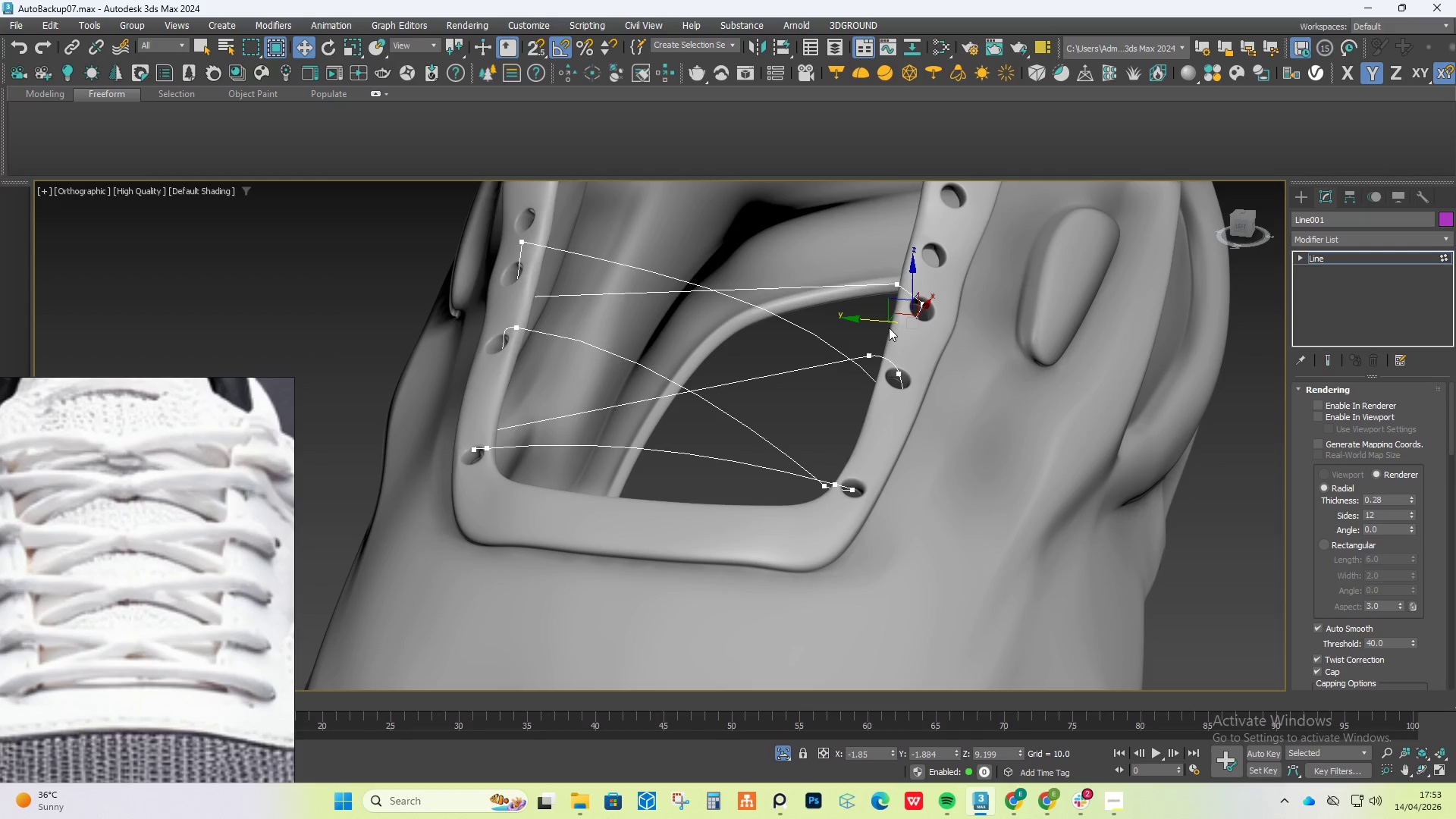 
hold_key(key=ShiftLeft, duration=1.19)
left_click_drag(start_coordinate=[885, 320], to_coordinate=[780, 322])
 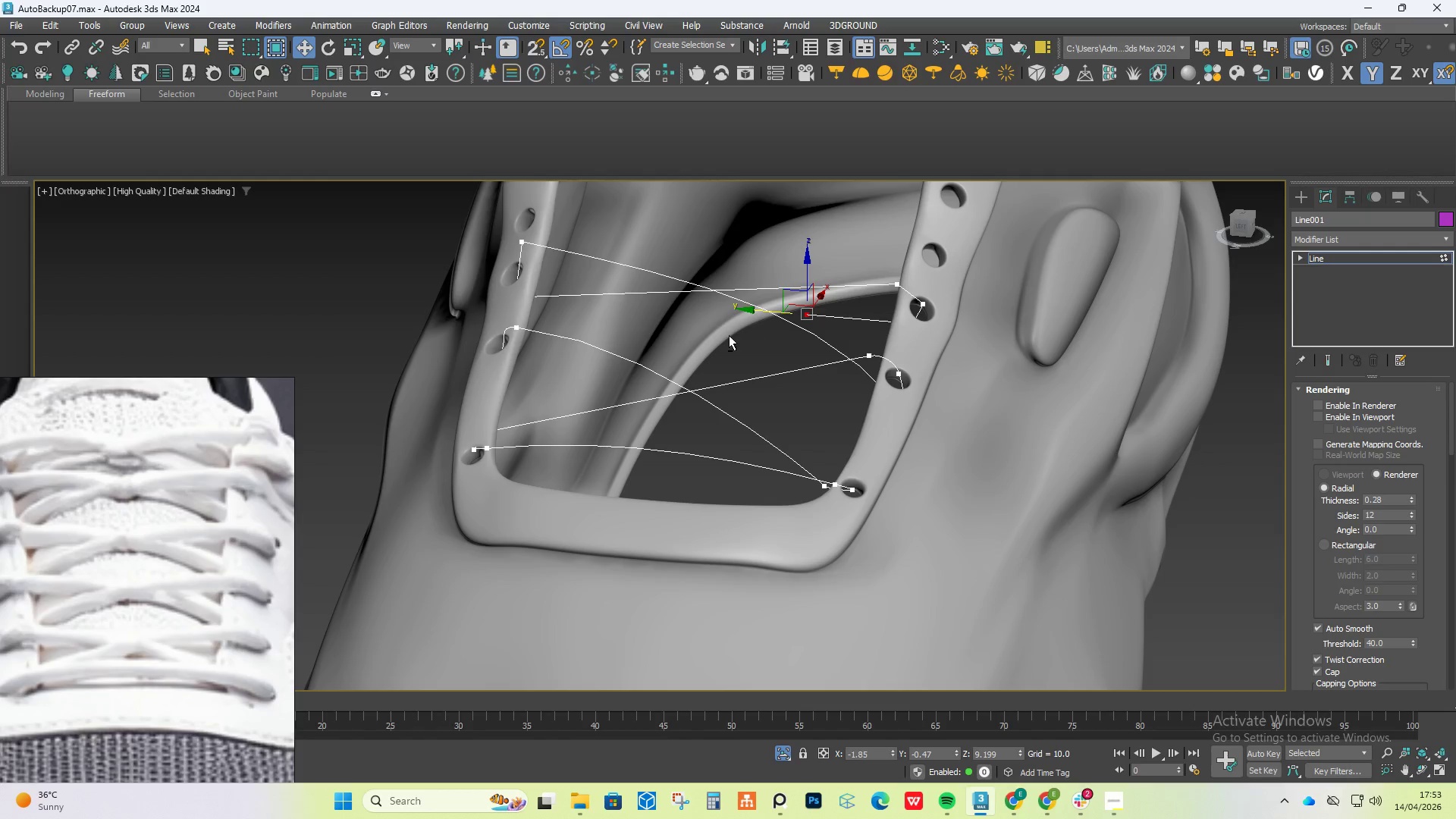 
hold_key(key=AltLeft, duration=1.5)
 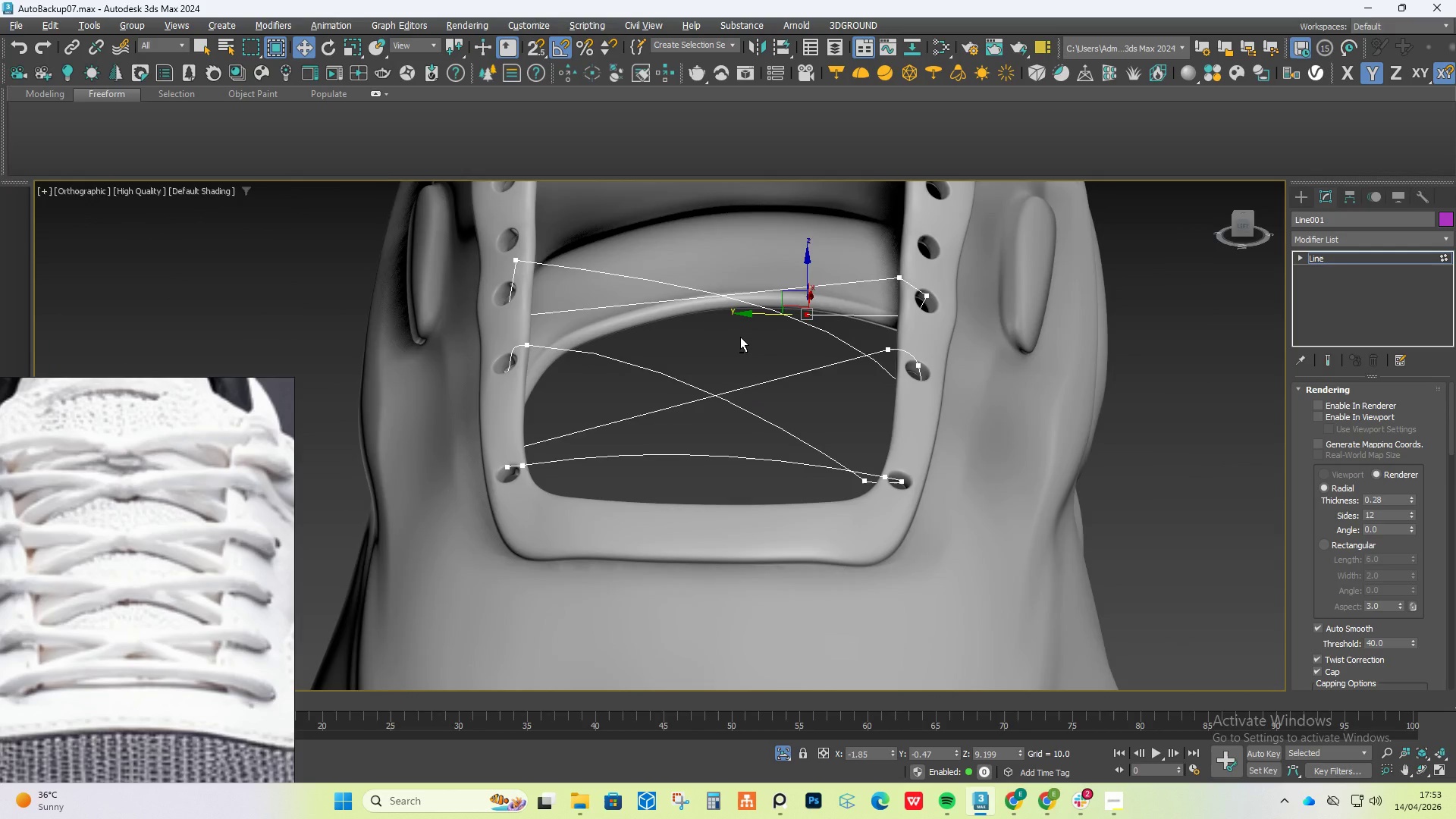 
hold_key(key=AltLeft, duration=1.52)
 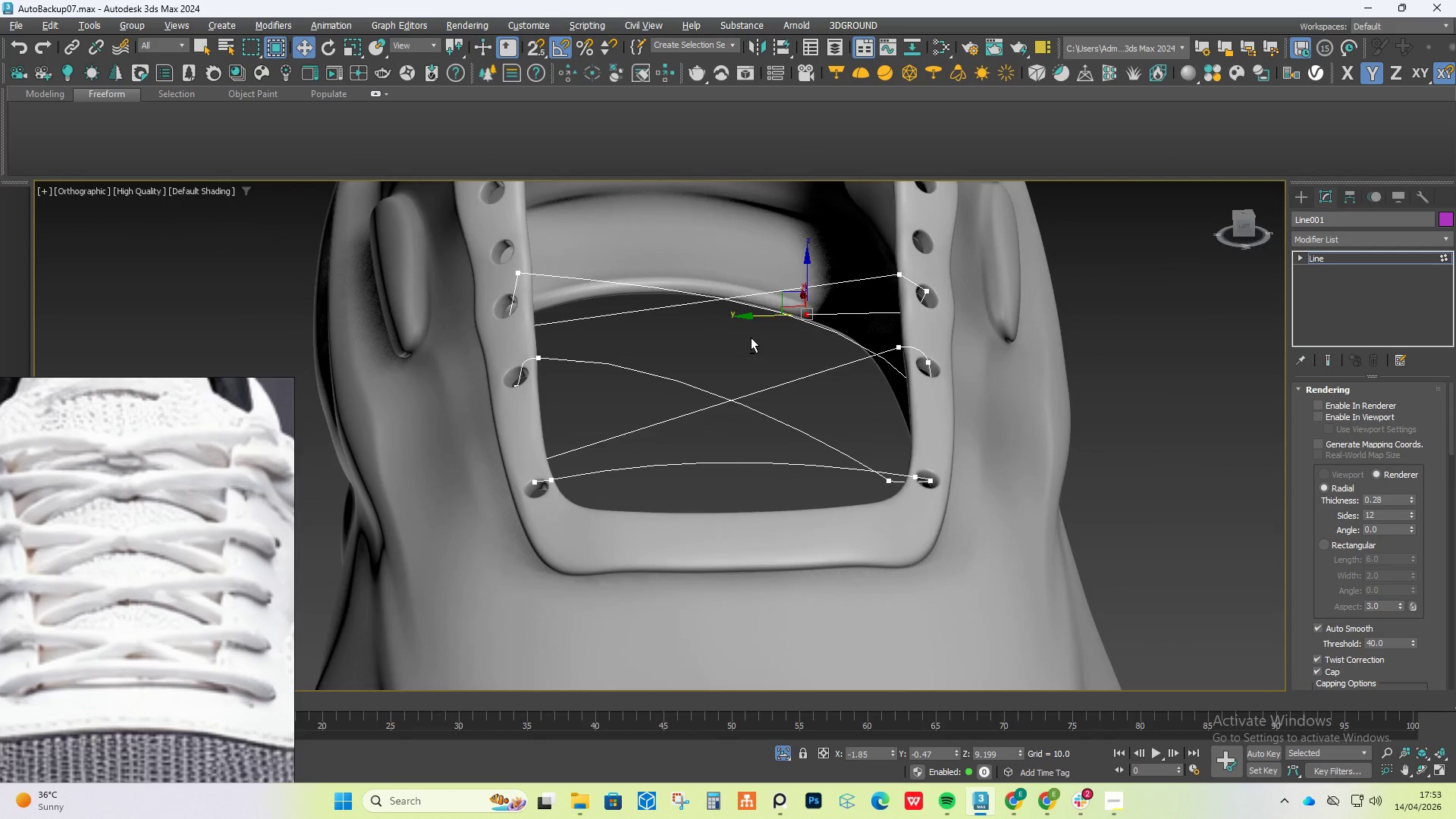 
hold_key(key=AltLeft, duration=1.23)
 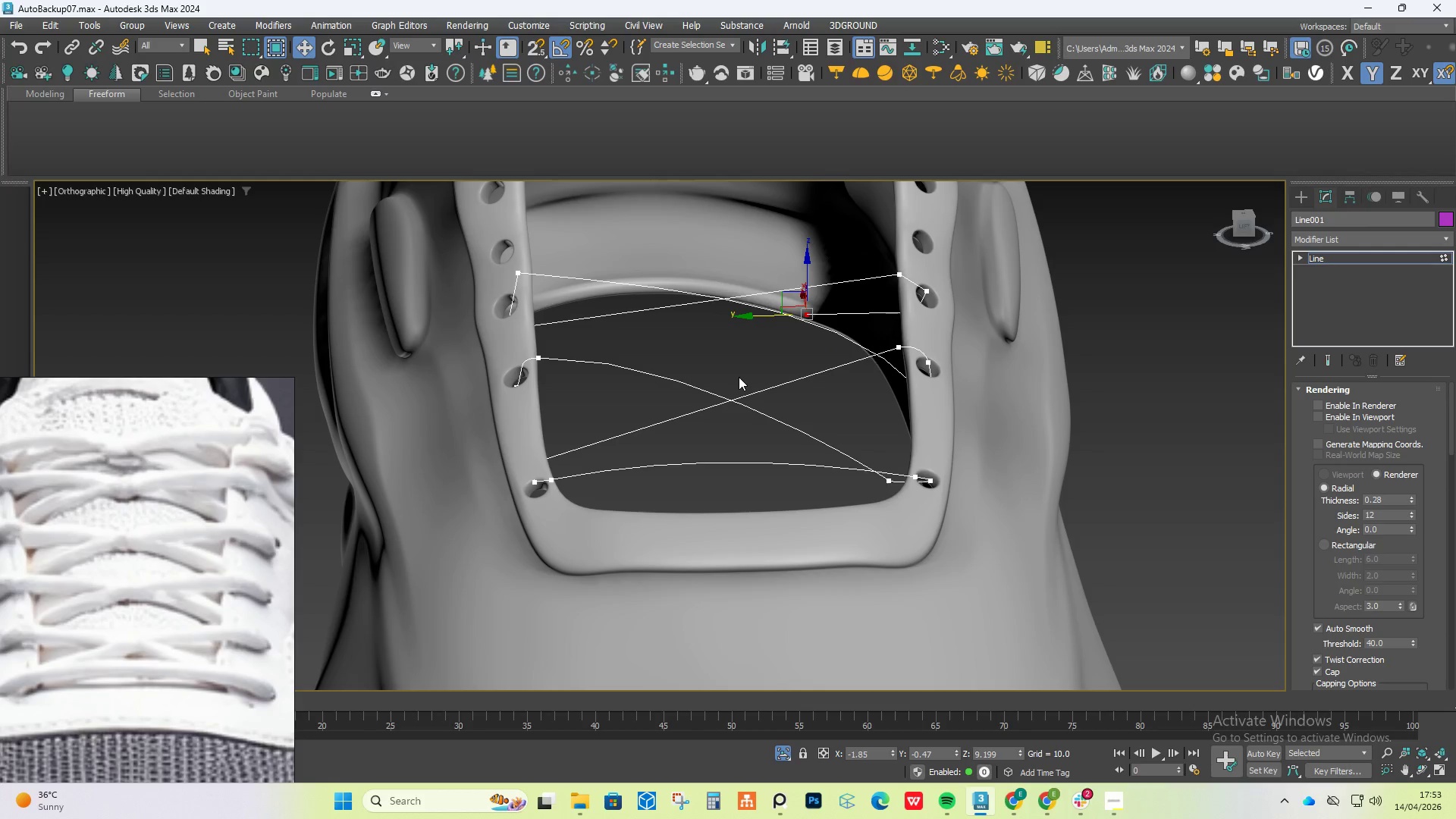 
wait(9.33)
 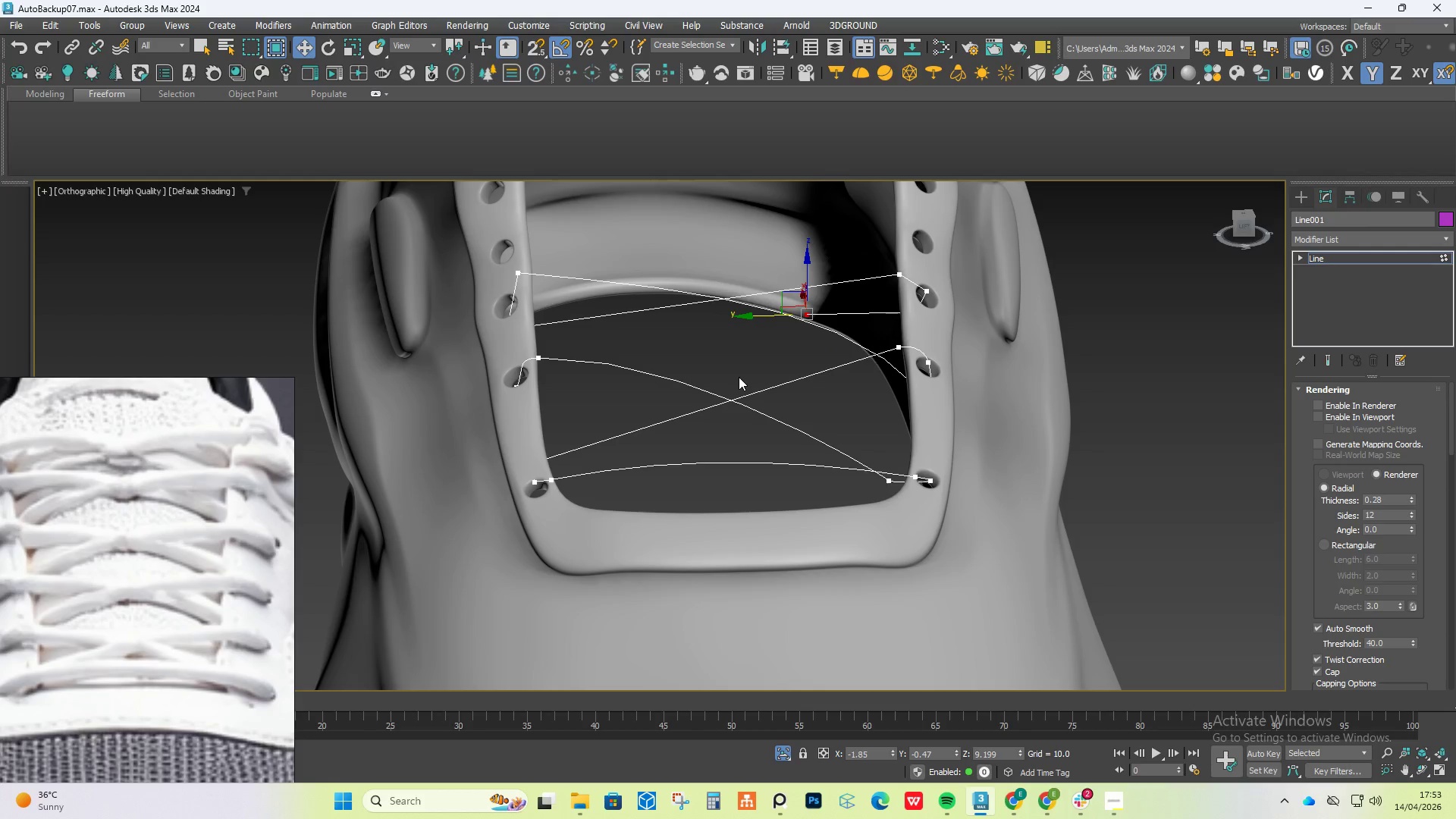 
left_click([1326, 416])
 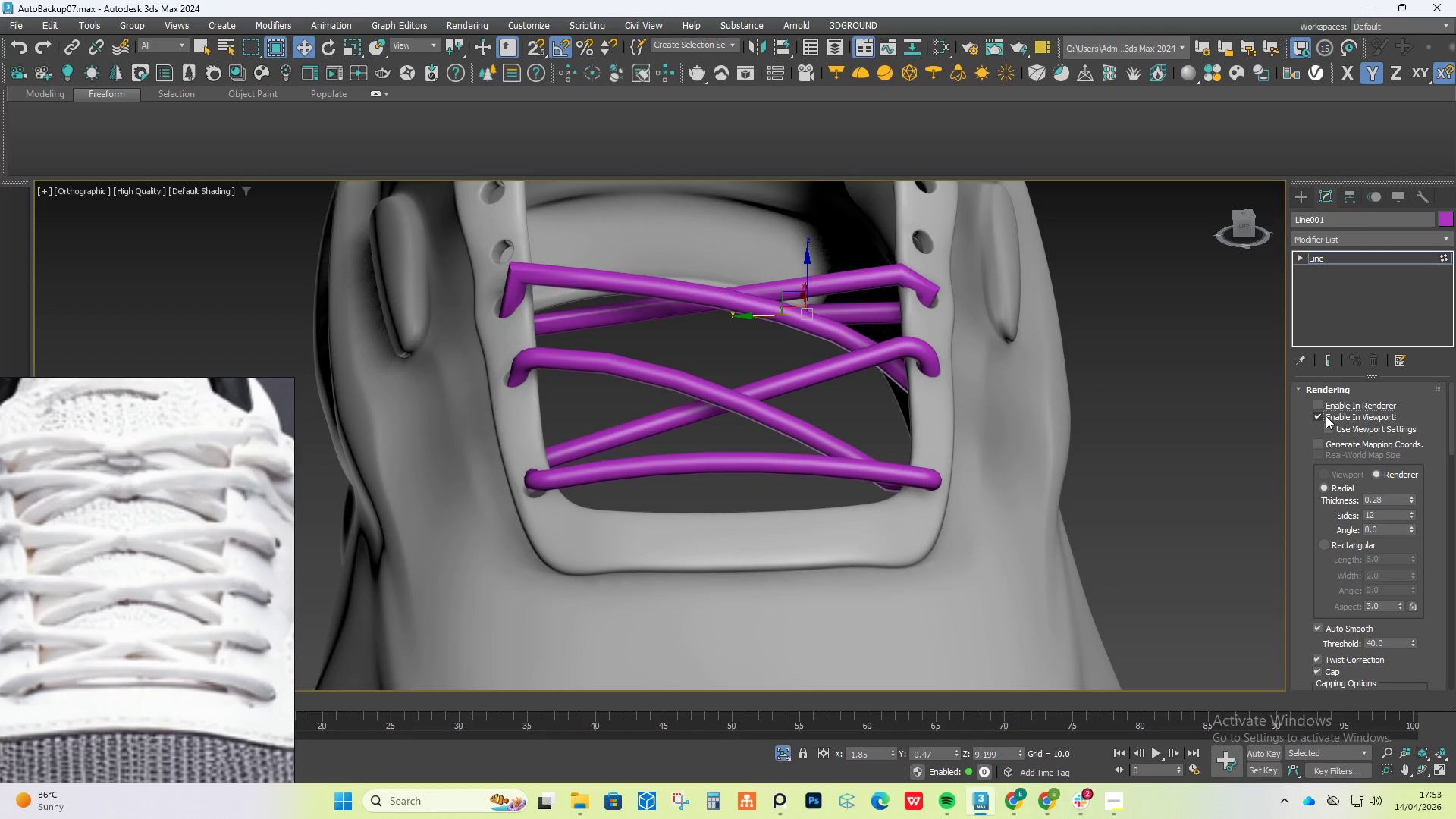 
hold_key(key=AltLeft, duration=0.55)
 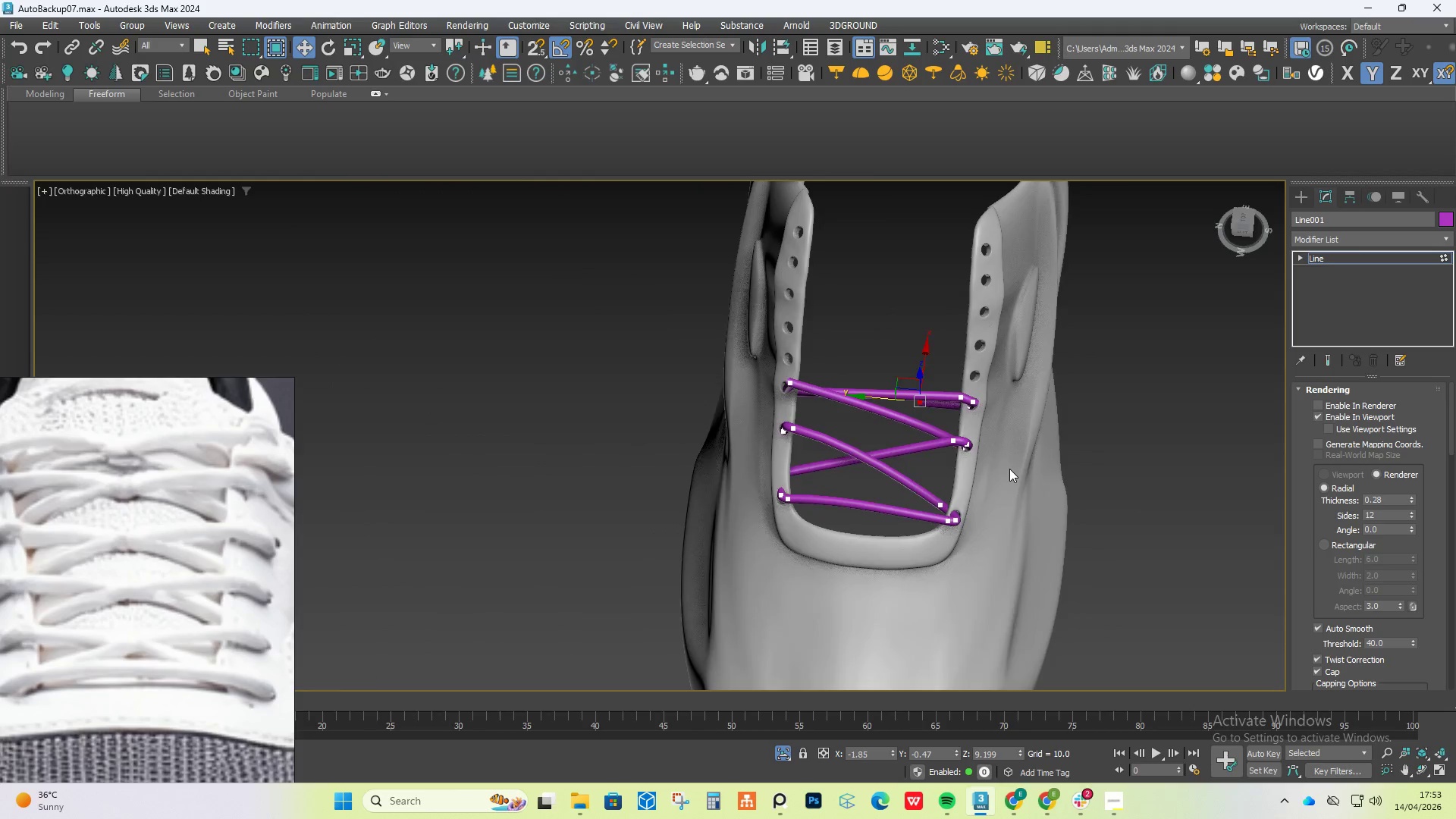 
hold_key(key=AltLeft, duration=1.3)
 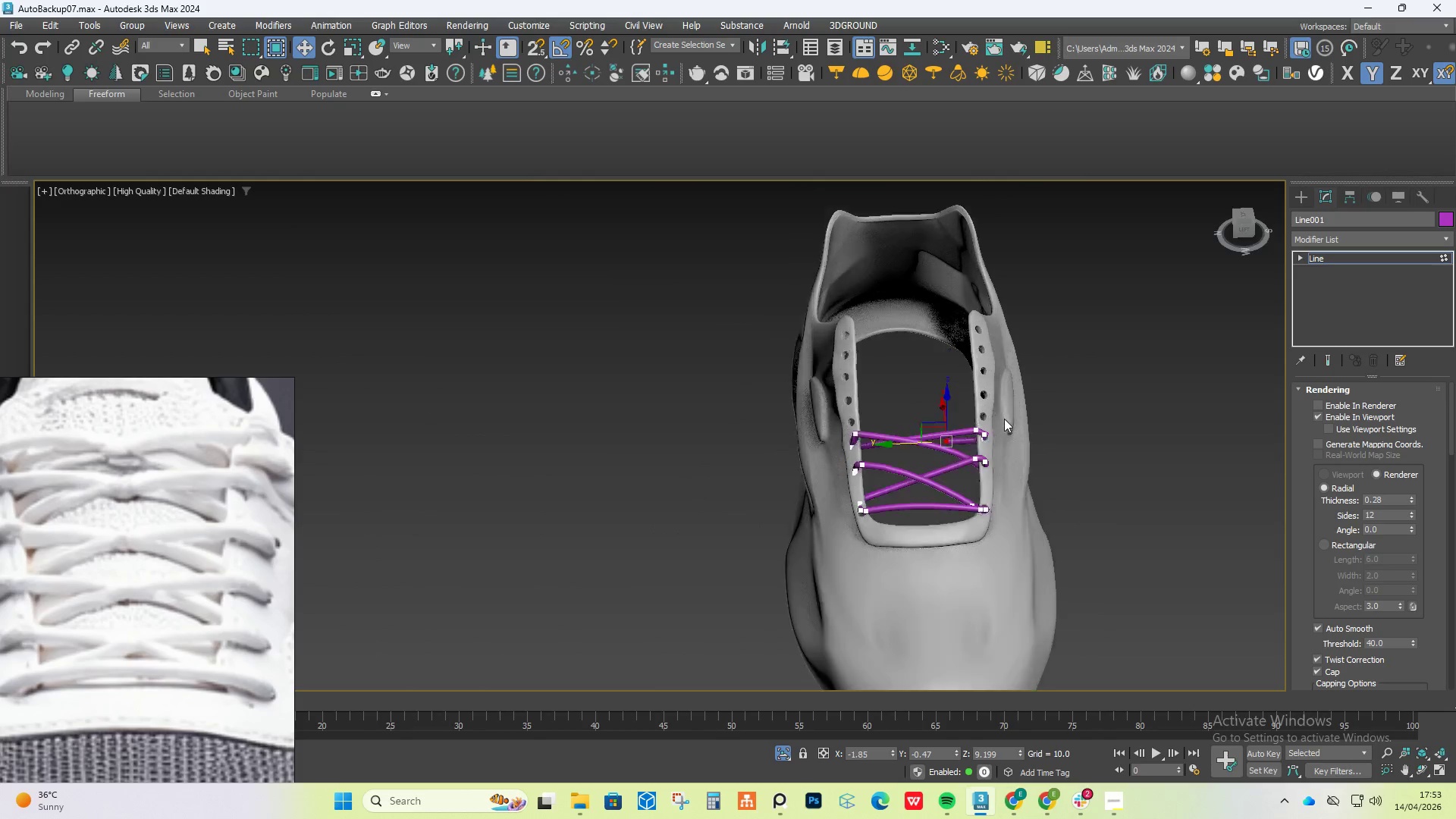 
scroll: coordinate [1009, 469], scroll_direction: down, amount: 5.0
 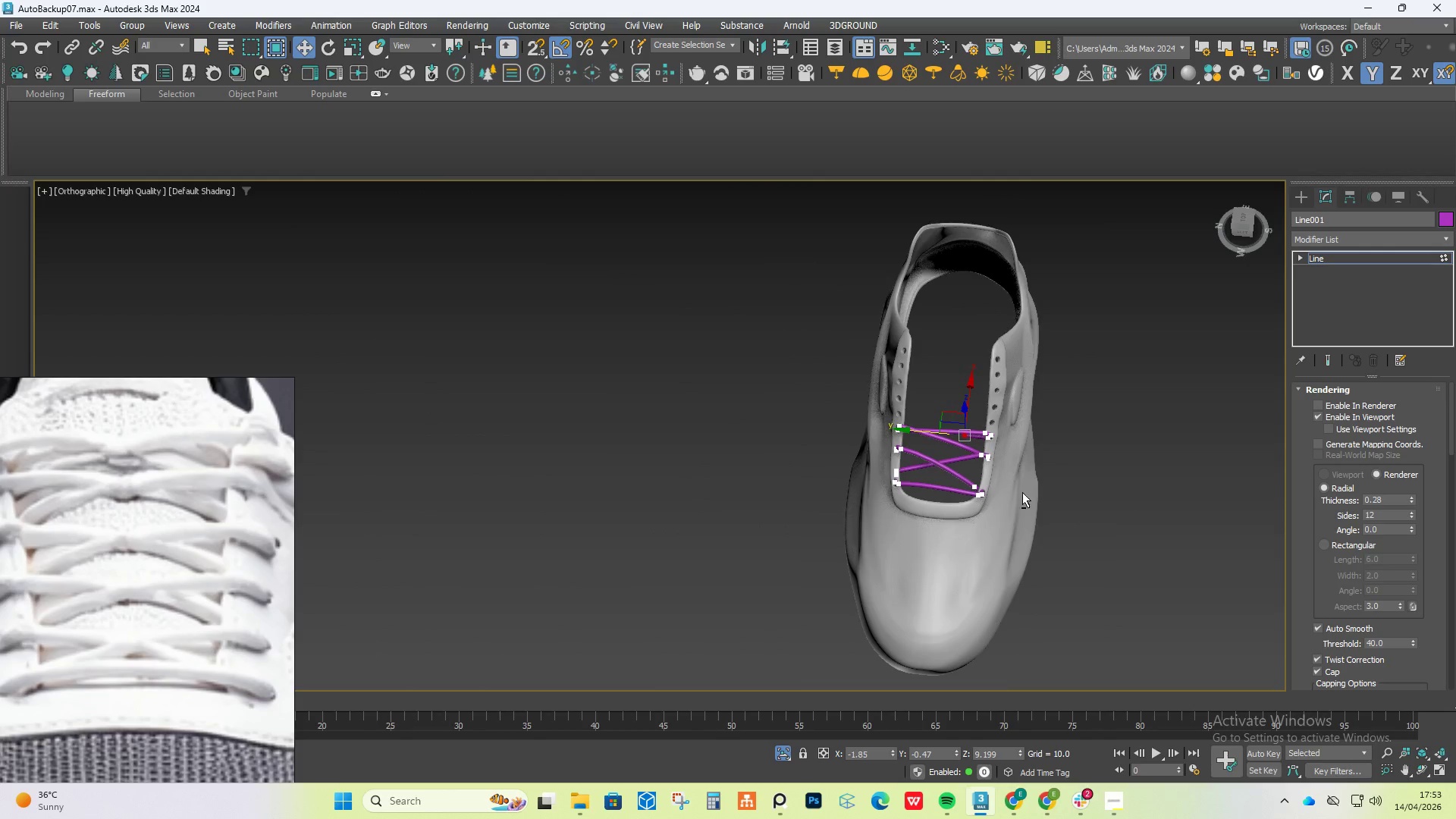 
scroll: coordinate [1004, 419], scroll_direction: up, amount: 3.0
 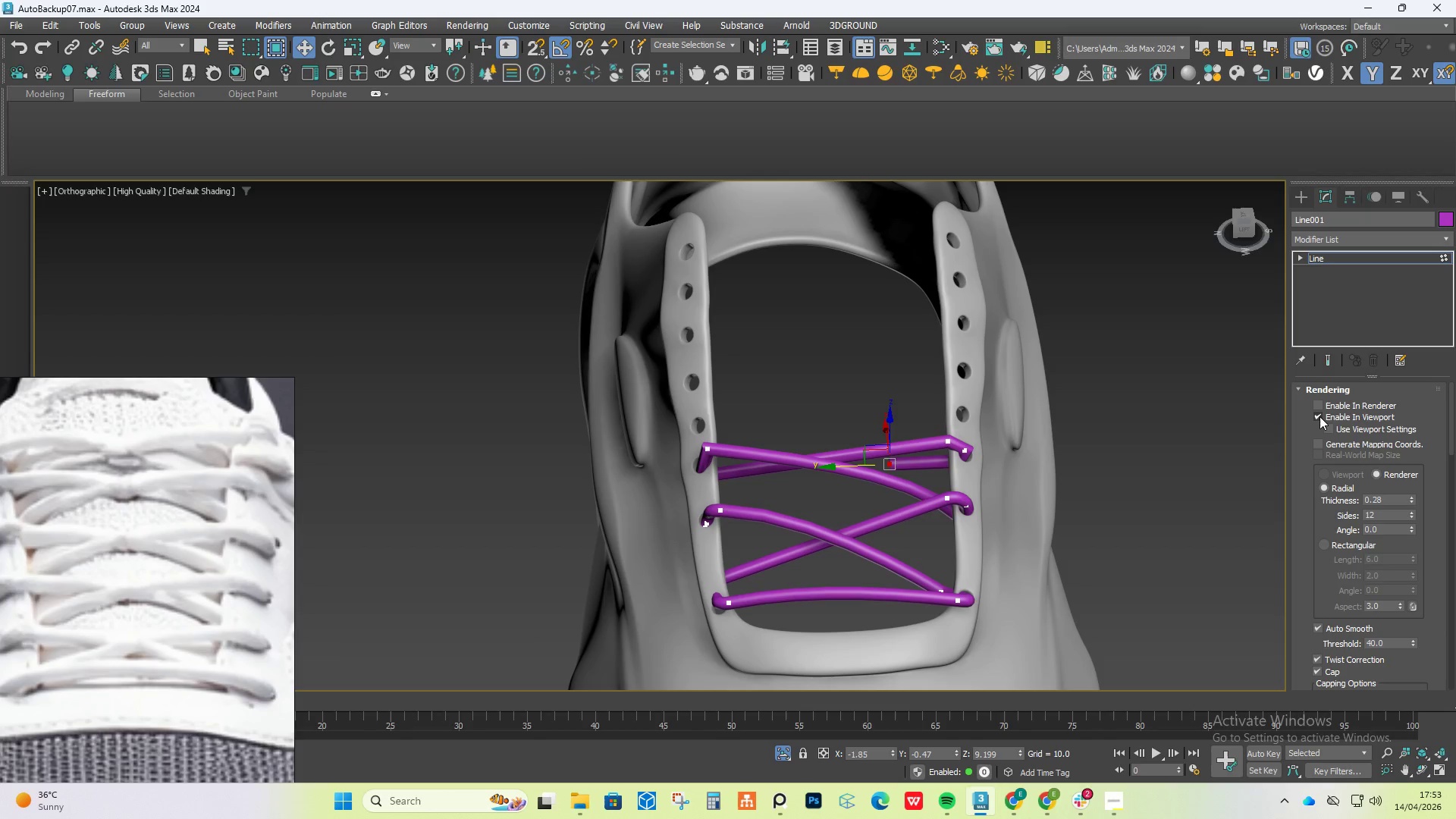 
wait(6.63)
 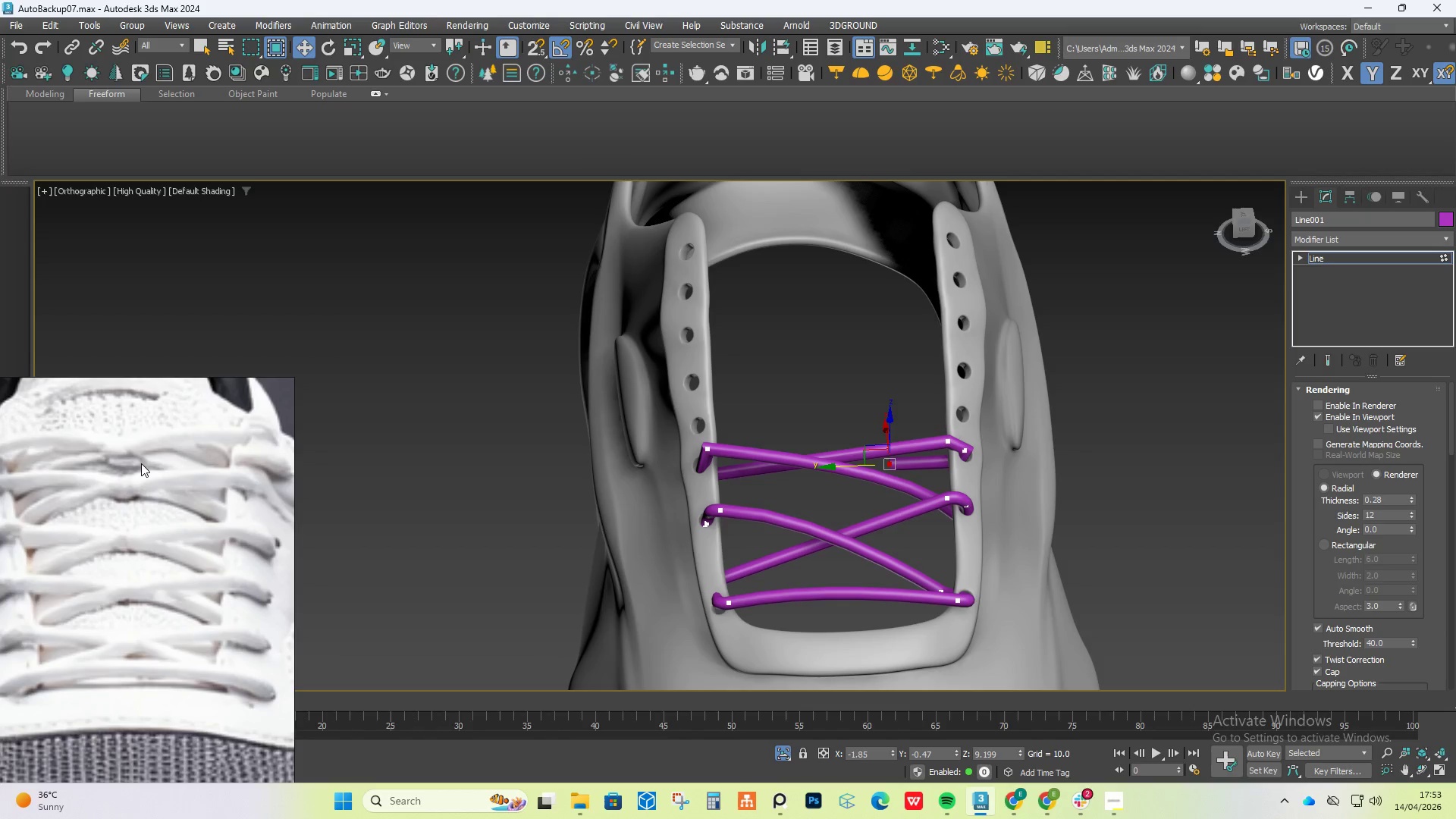 
scroll: coordinate [130, 491], scroll_direction: down, amount: 4.0
 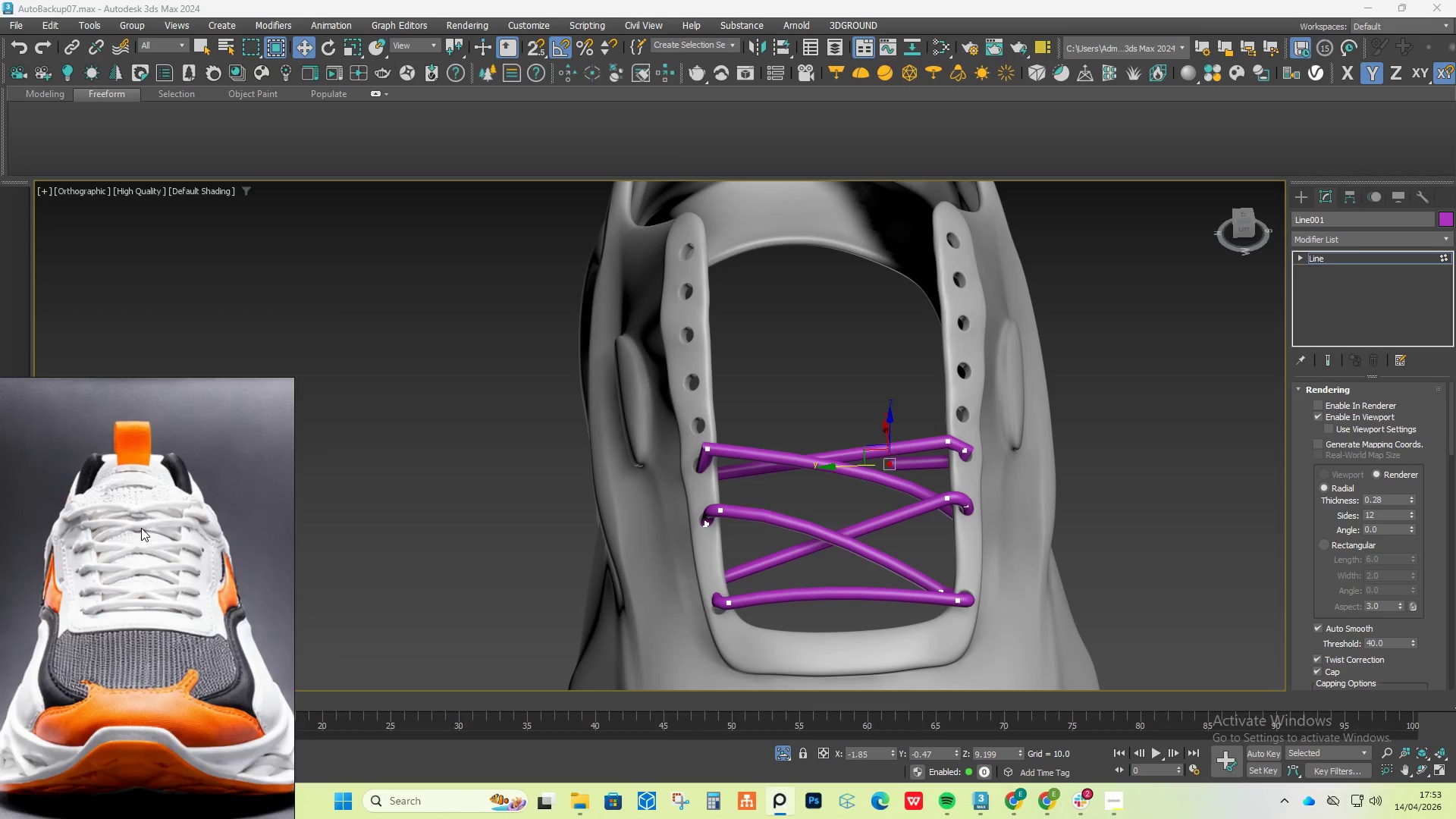 
scroll: coordinate [71, 548], scroll_direction: up, amount: 2.0
 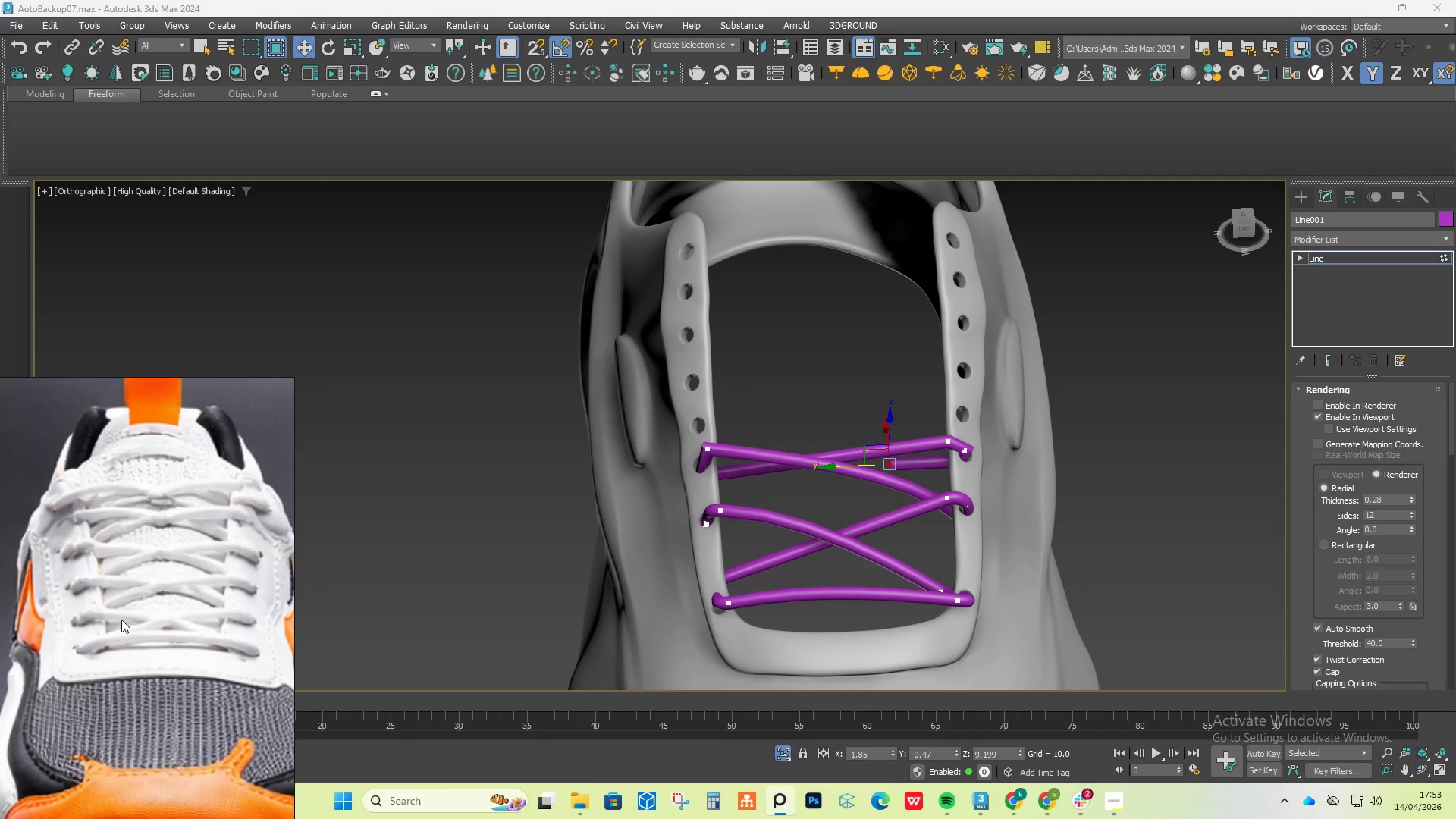 
wait(8.01)
 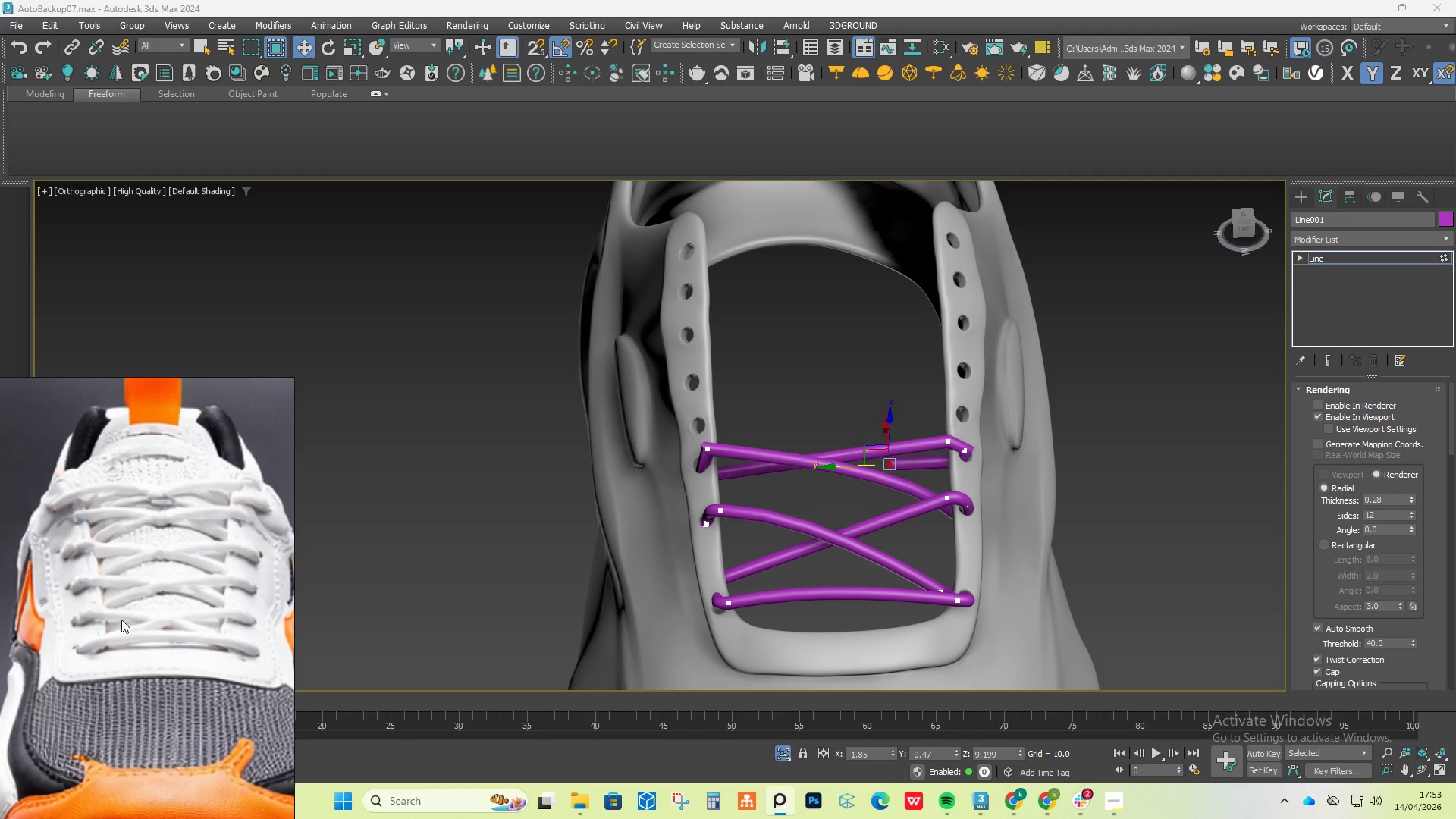 
scroll: coordinate [130, 606], scroll_direction: up, amount: 4.0
 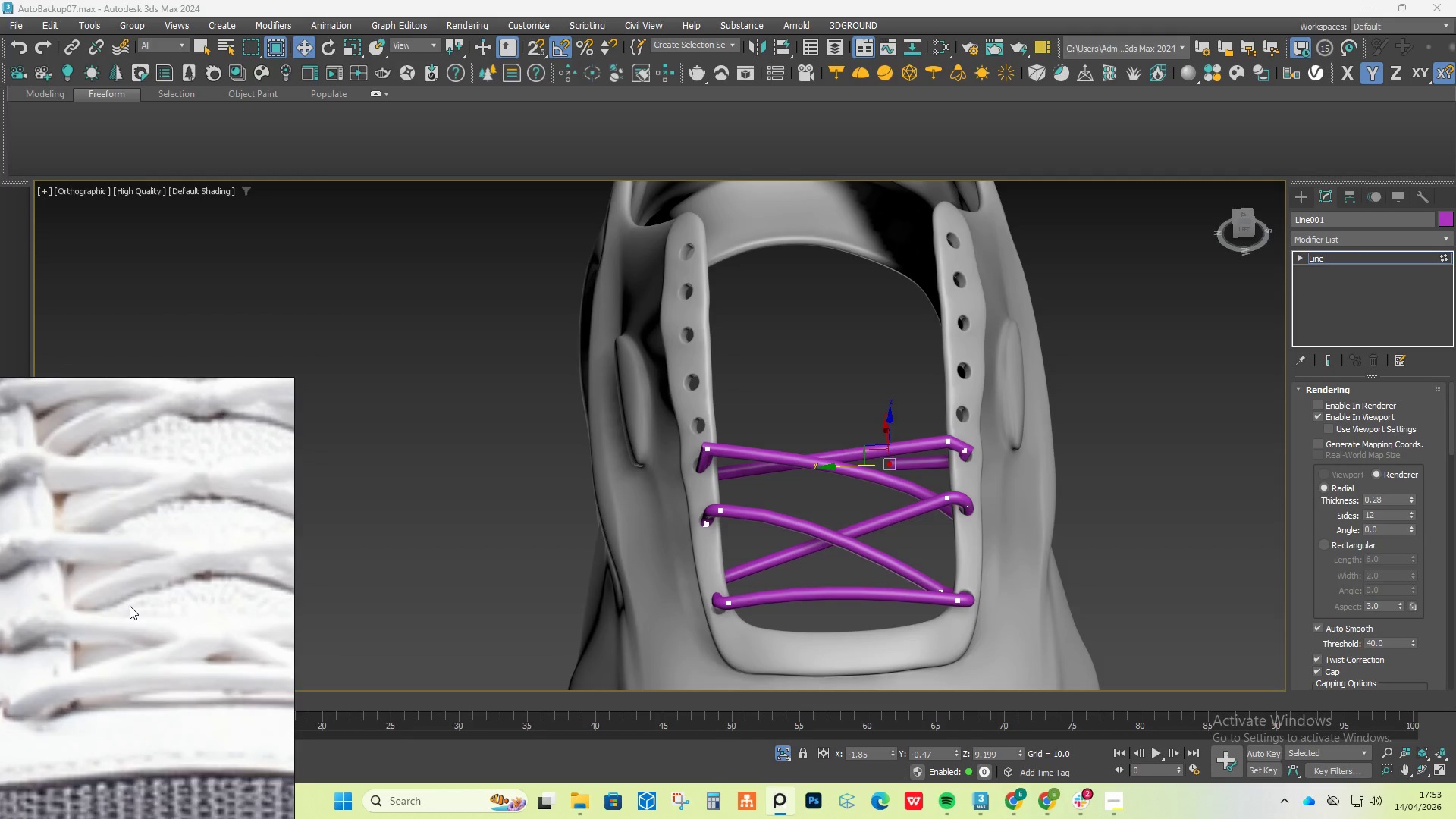 
scroll: coordinate [130, 606], scroll_direction: down, amount: 4.0
 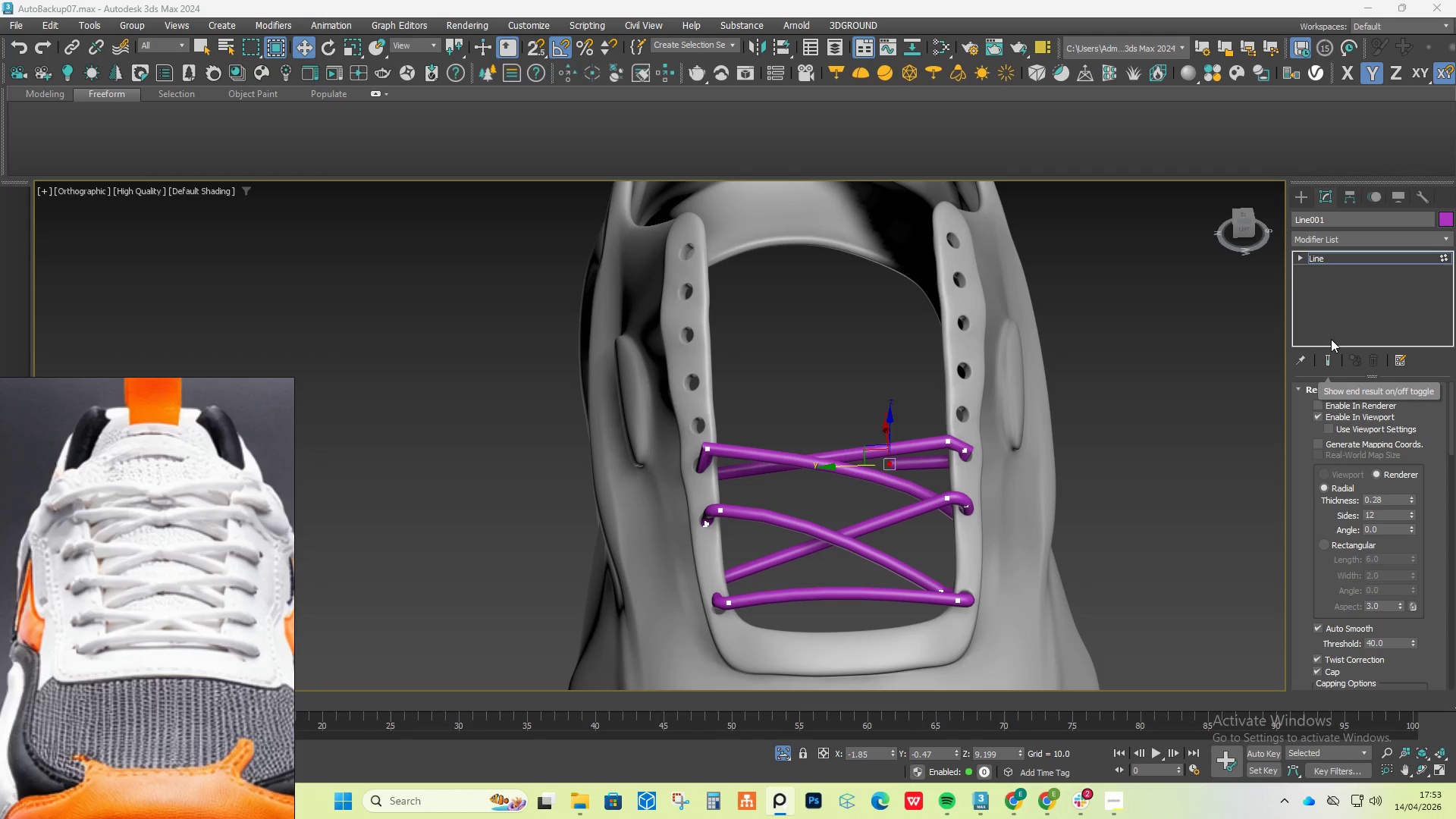 
left_click([1327, 356])
 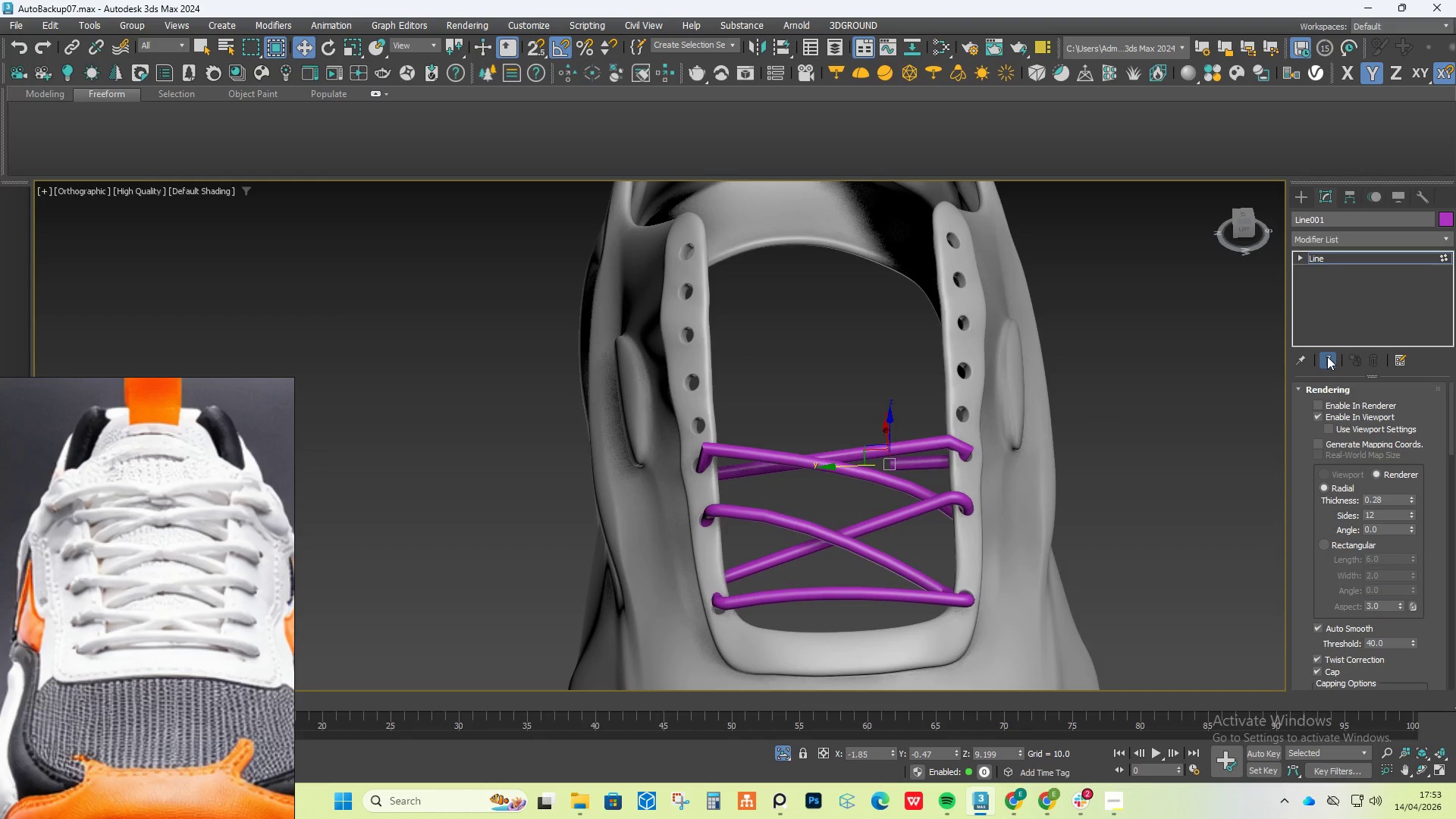 
left_click([1327, 356])
 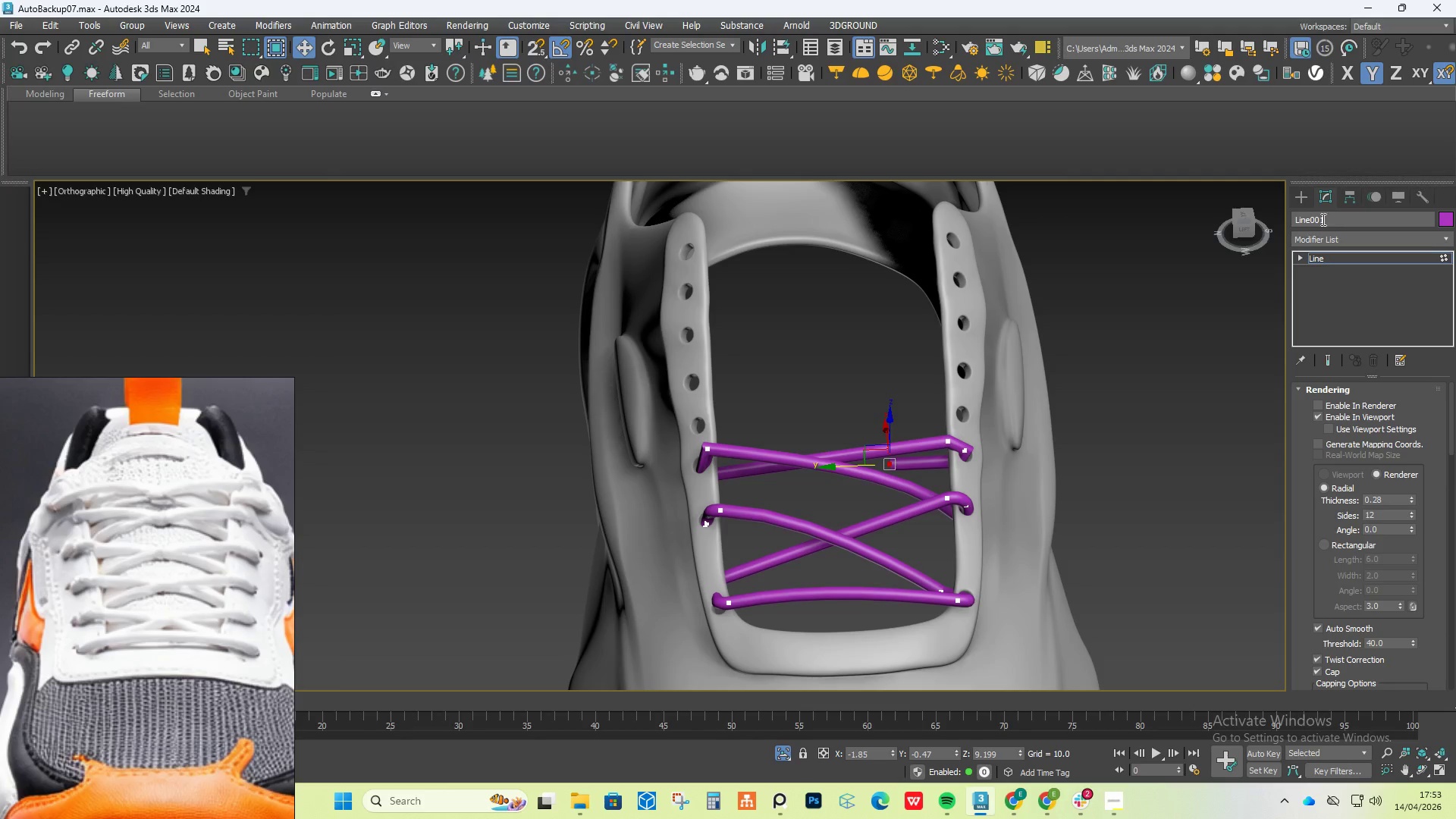 
left_click([1302, 196])
 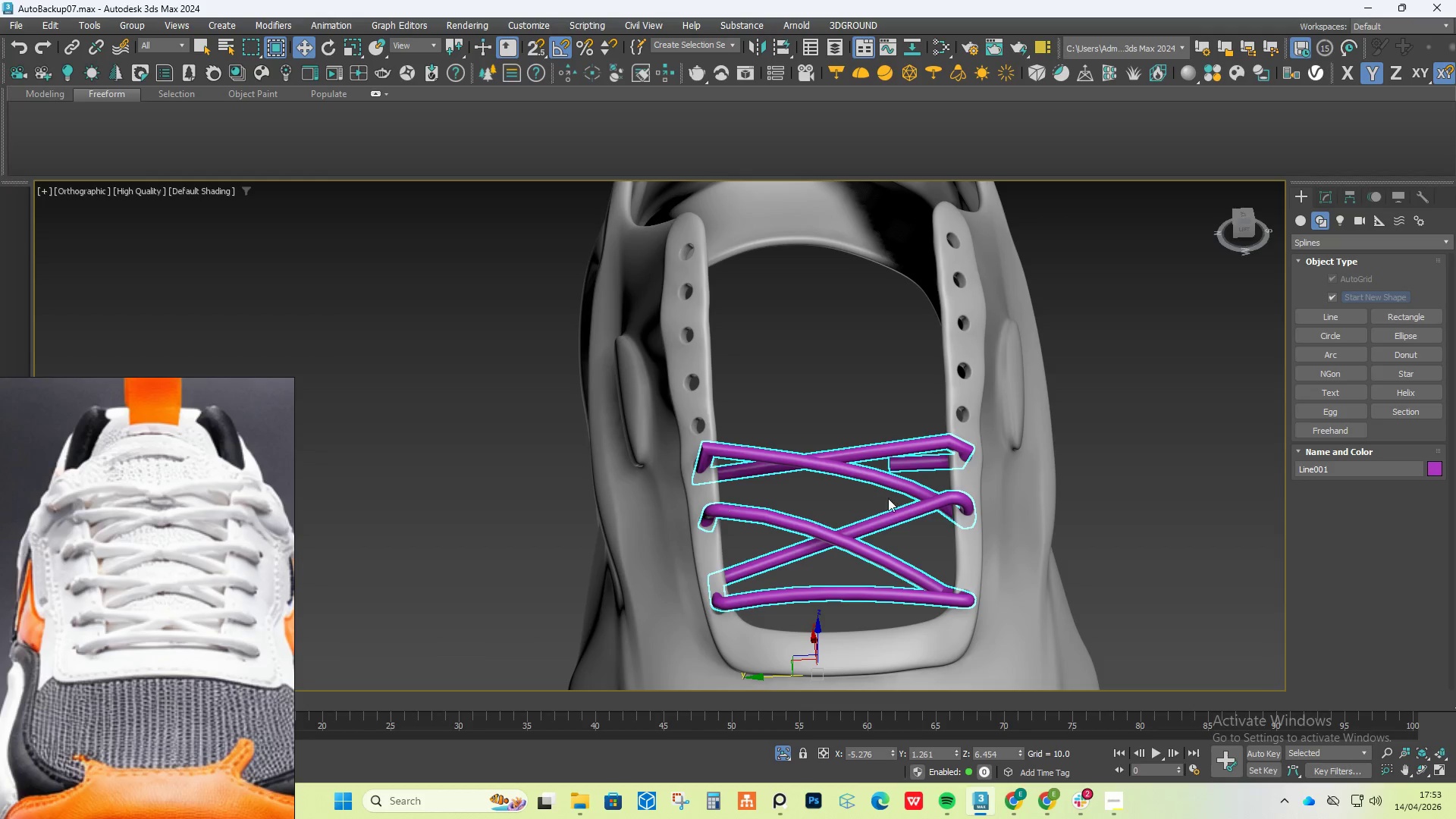 
scroll: coordinate [918, 468], scroll_direction: up, amount: 1.0
 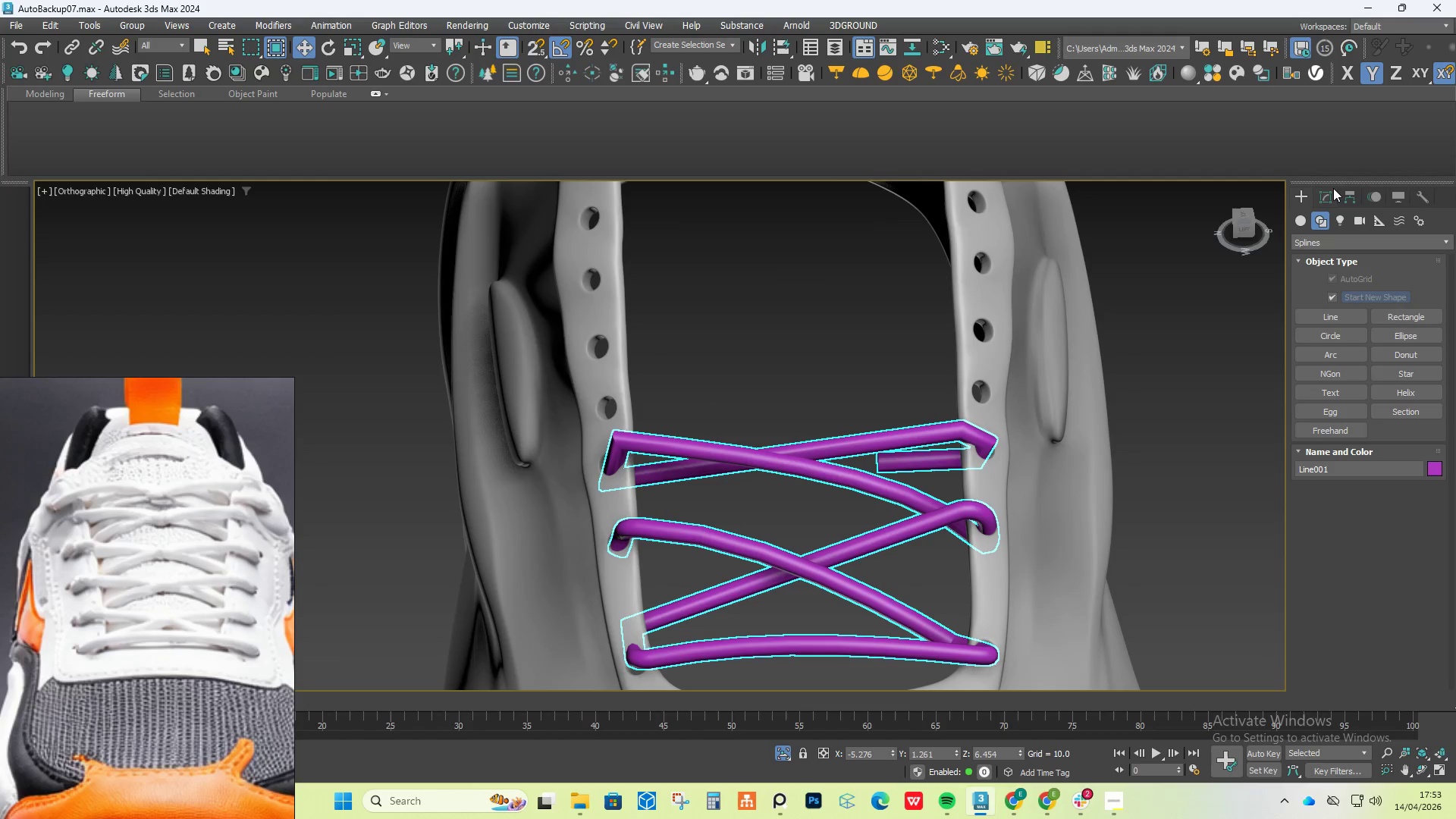 
left_click([1330, 194])
 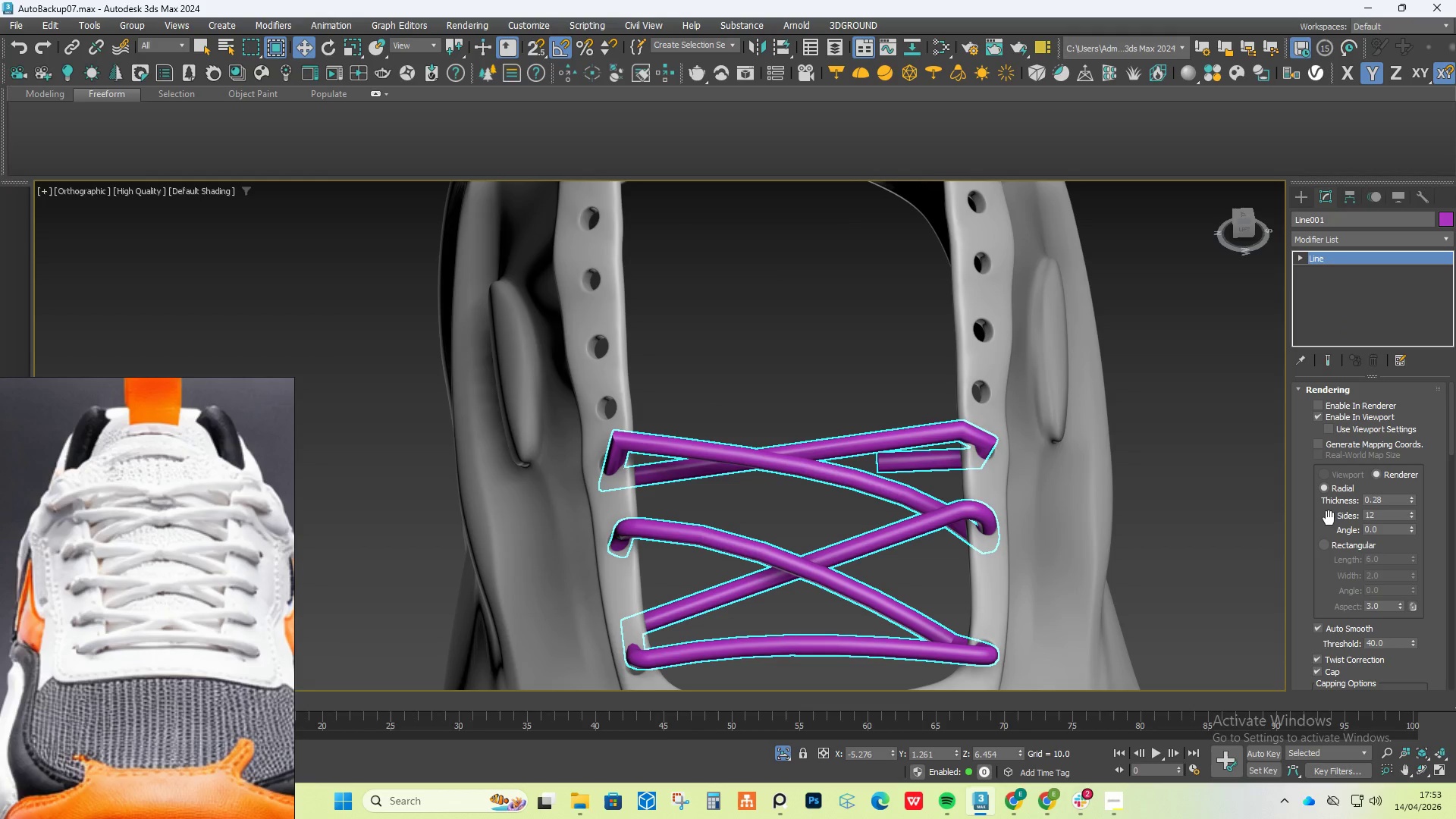 
scroll: coordinate [1353, 533], scroll_direction: down, amount: 13.0
 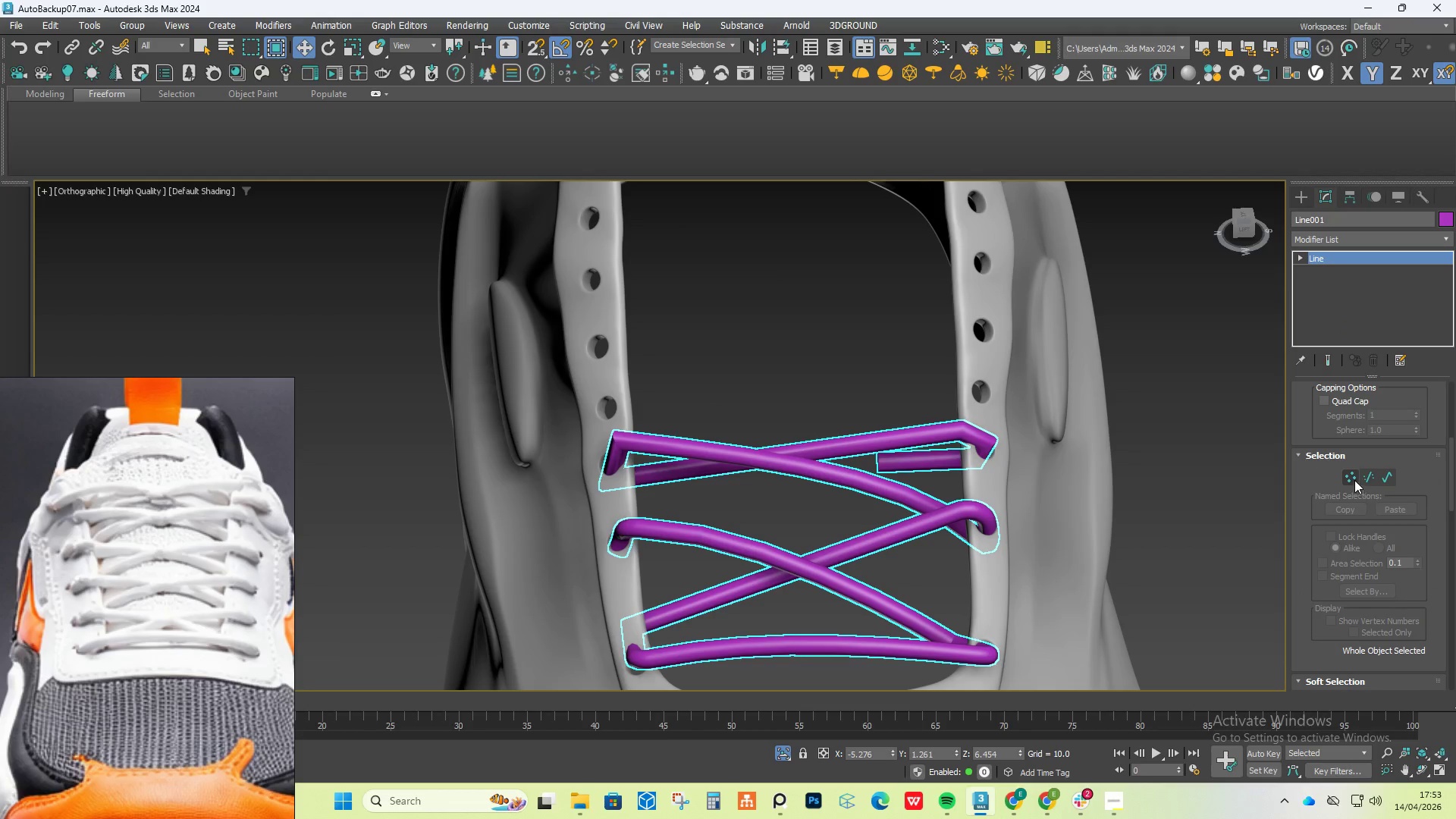 
left_click([1356, 478])
 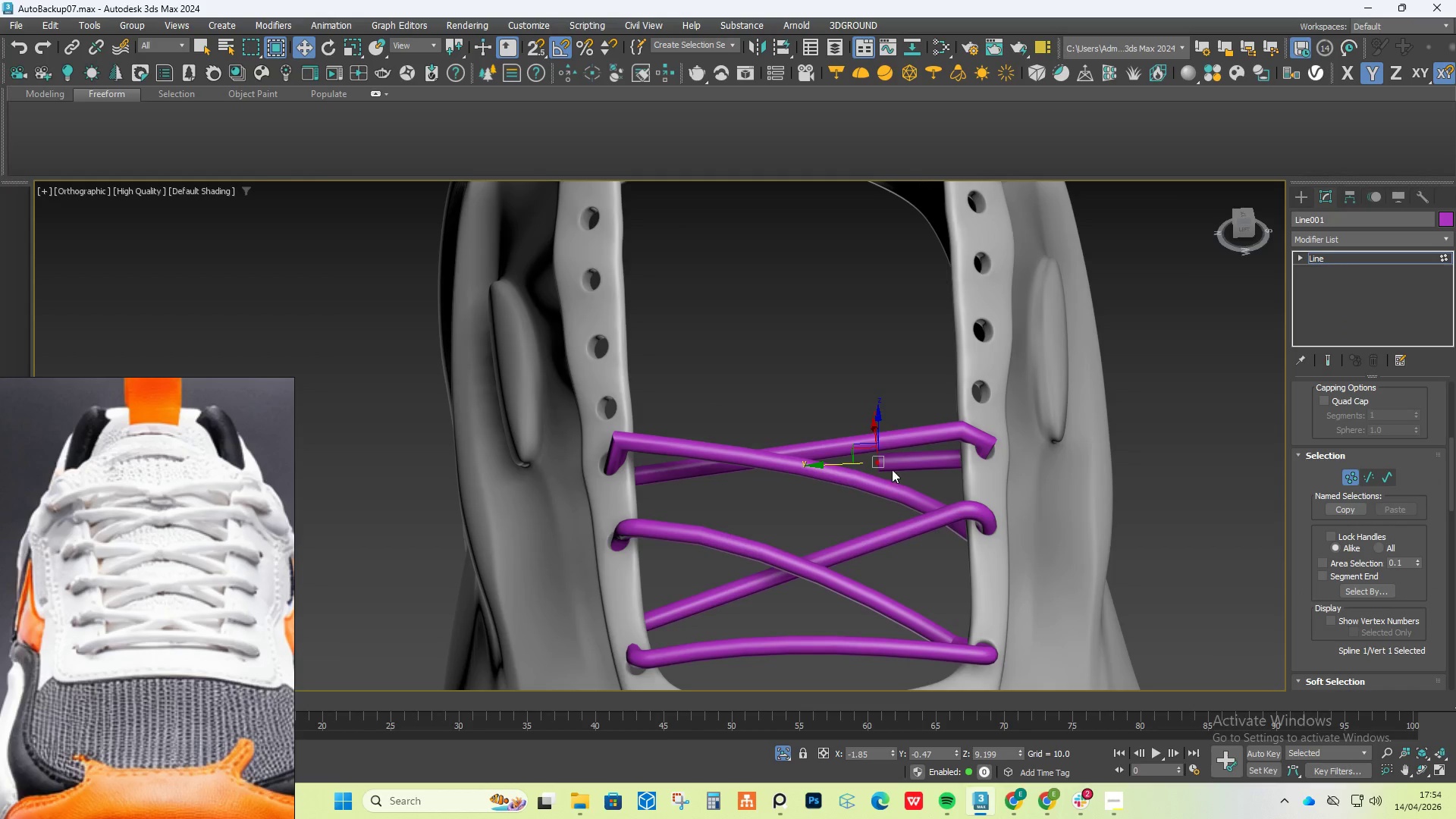 
scroll: coordinate [858, 458], scroll_direction: up, amount: 2.0
 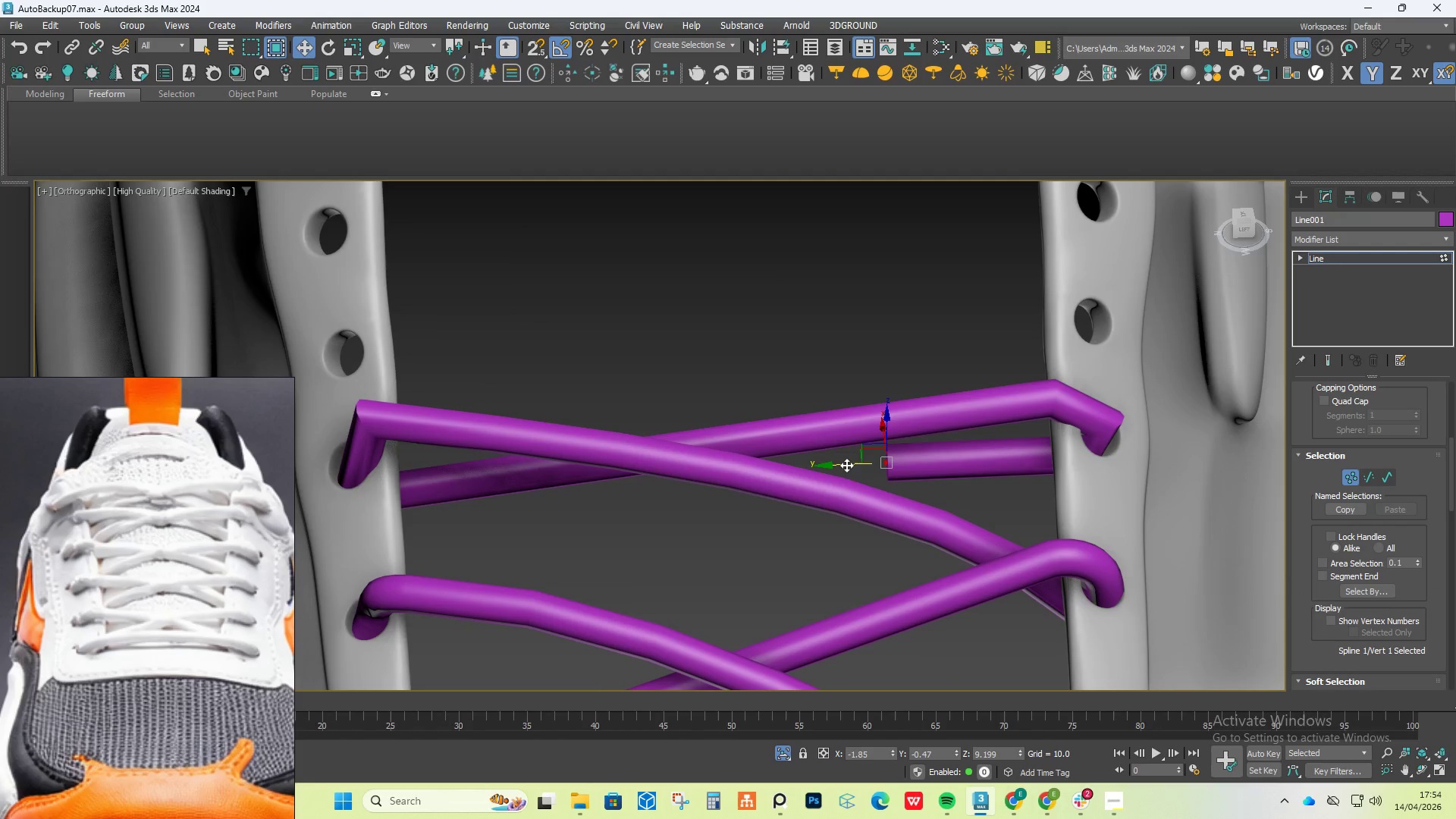 
hold_key(key=AltLeft, duration=1.52)
 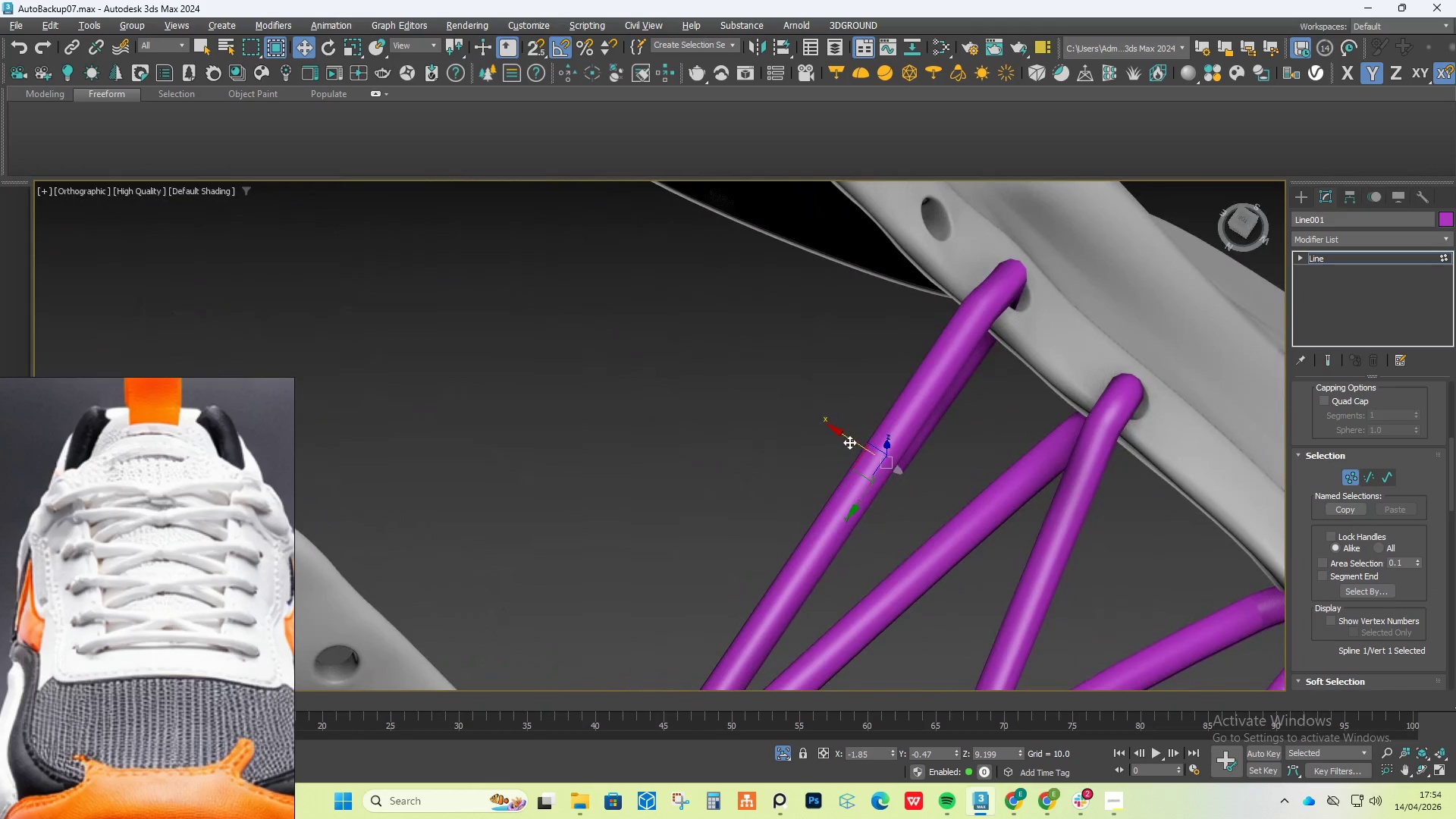 
hold_key(key=AltLeft, duration=0.33)
 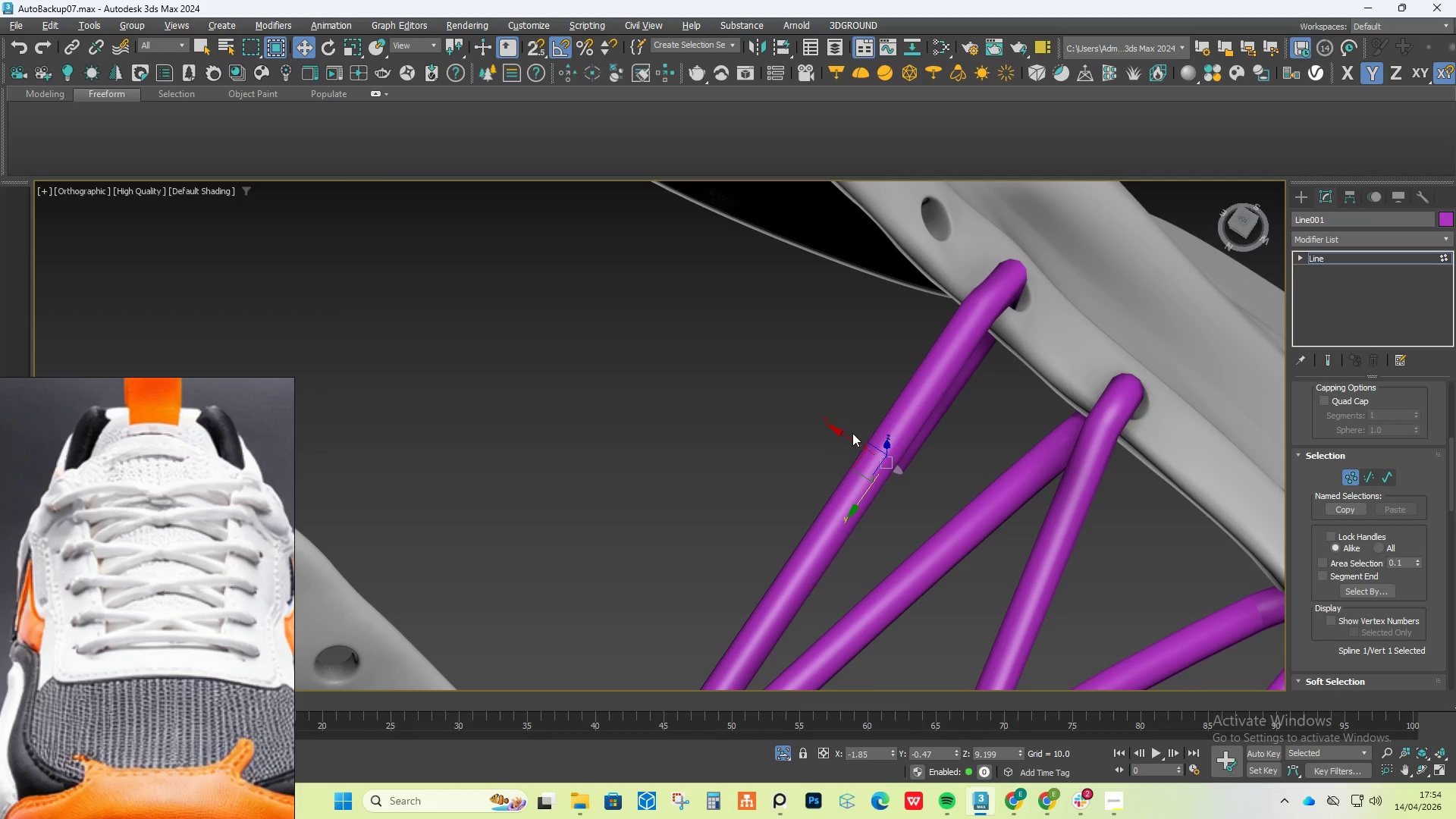 
left_click_drag(start_coordinate=[852, 433], to_coordinate=[789, 407])
 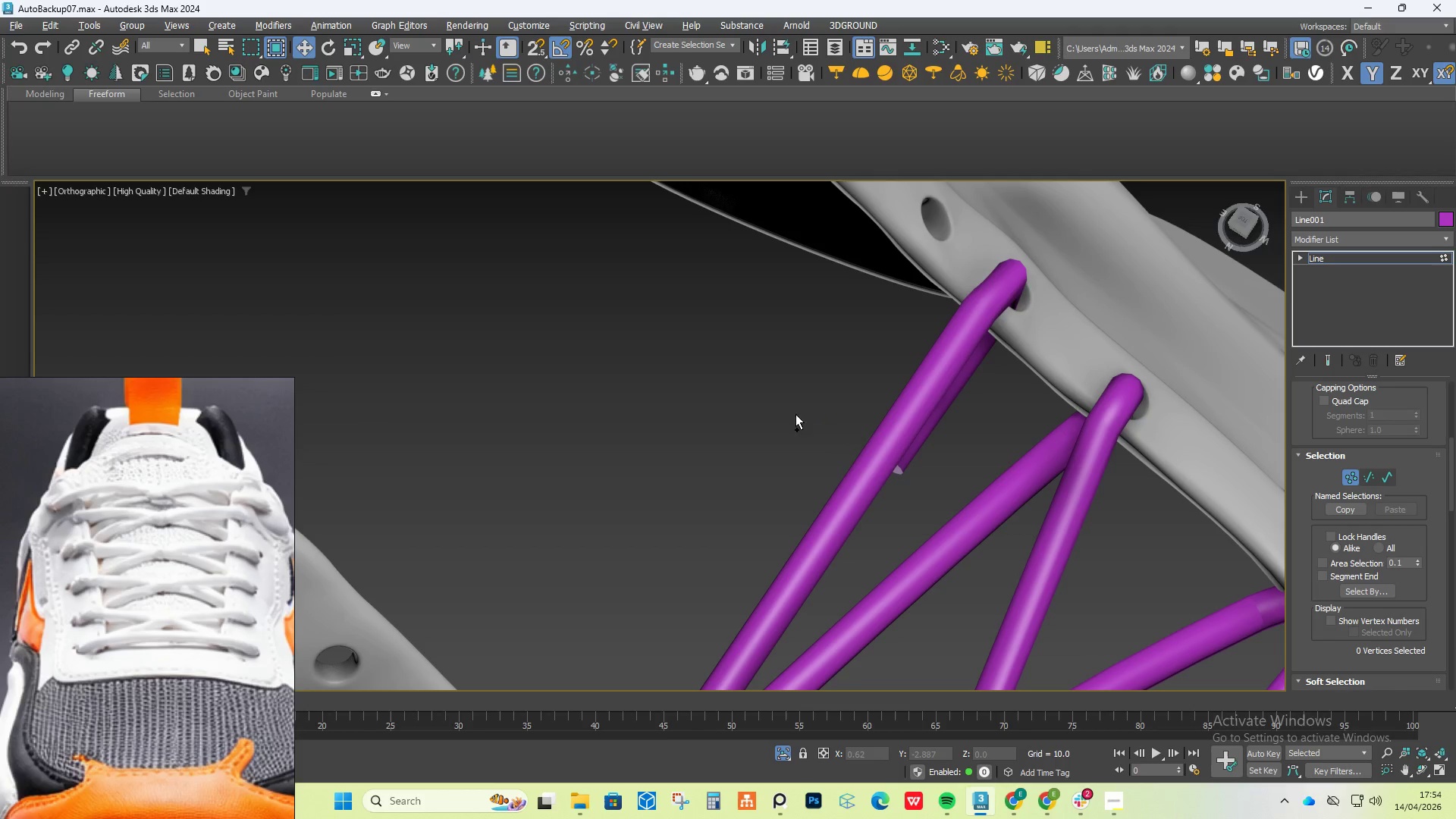 
key(Control+Z)
 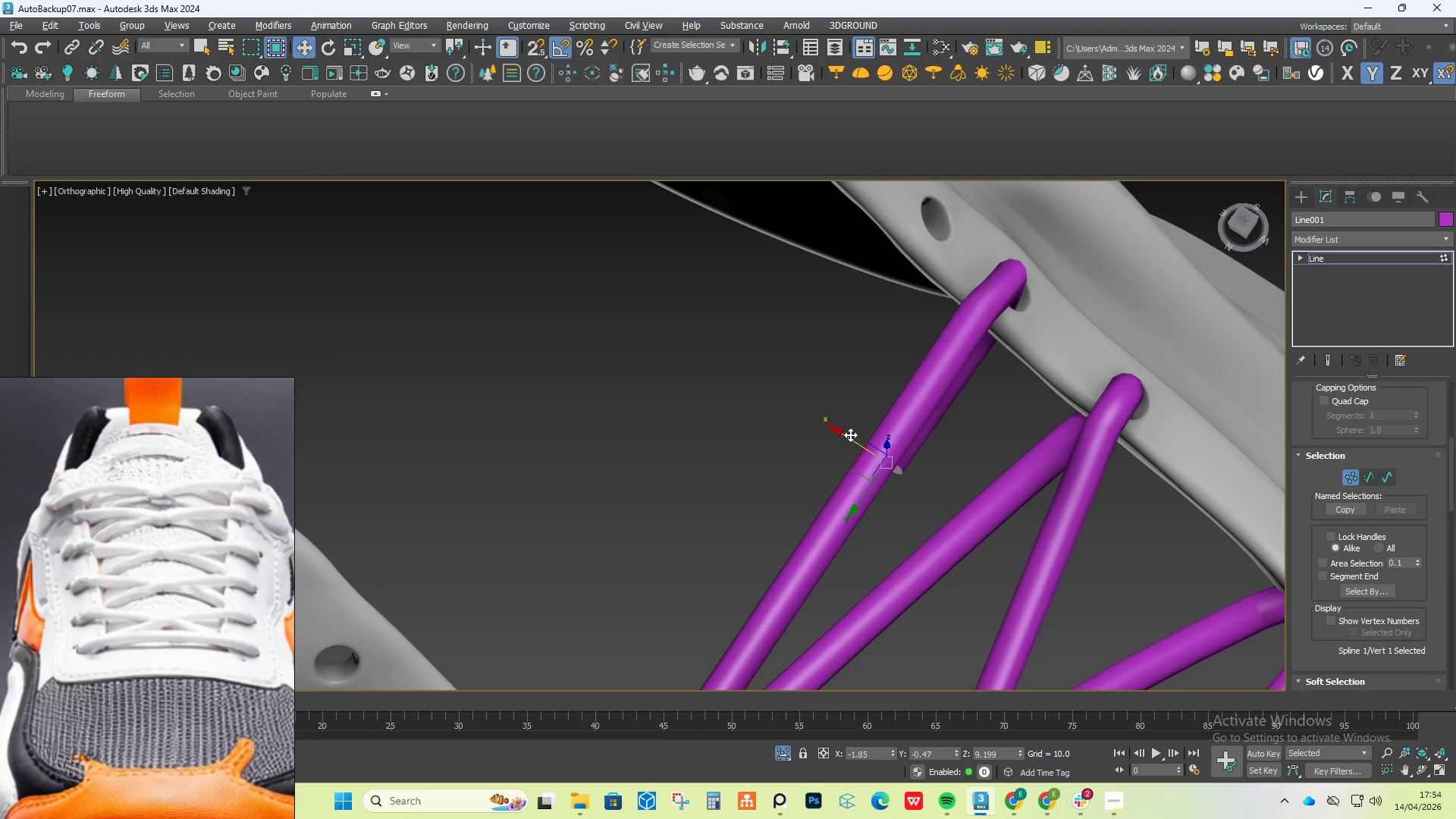 
left_click_drag(start_coordinate=[850, 435], to_coordinate=[701, 362])
 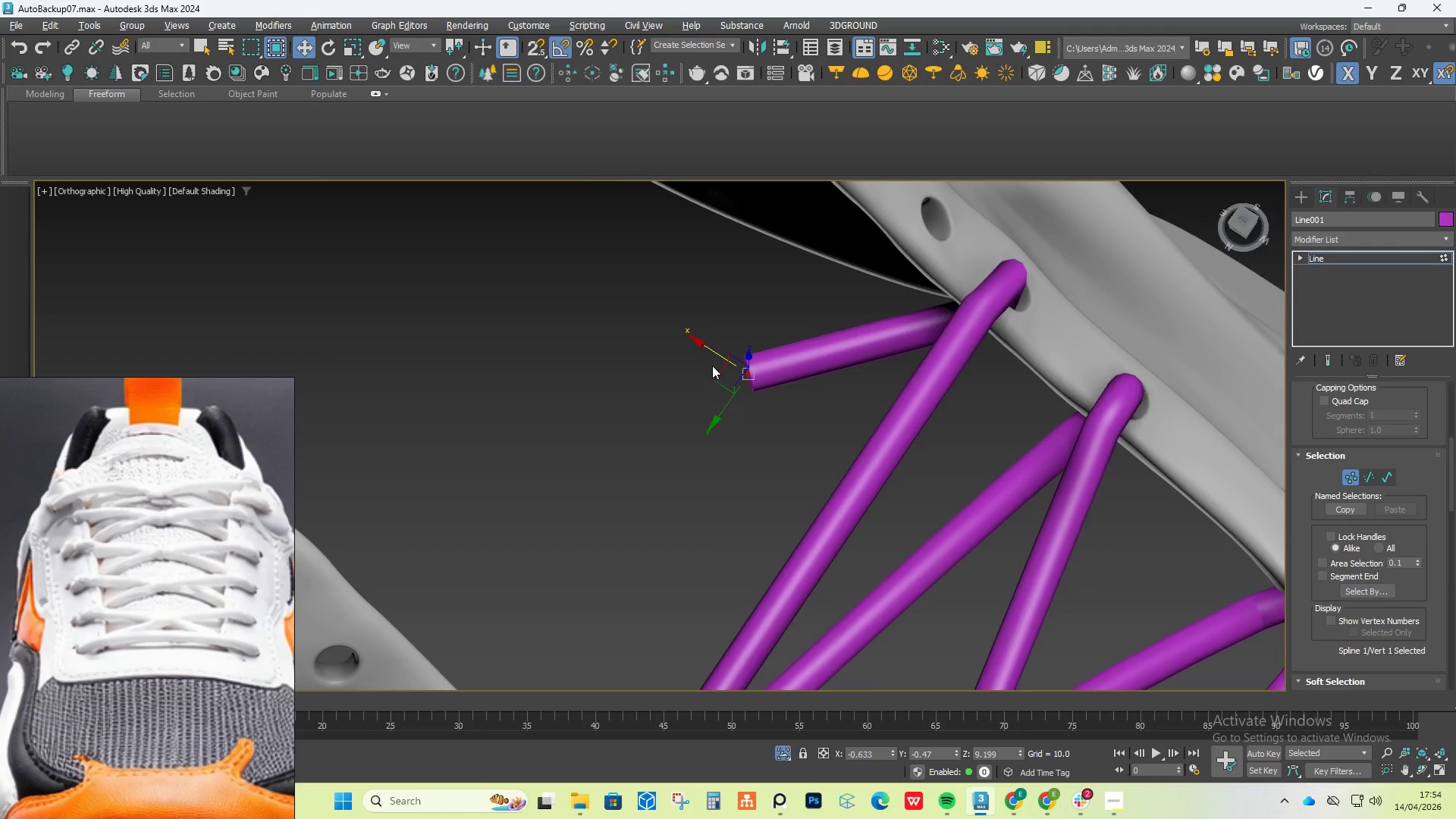 
hold_key(key=AltLeft, duration=0.62)
 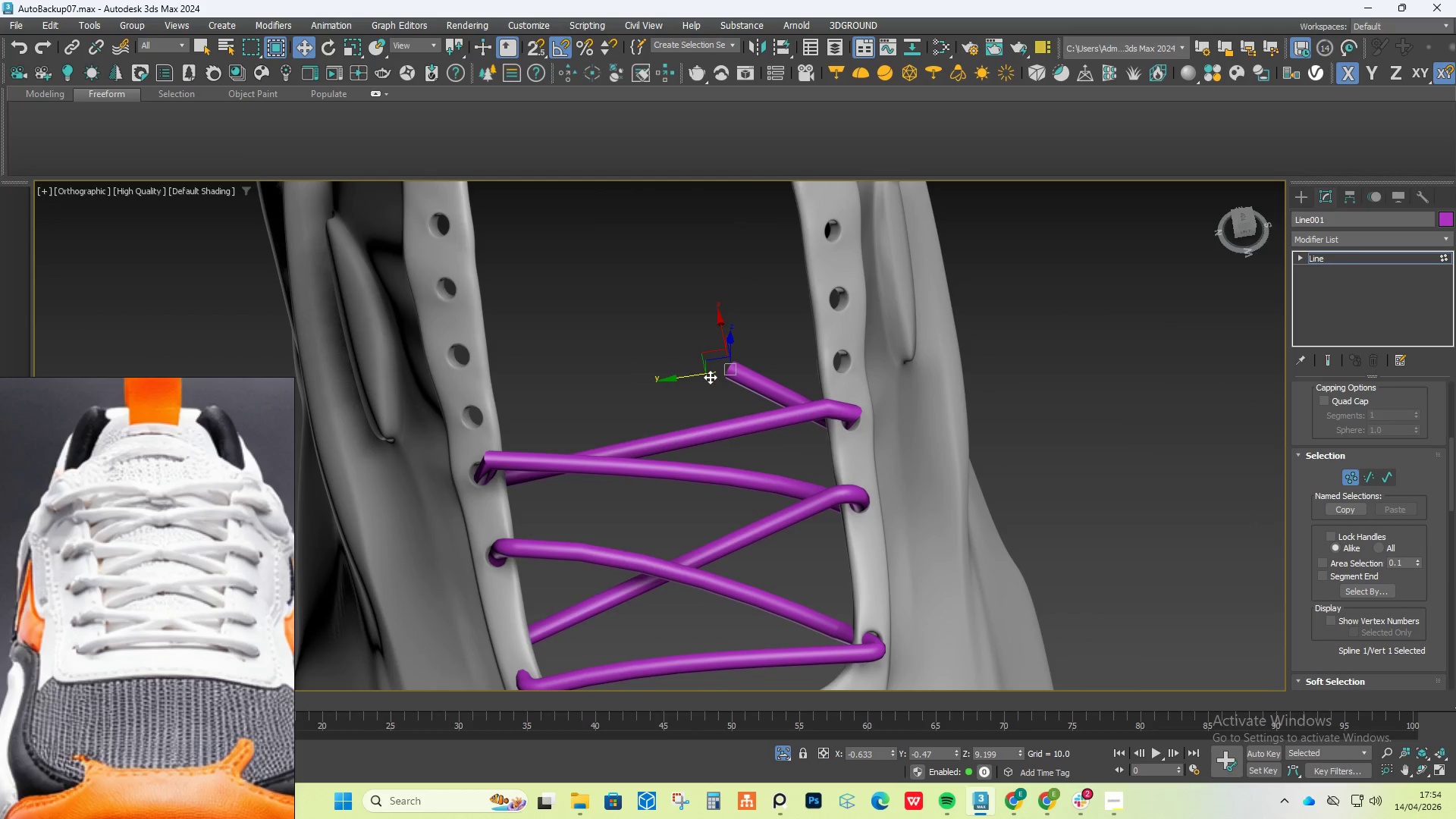 
scroll: coordinate [712, 366], scroll_direction: down, amount: 2.0
 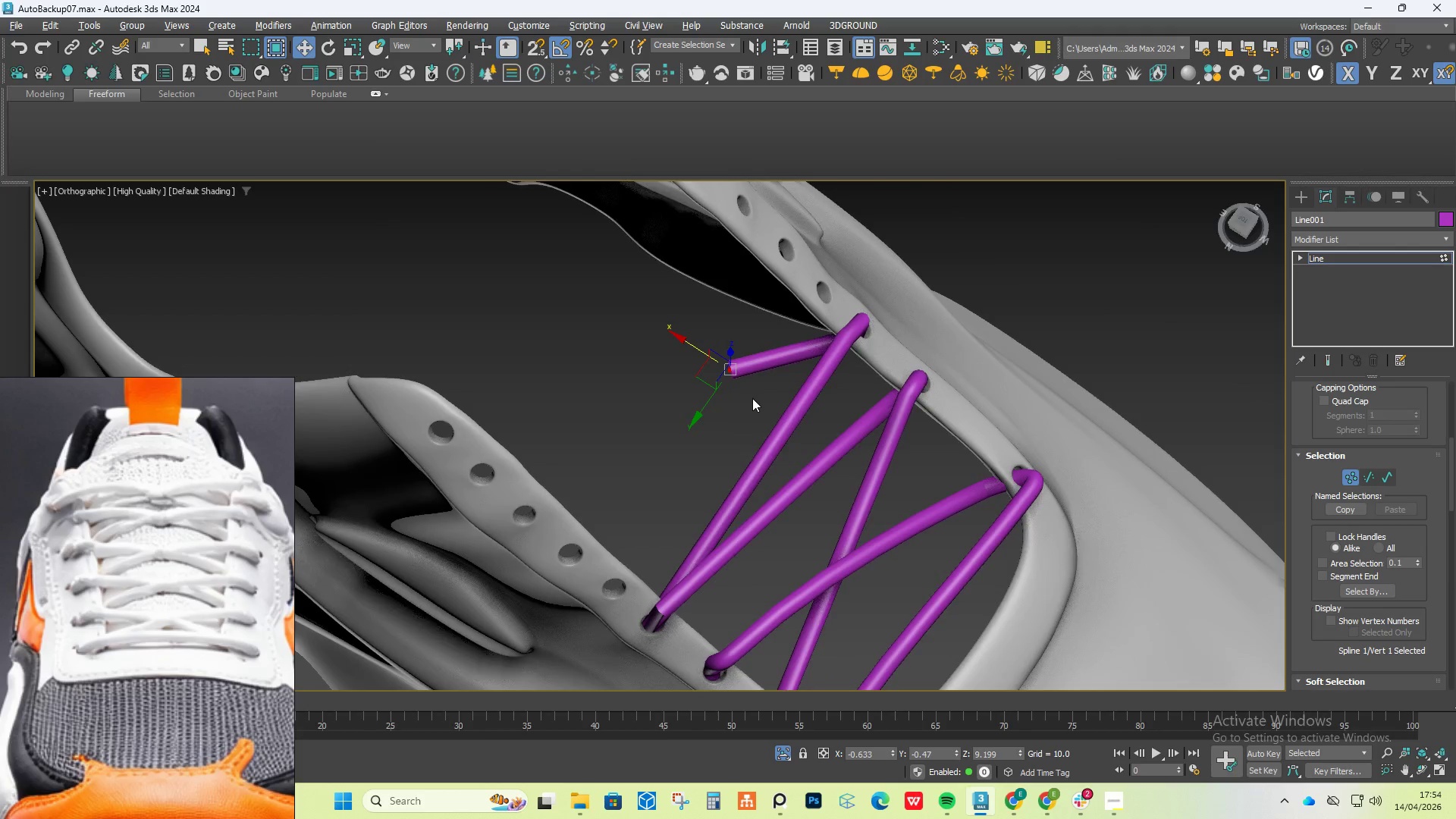 
left_click_drag(start_coordinate=[708, 377], to_coordinate=[465, 431])
 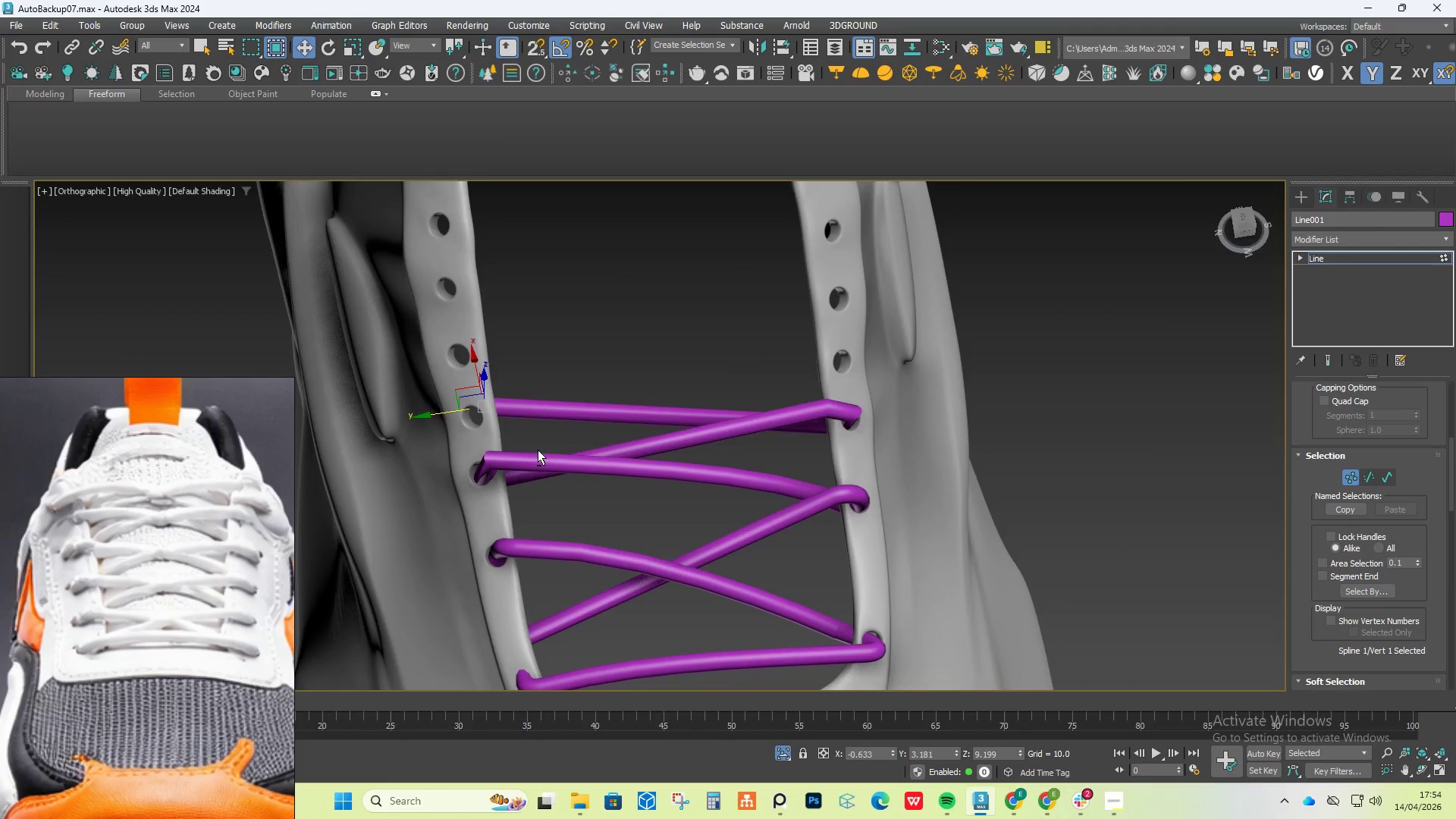 
hold_key(key=AltLeft, duration=0.97)
 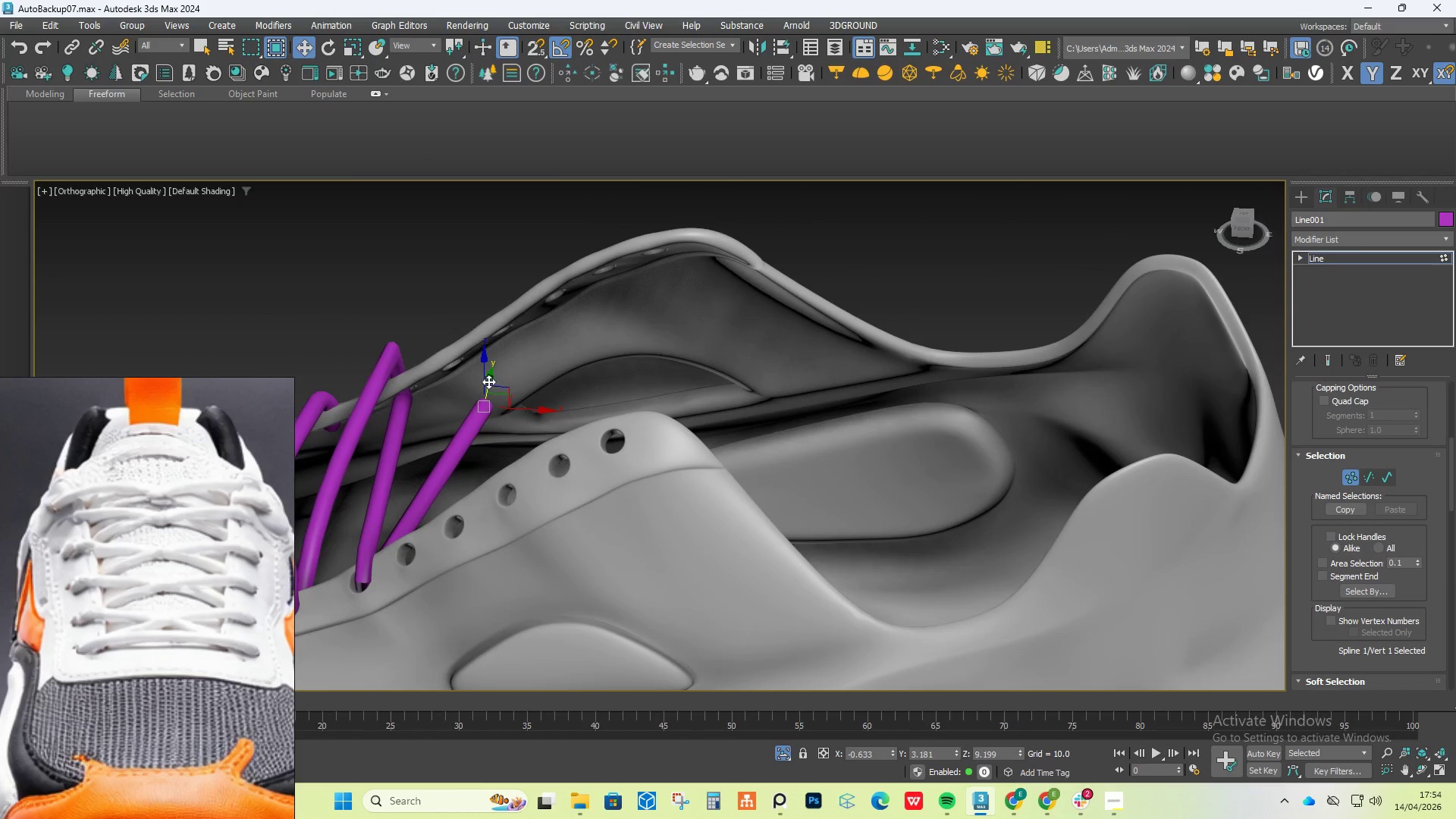 
hold_key(key=ShiftLeft, duration=0.92)
left_click_drag(start_coordinate=[485, 375], to_coordinate=[458, 335])
 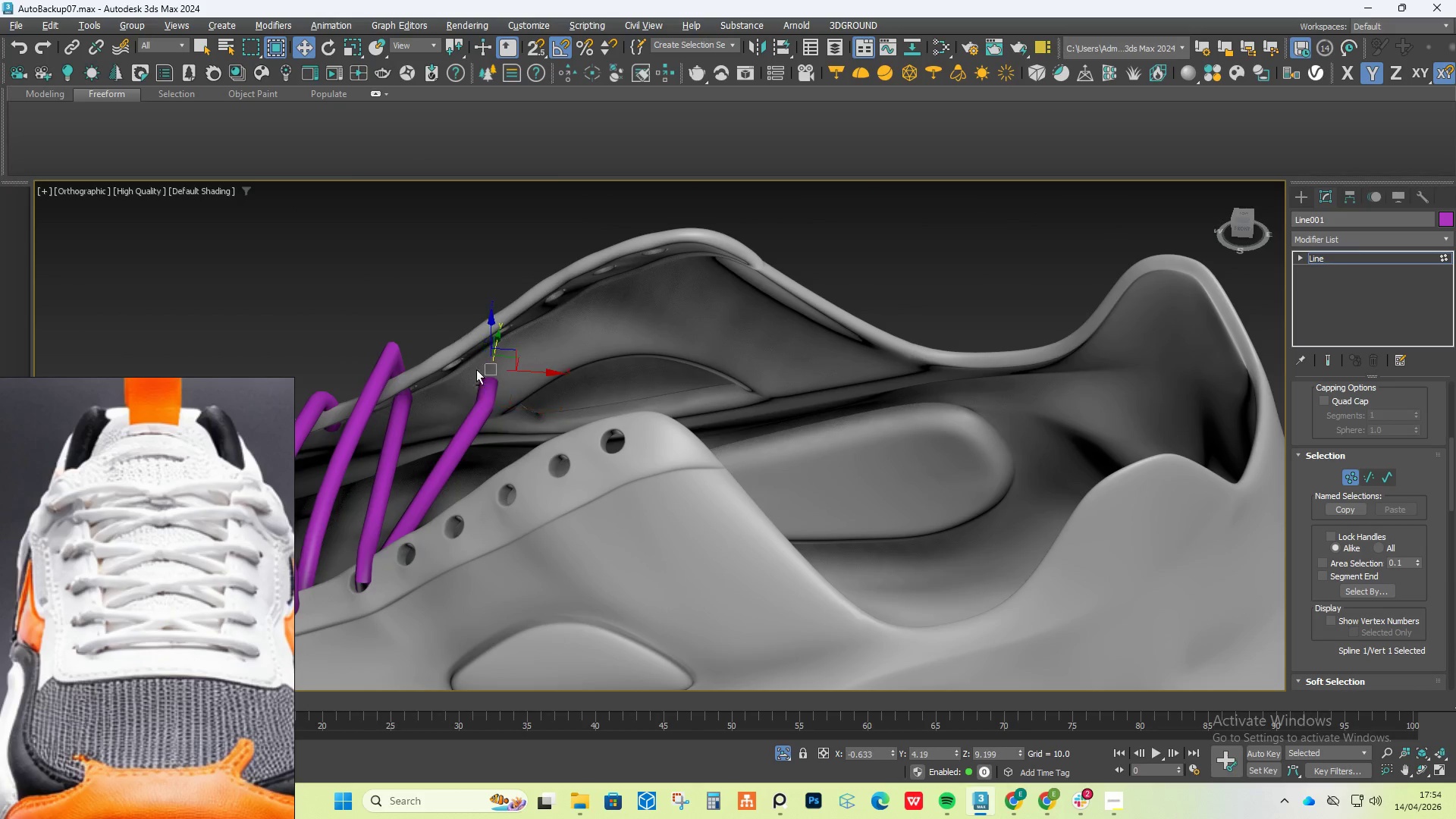 
hold_key(key=AltLeft, duration=0.77)
 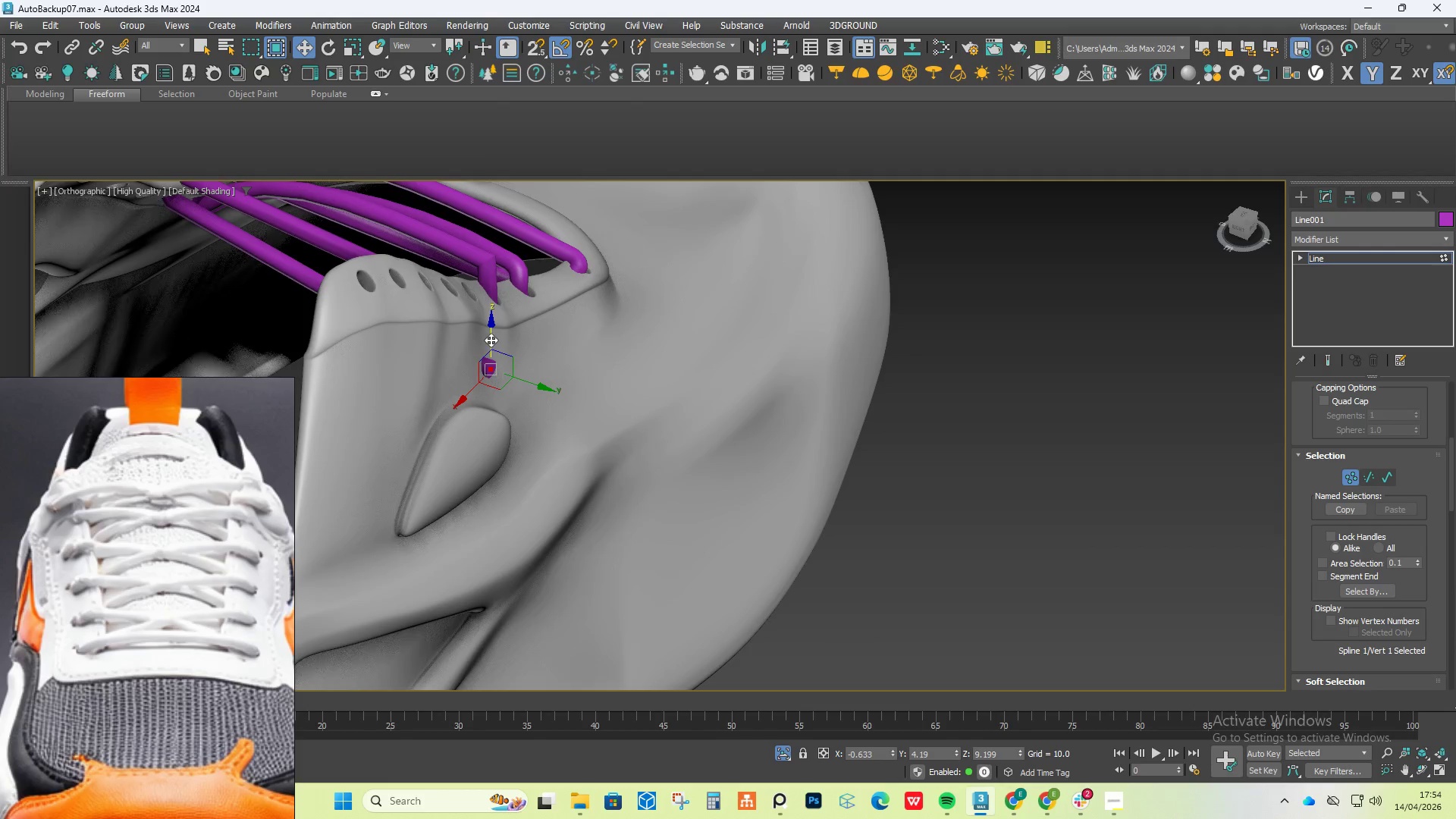 
left_click_drag(start_coordinate=[491, 339], to_coordinate=[475, 278])
 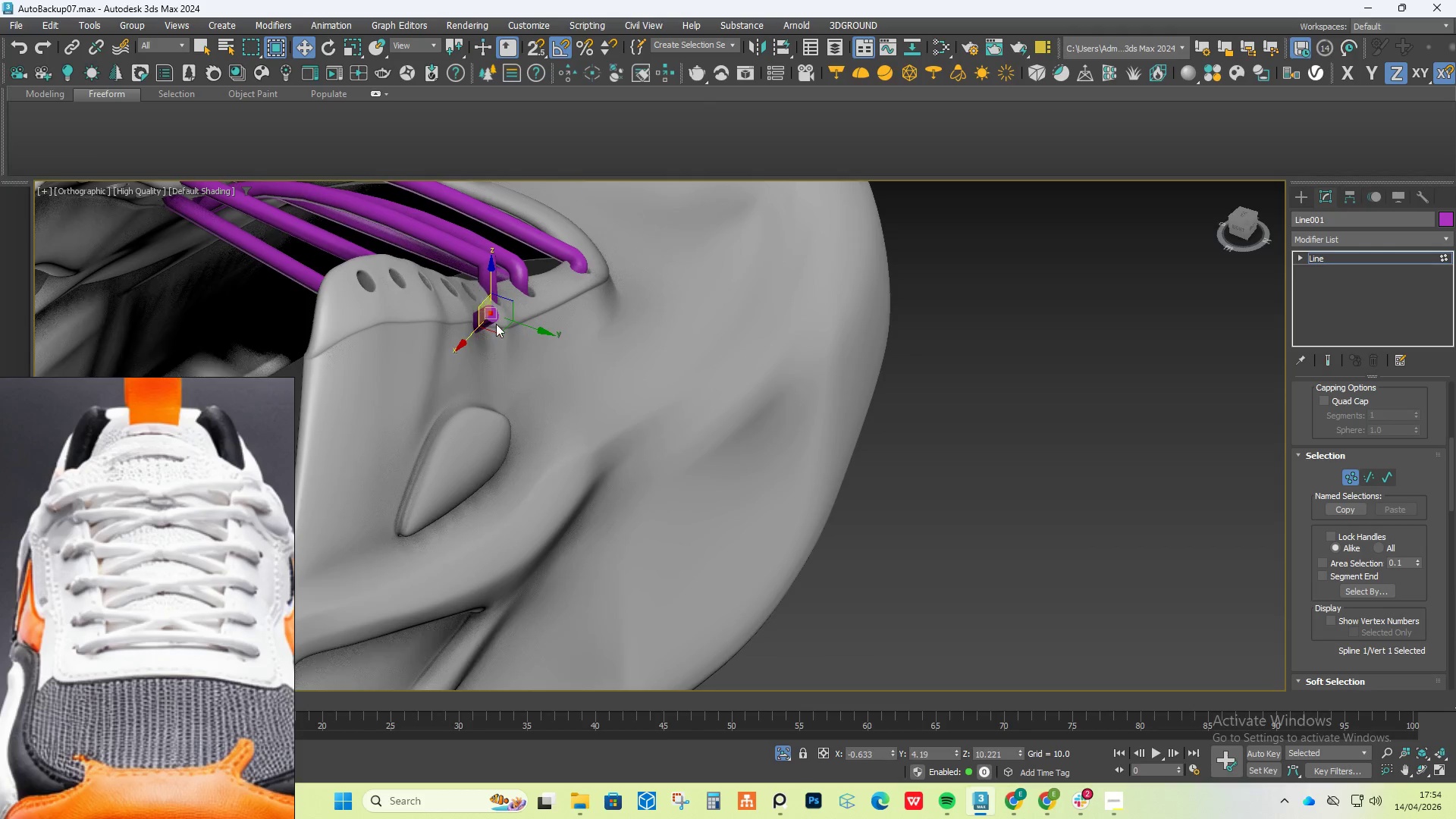 
hold_key(key=AltLeft, duration=0.75)
 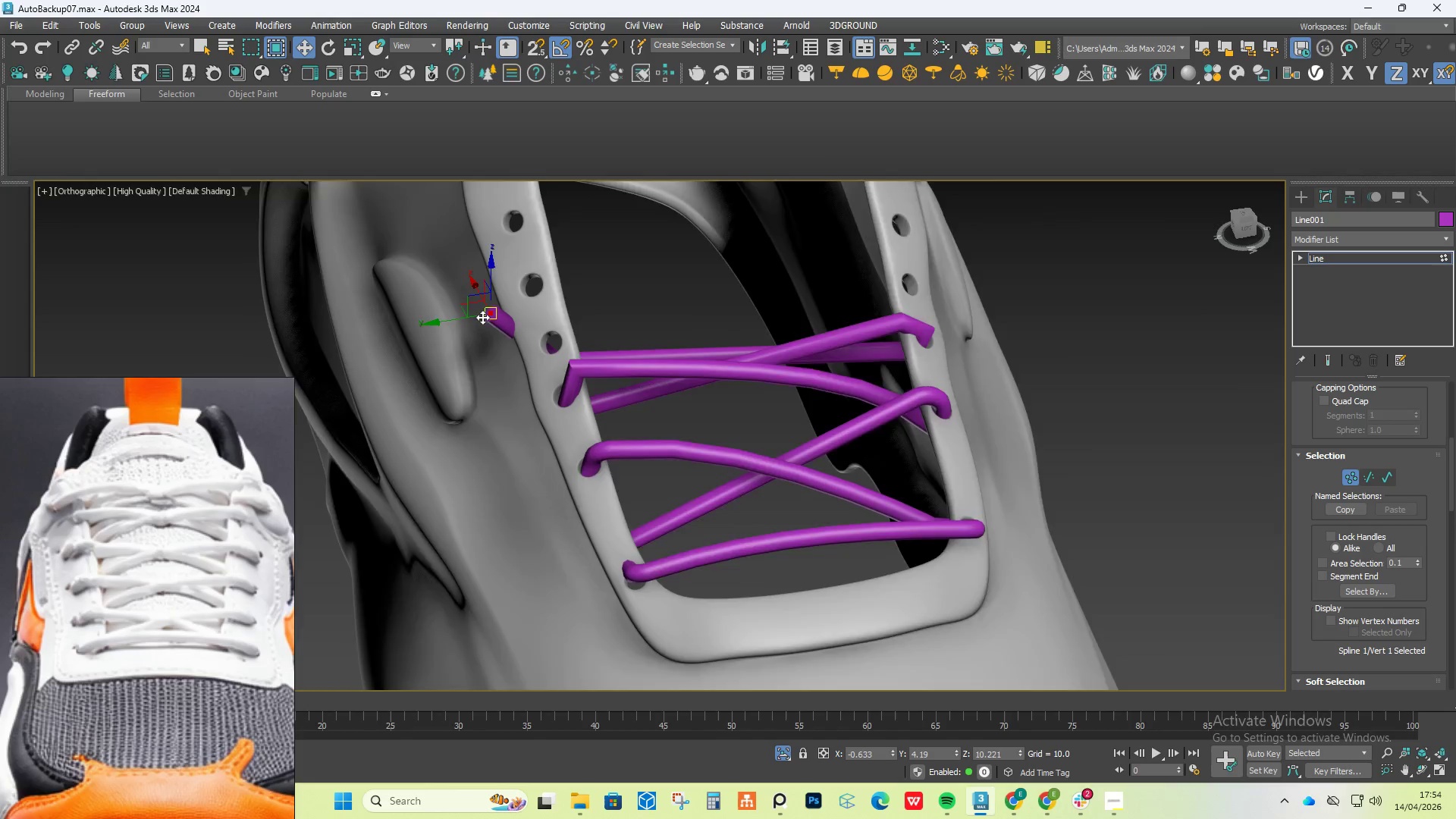 
scroll: coordinate [480, 315], scroll_direction: up, amount: 1.0
 